 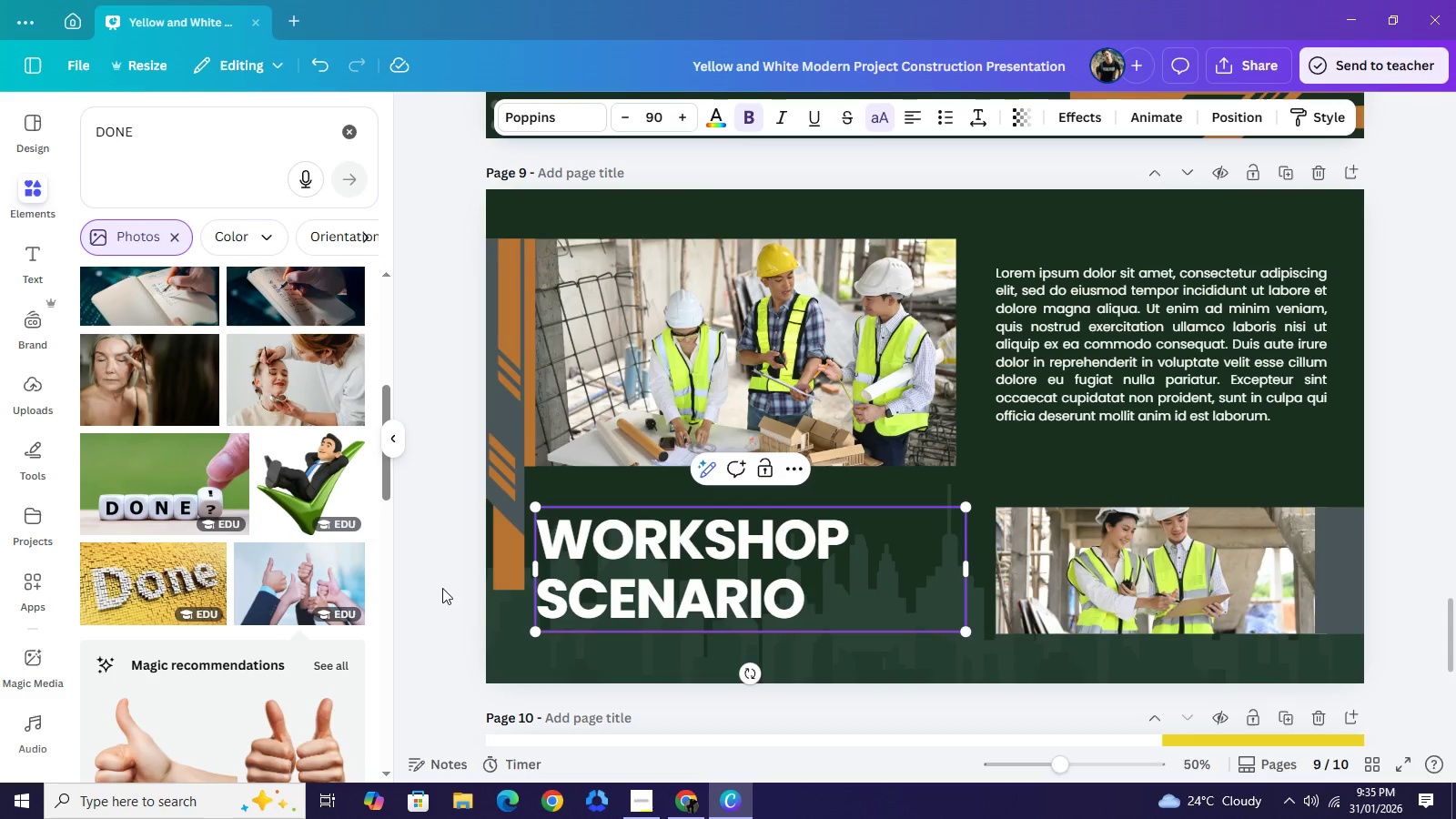 
left_click([440, 586])
 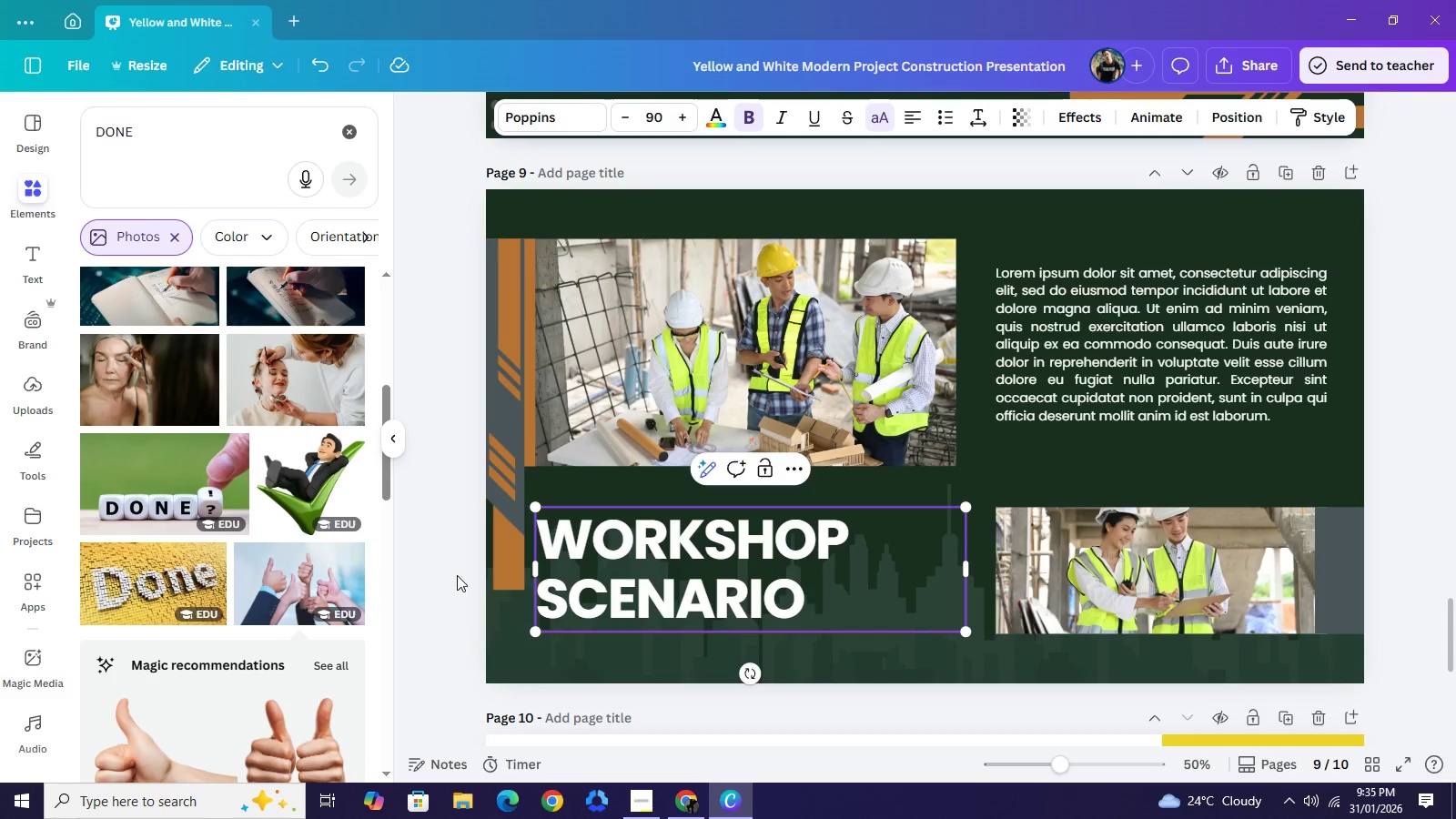 
left_click_drag(start_coordinate=[705, 561], to_coordinate=[723, 557])
 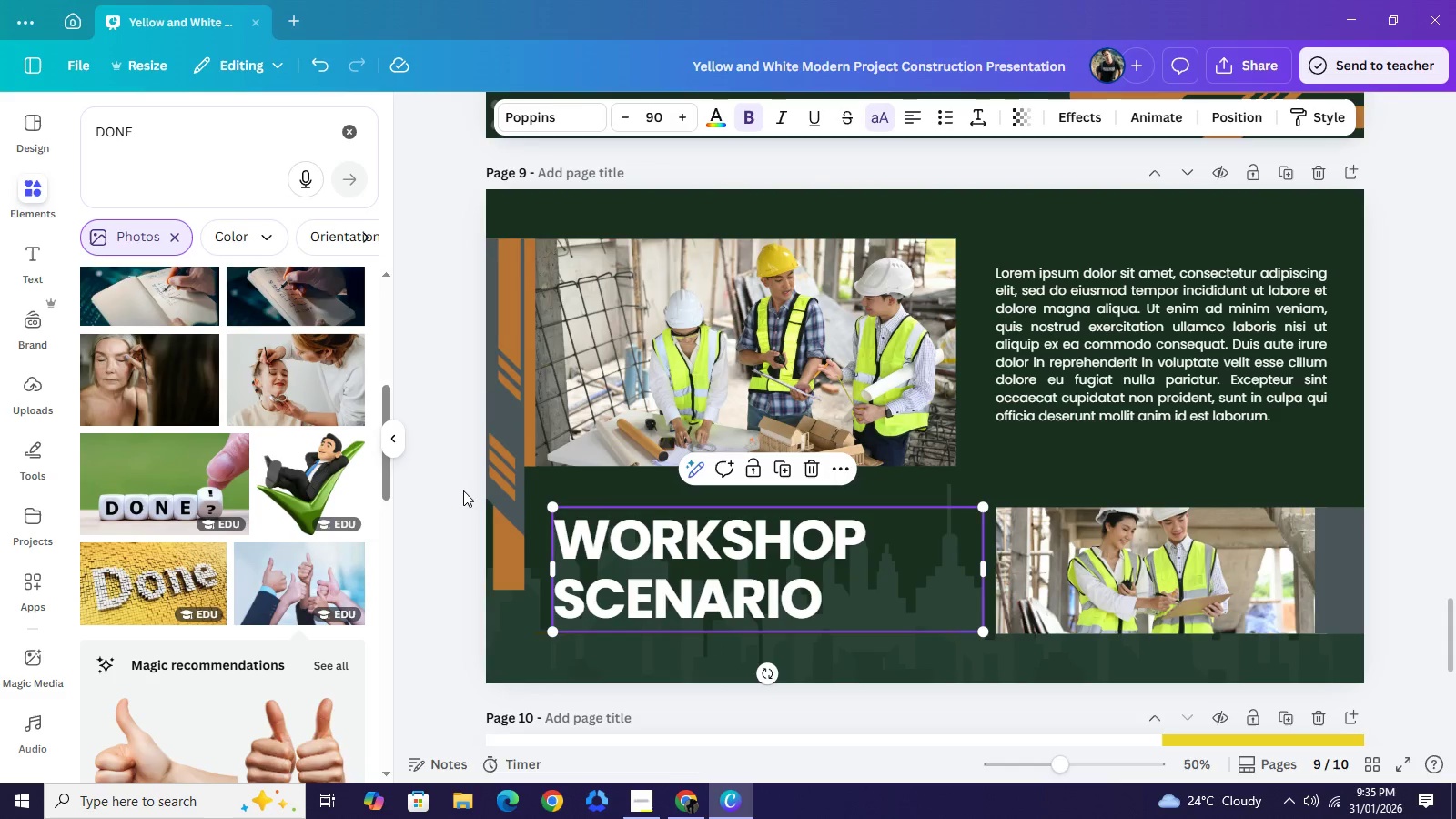 
left_click([460, 486])
 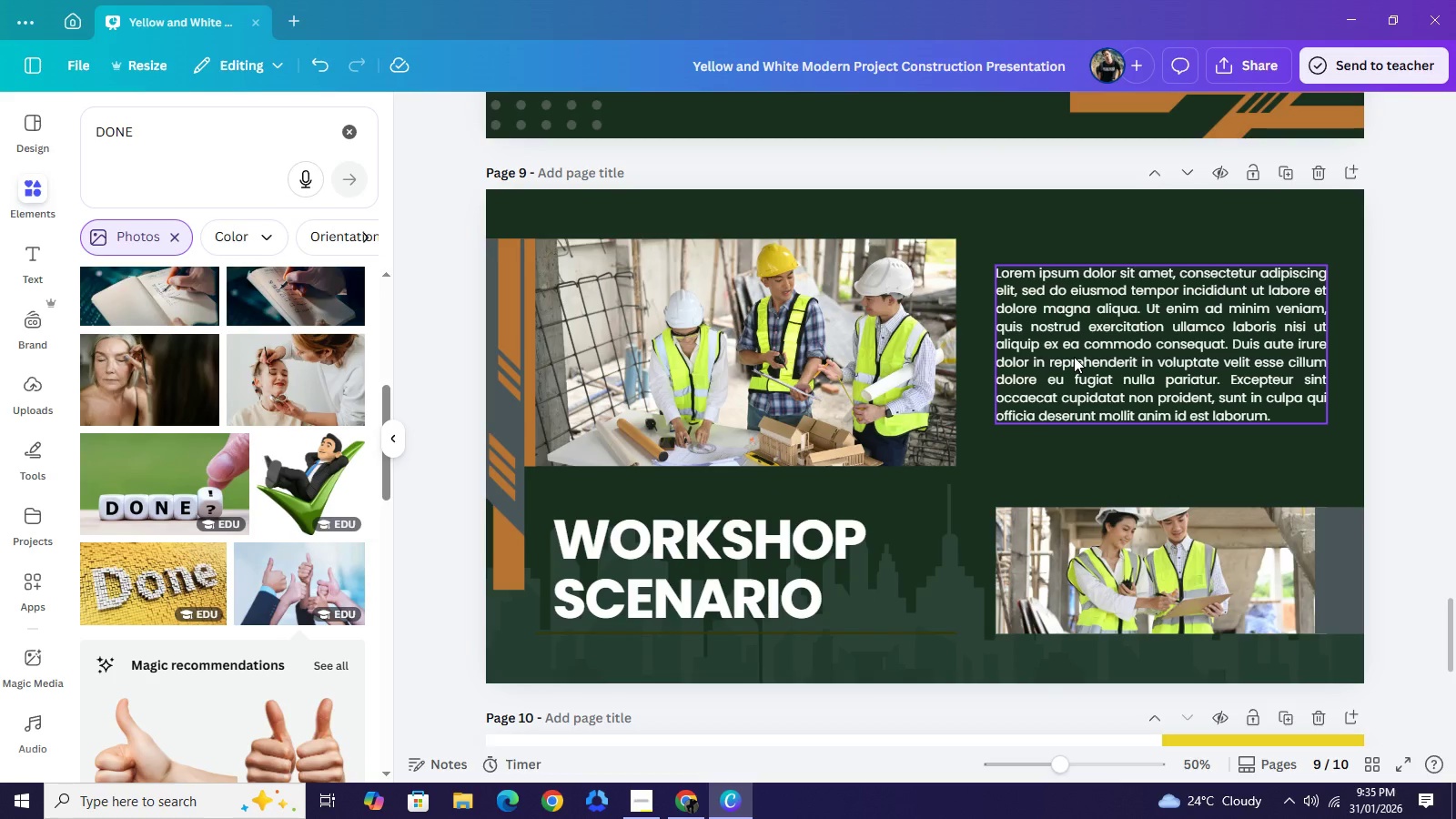 
left_click([1074, 357])
 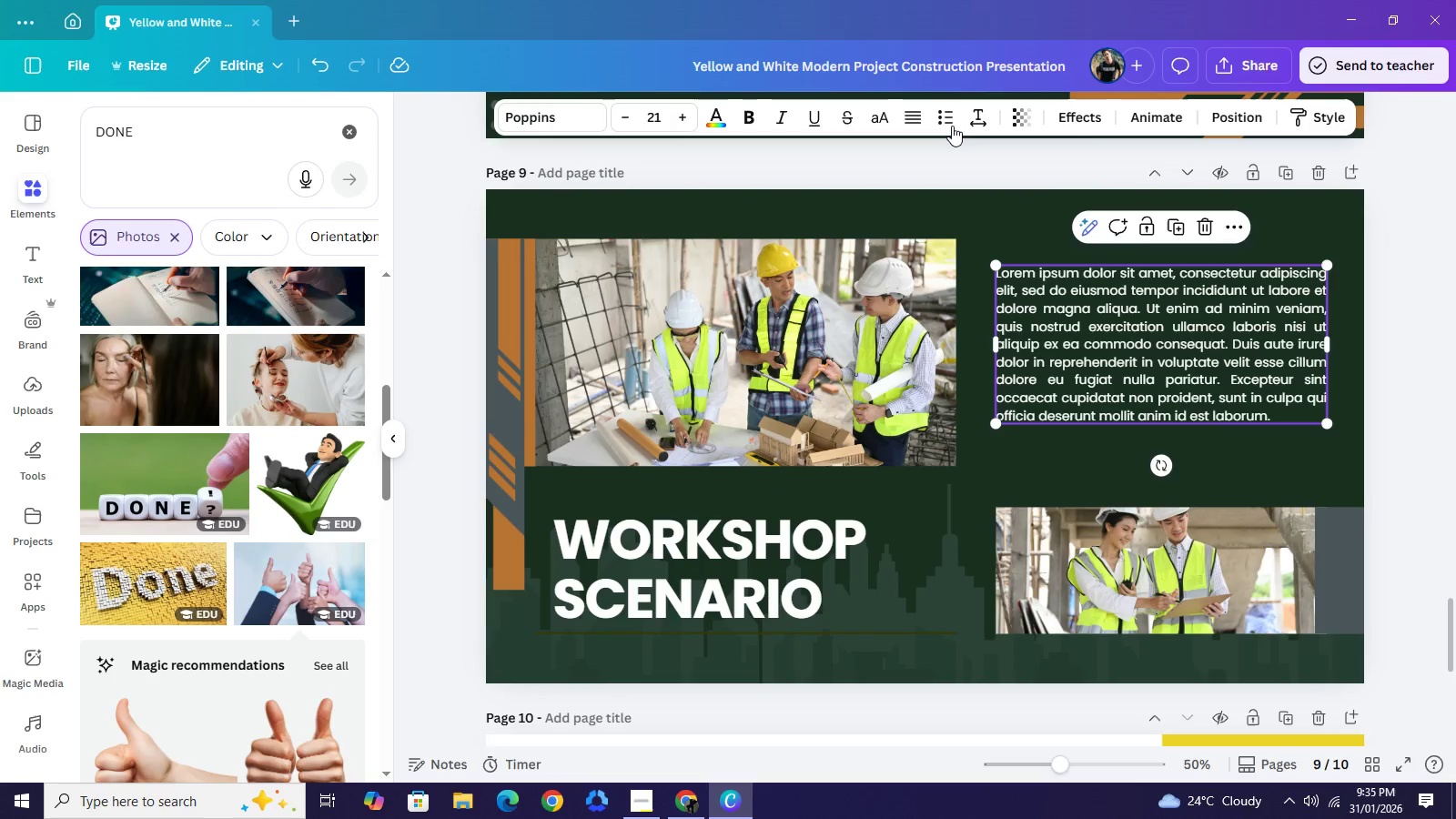 
left_click([950, 123])
 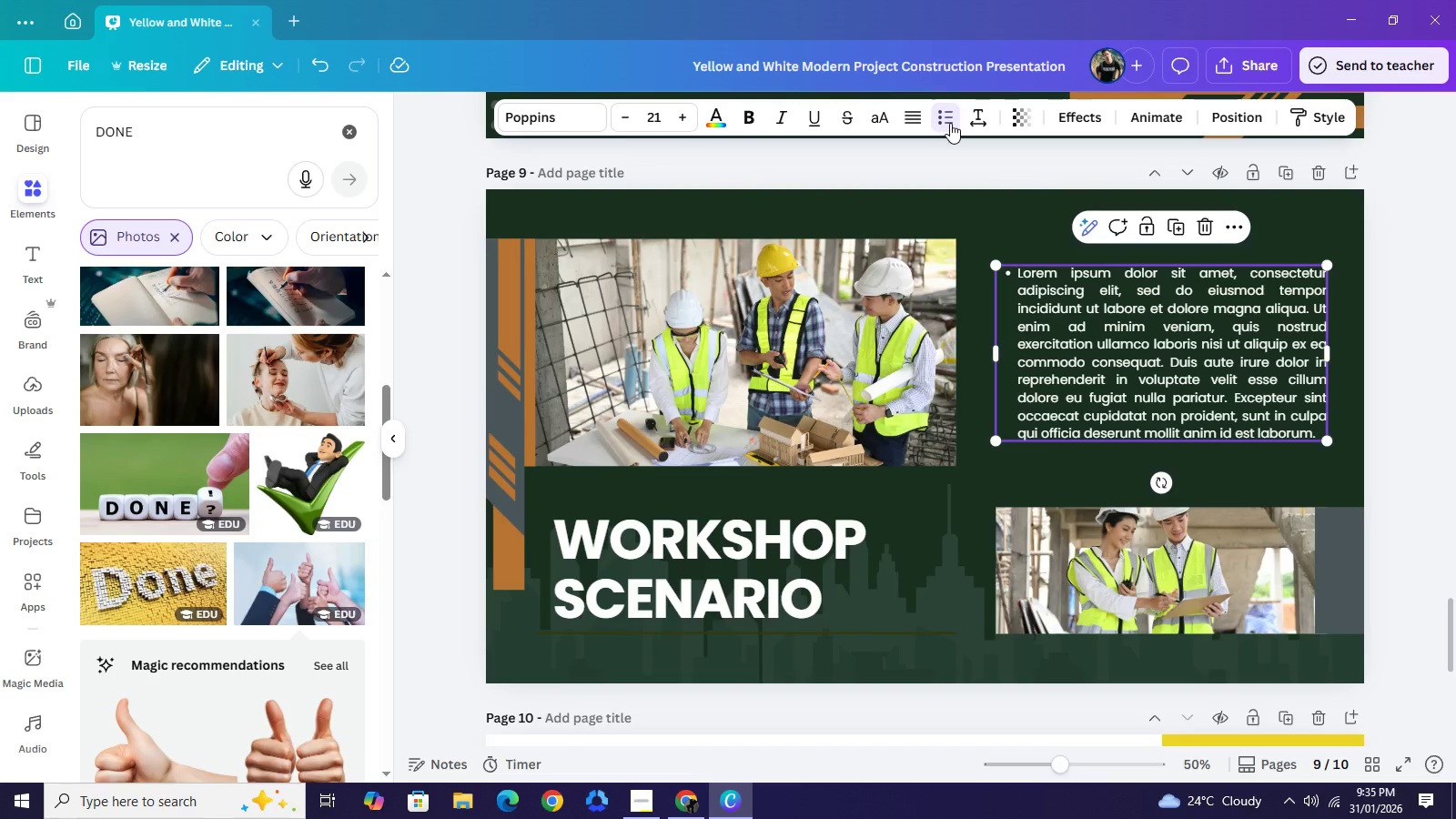 
double_click([950, 123])
 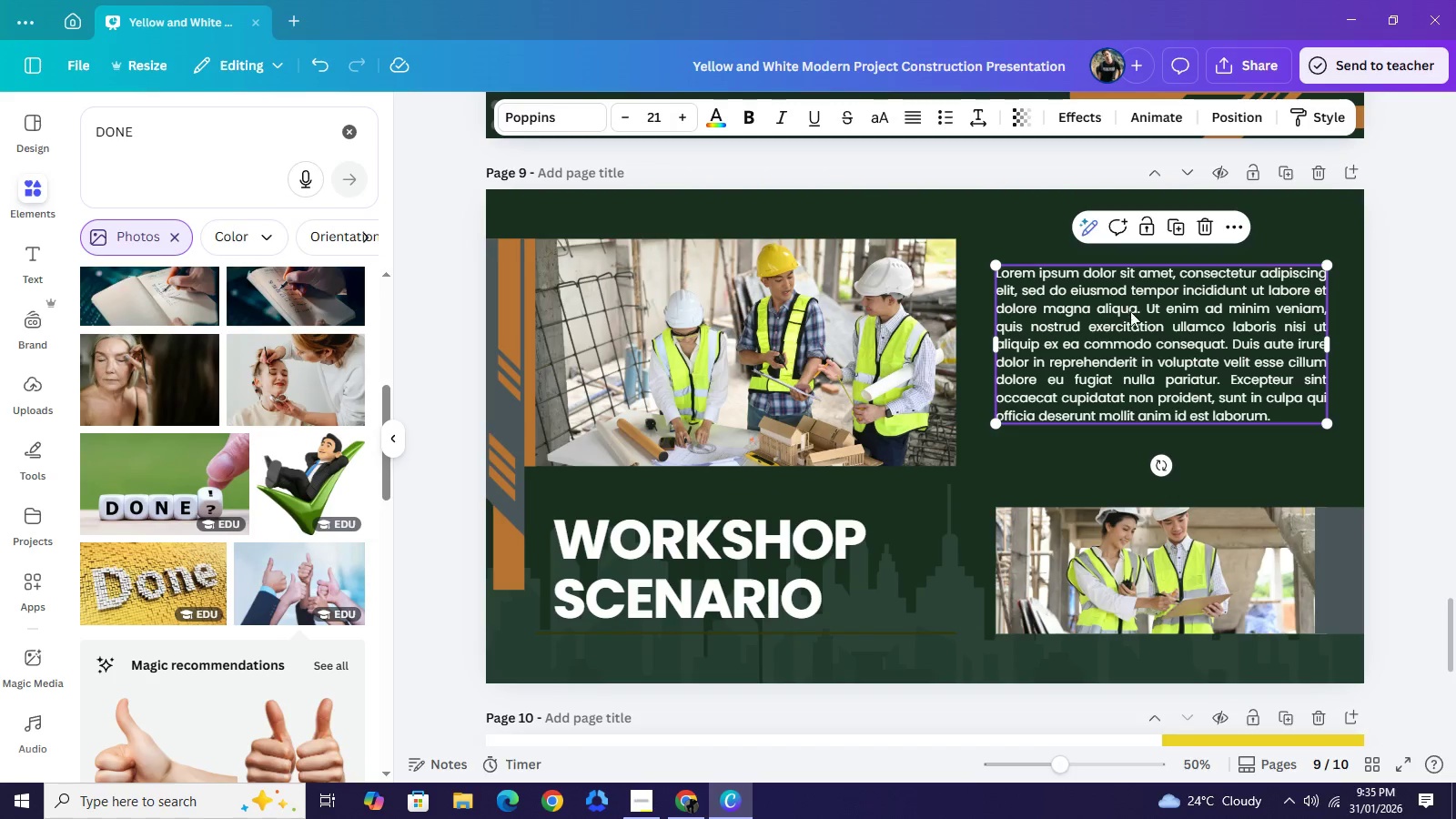 
double_click([1139, 318])
 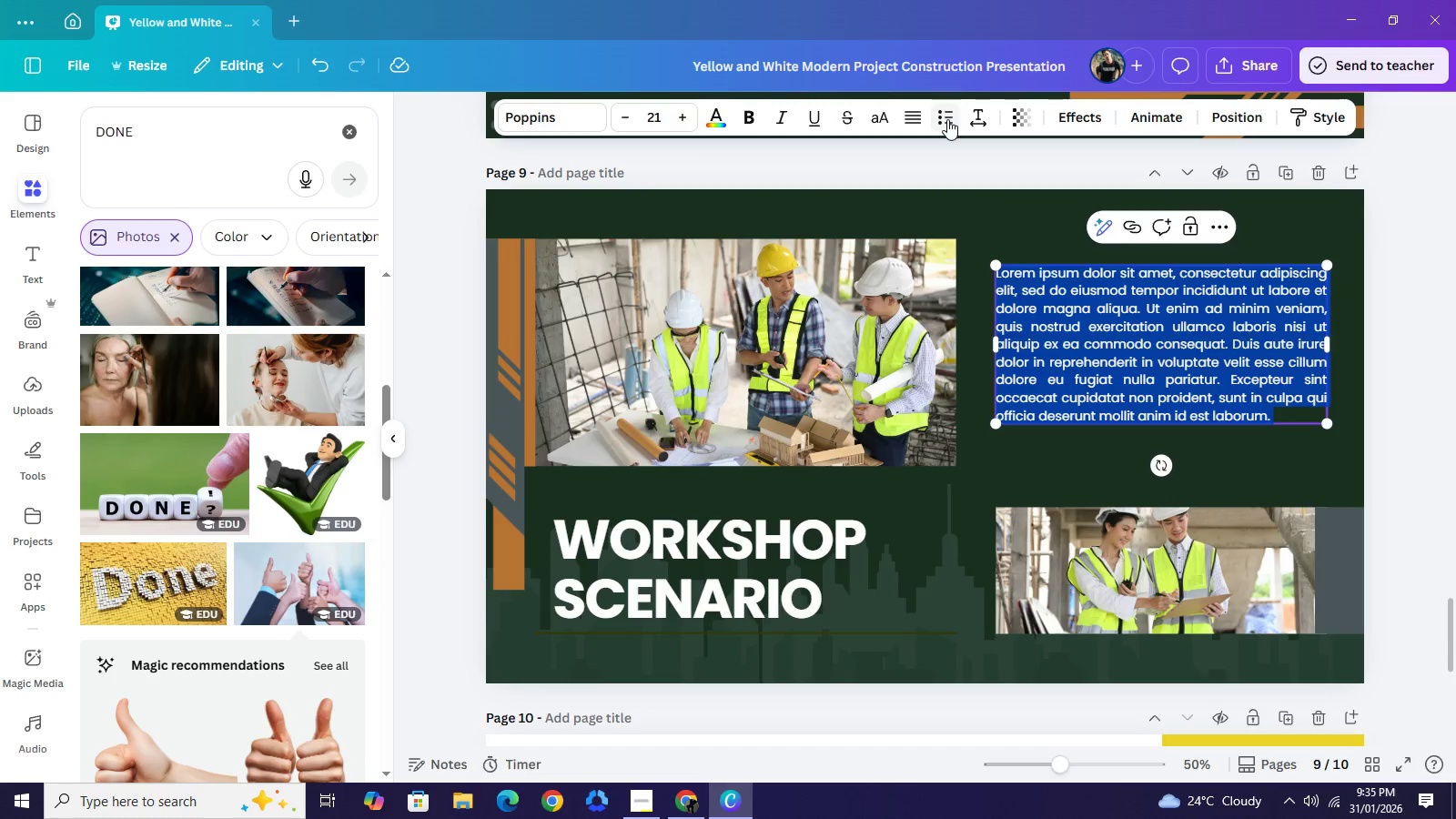 
left_click([947, 119])
 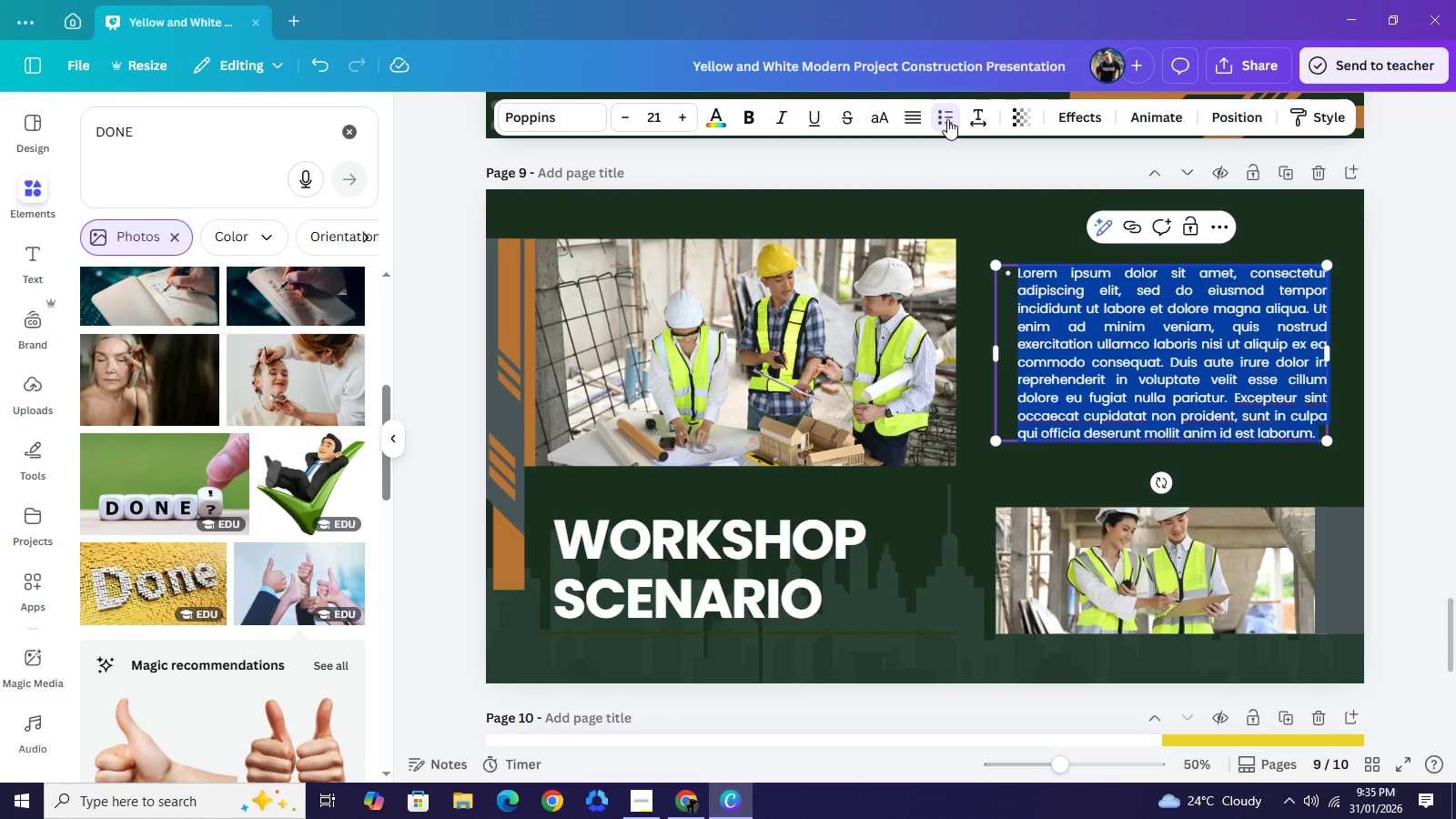 
wait(5.34)
 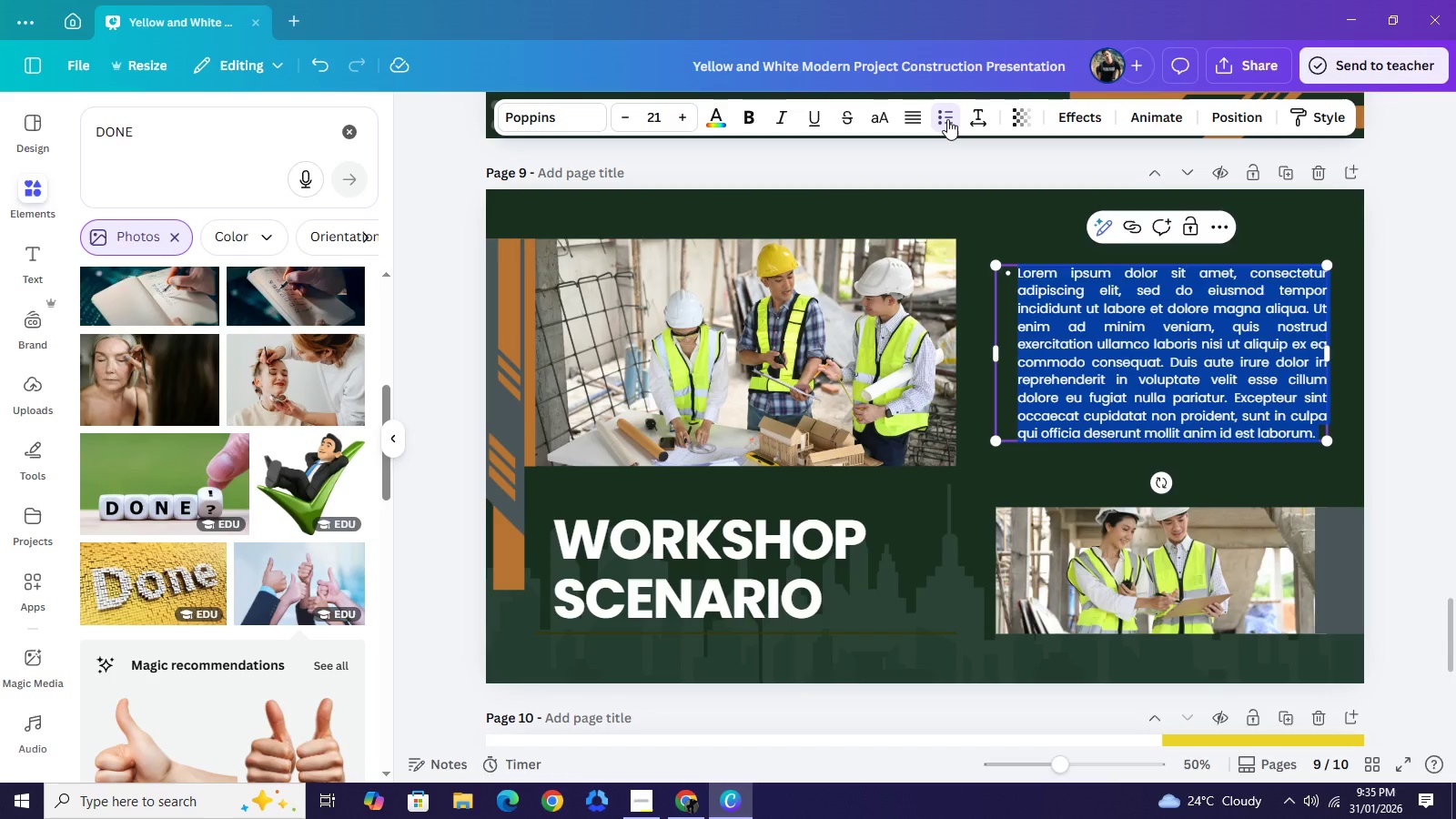 
type(TE)
key(Backspace)
key(Backspace)
key(Backspace)
type(THE SITUATION)
 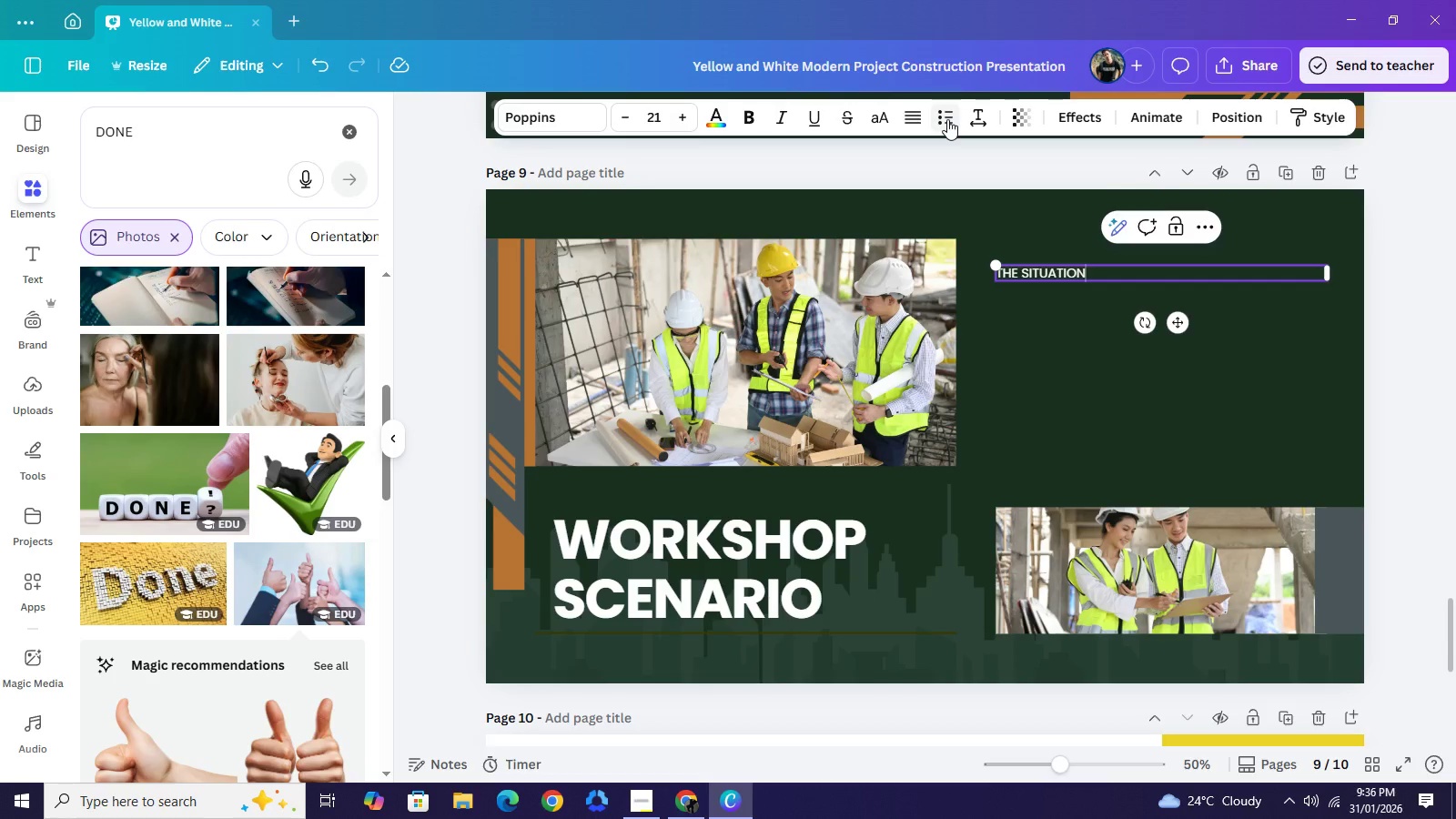 
key(Enter)
 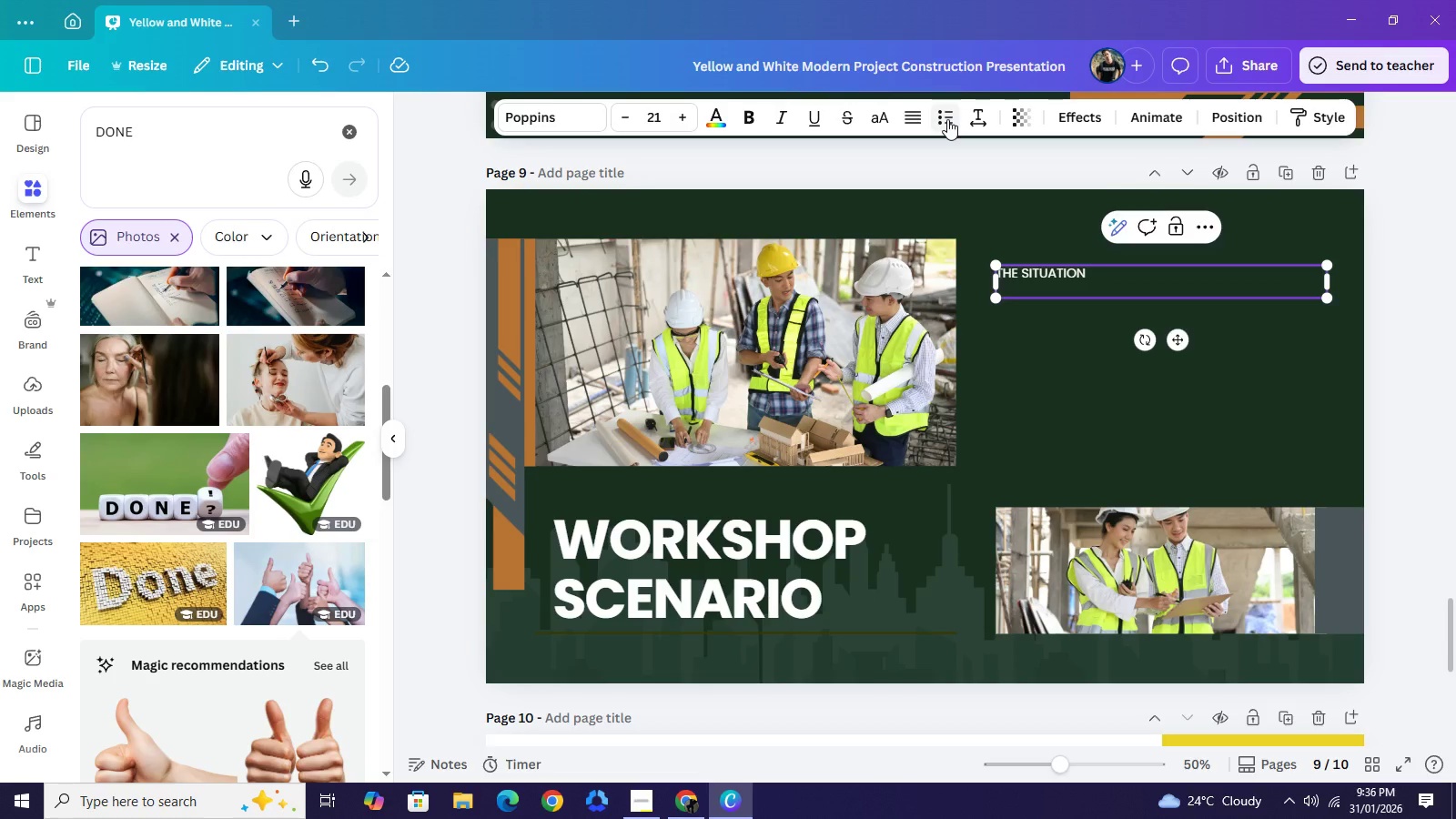 
left_click([947, 119])
 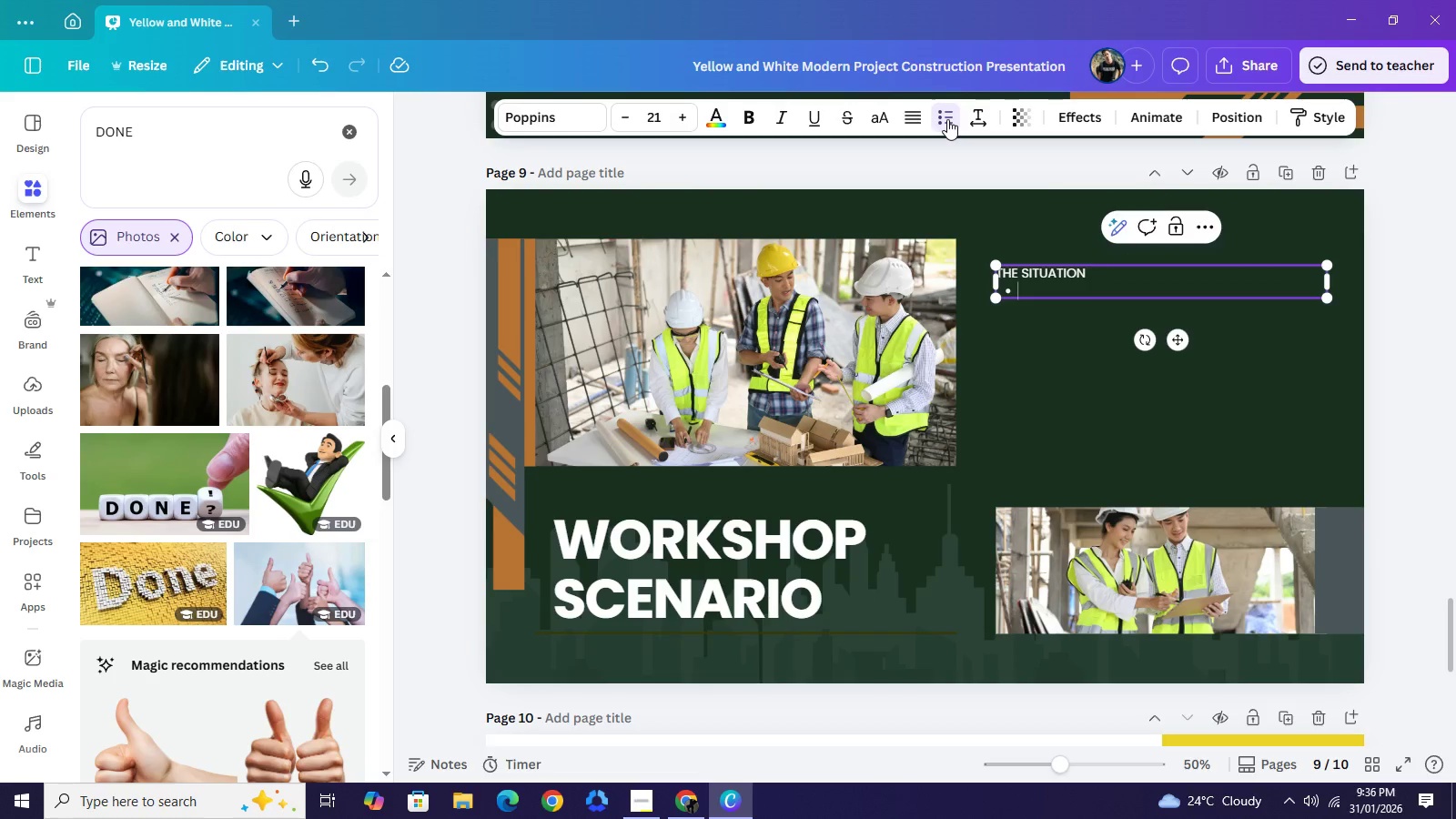 
type(Yo u)
key(Backspace)
key(Backspace)
type(u prp)
key(Backspace)
key(Backspace)
type(romised the homeowner the ADU rood)
key(Backspace)
type(f would be dried-in by Friday. A sudden rainstorm dellayed)
 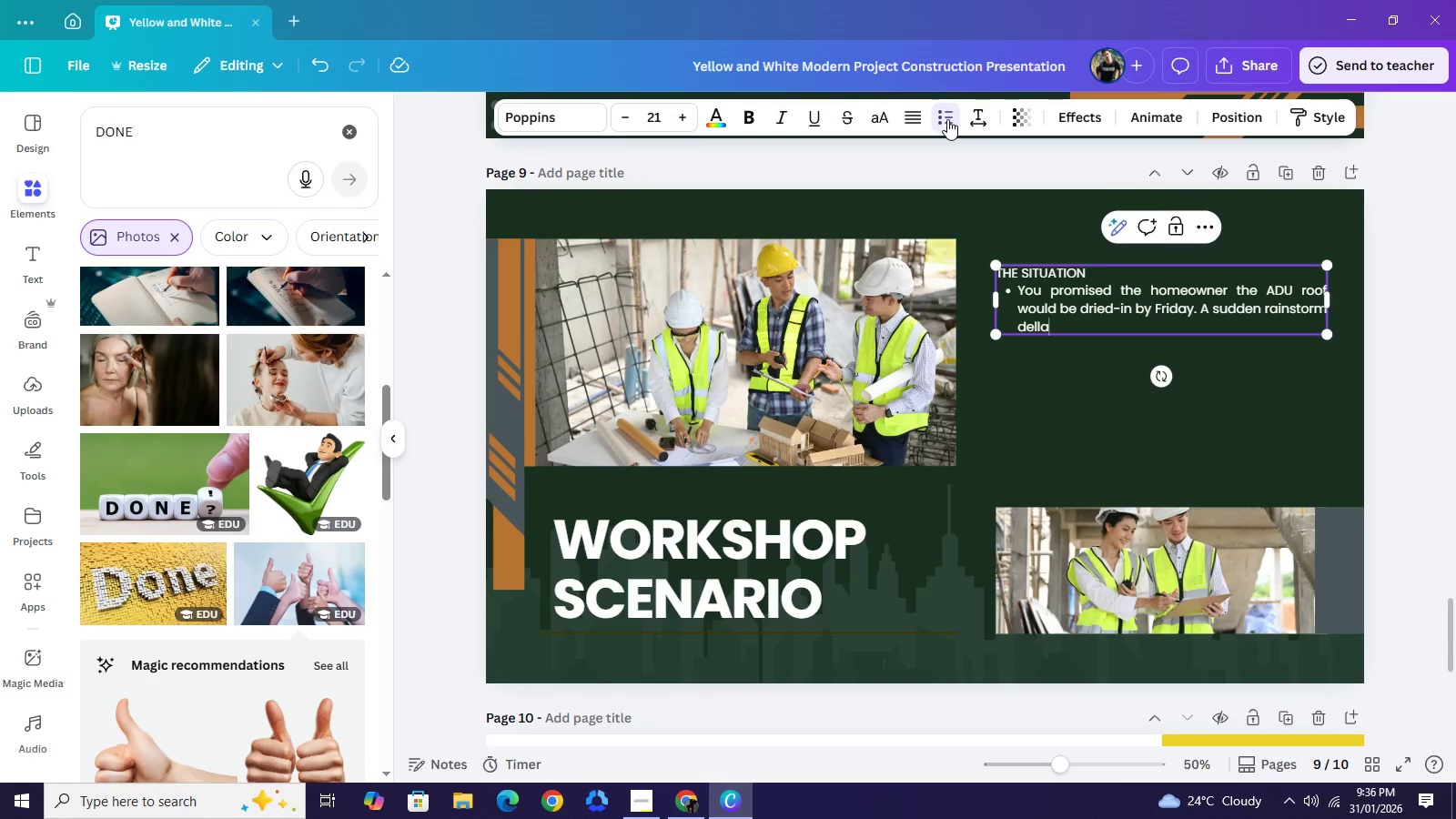 
key(Backspace)
key(Backspace)
key(Backspace)
key(Backspace)
key(Backspace)
type(ayed the cew.)
 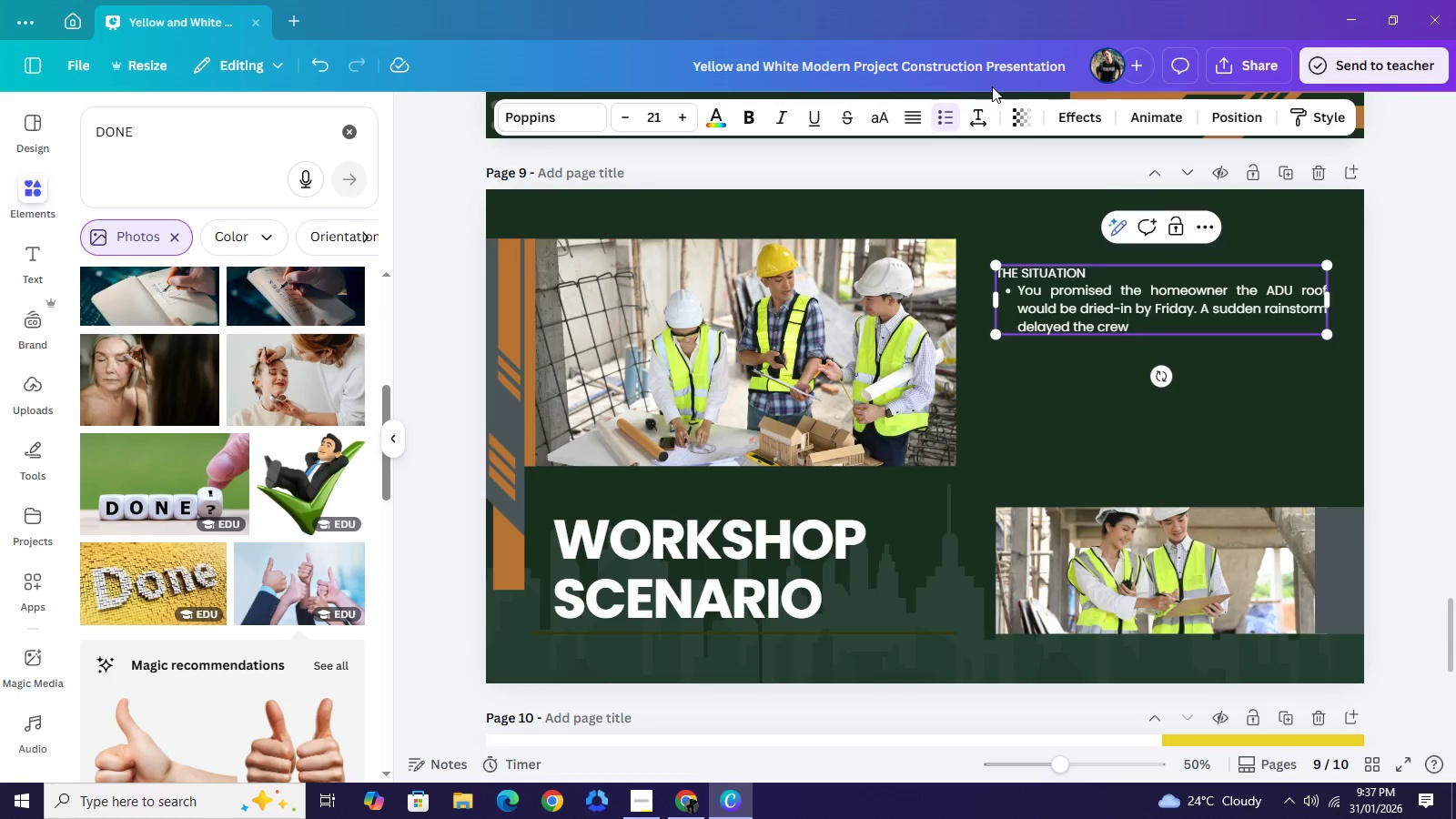 
hold_key(key=R, duration=0.33)
 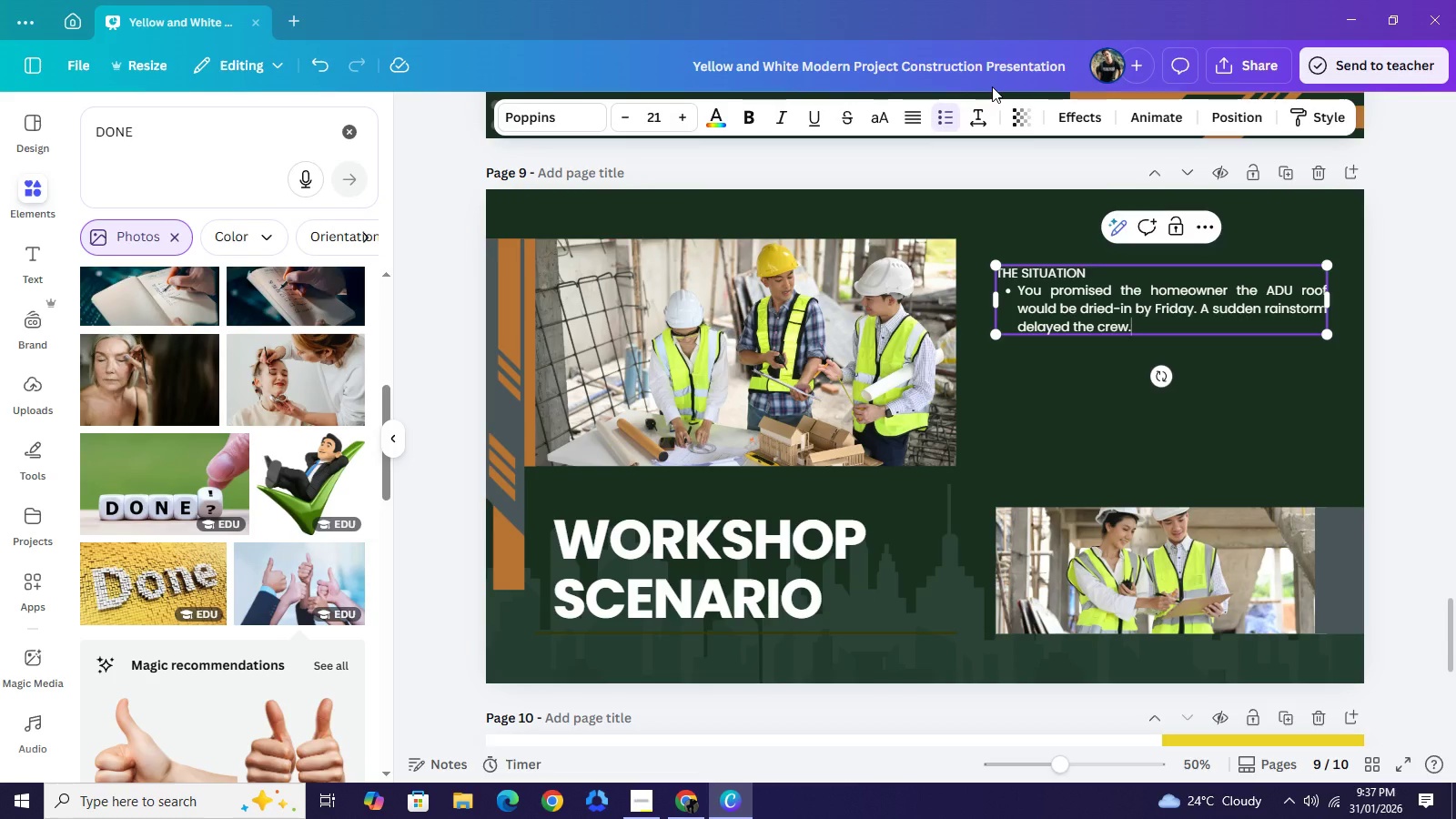 
key(Enter)
 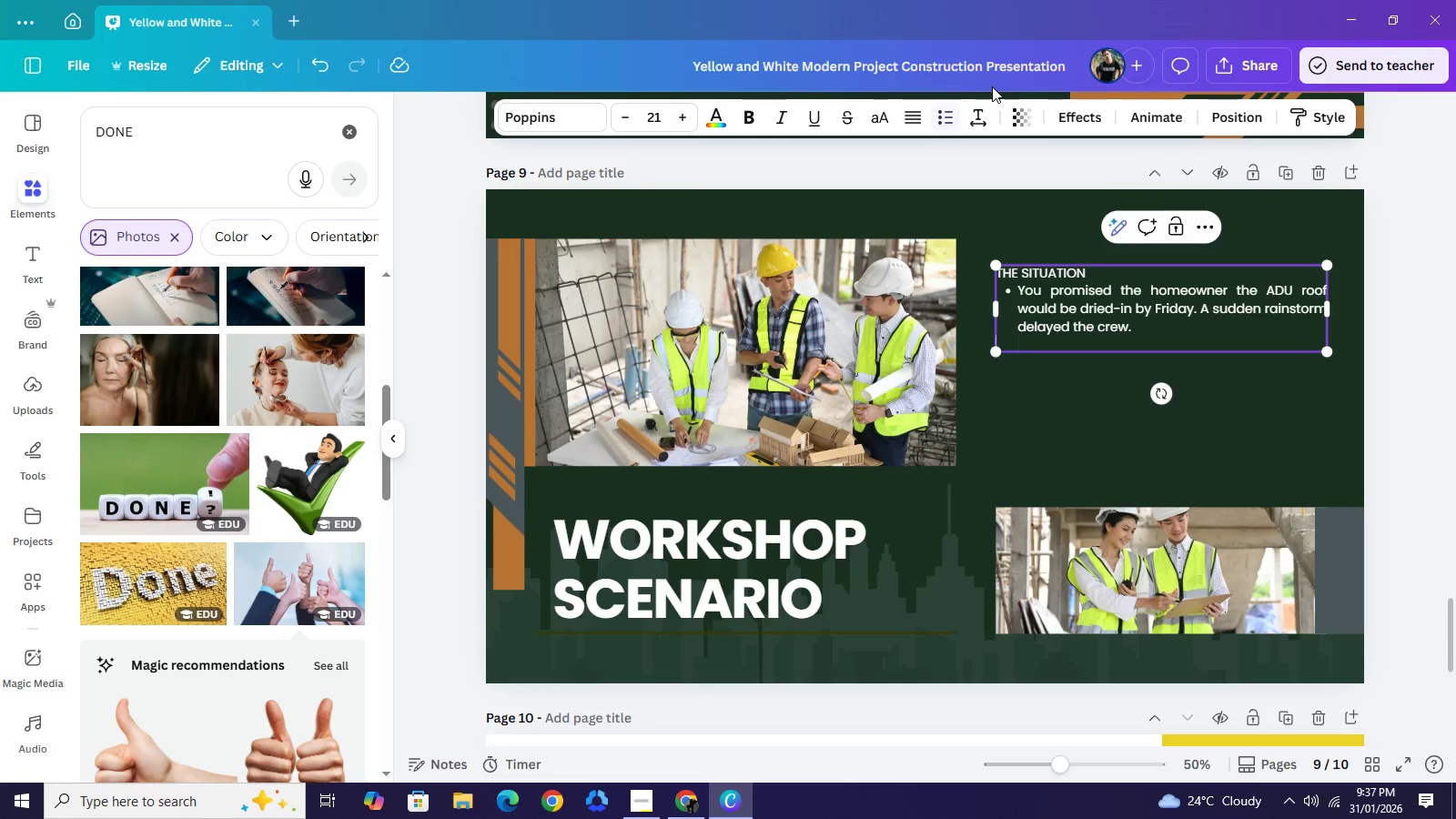 
key(Backspace)
 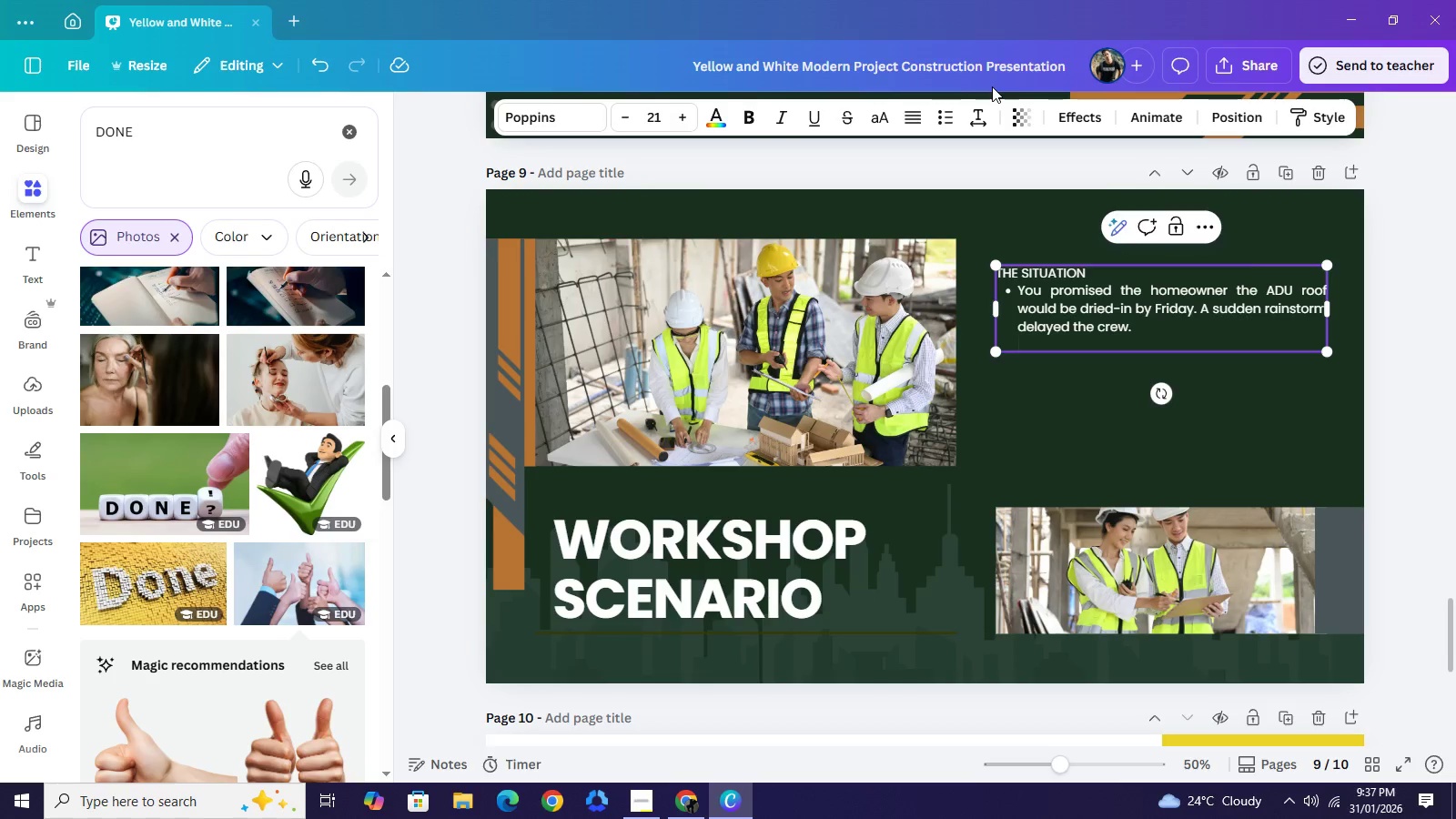 
key(Backspace)
 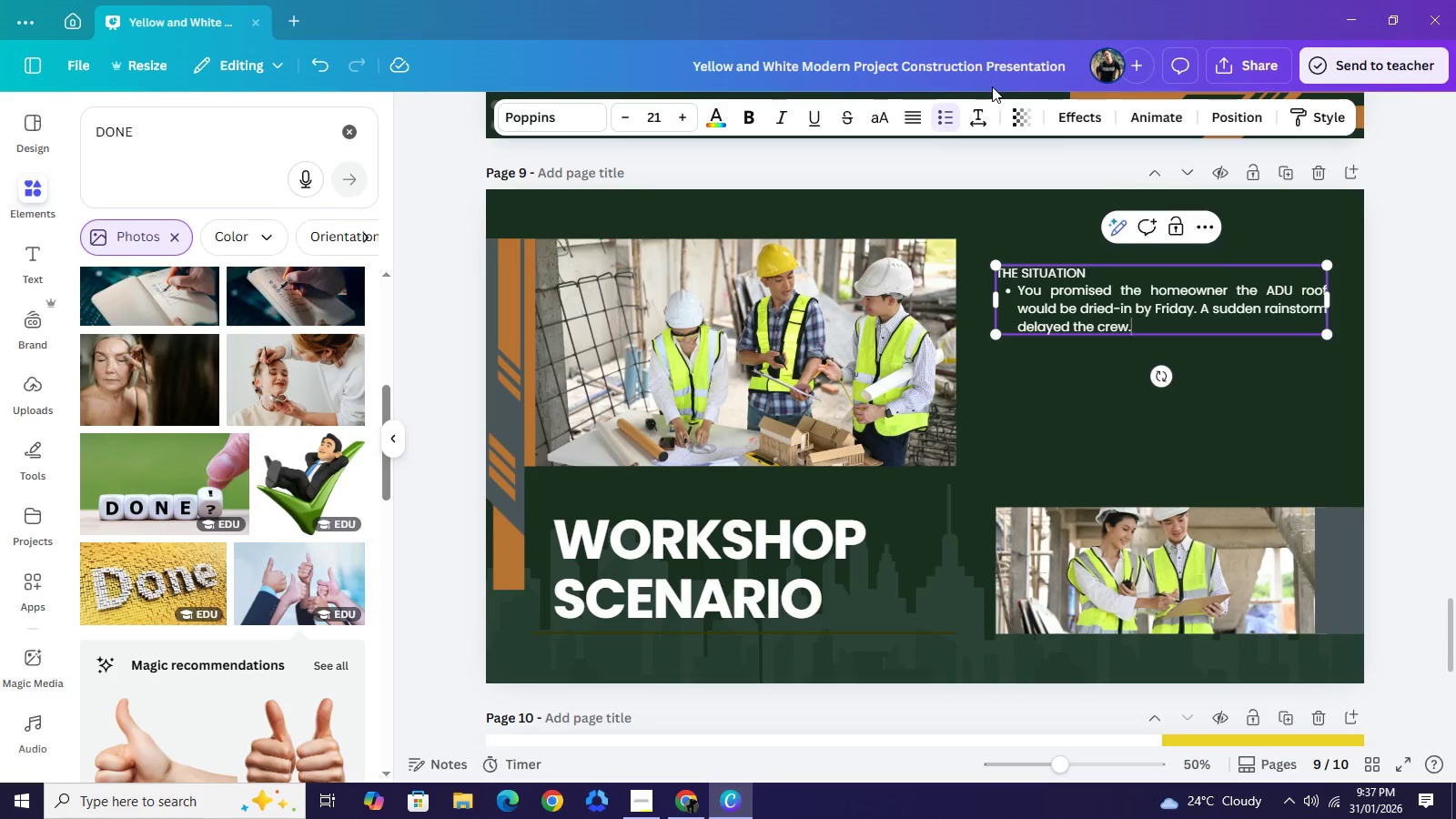 
key(Enter)
 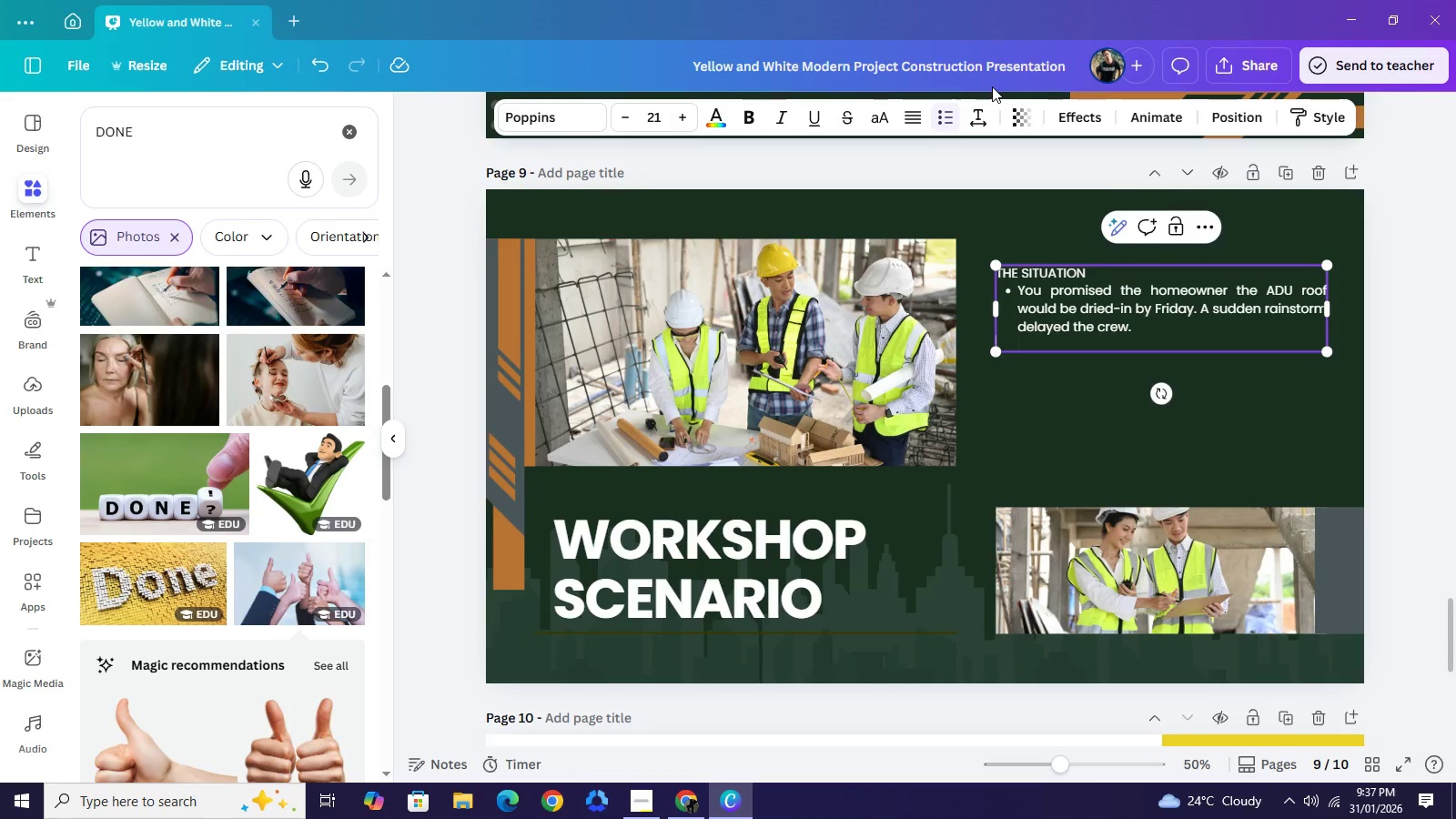 
key(Enter)
 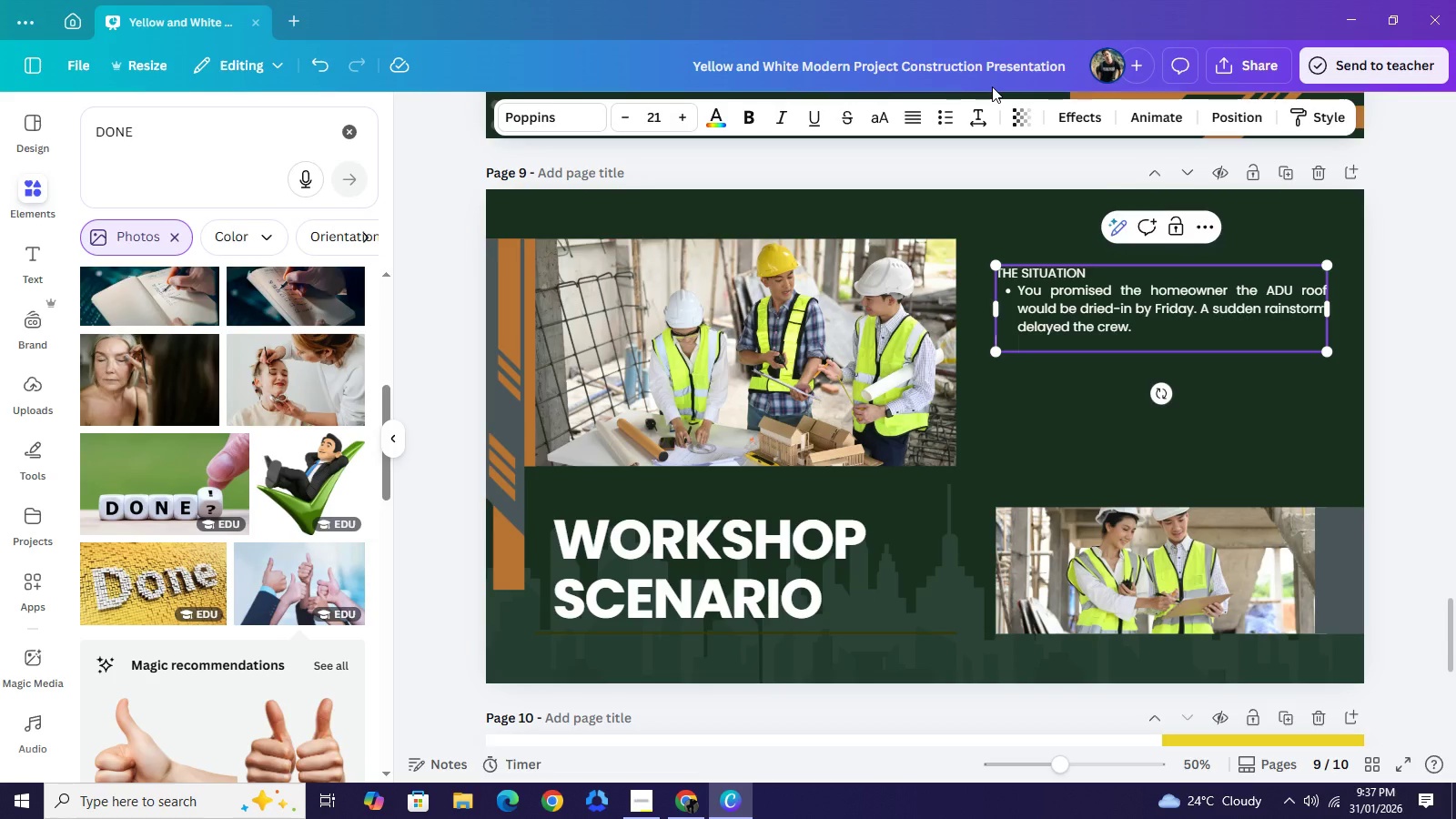 
key(Enter)
 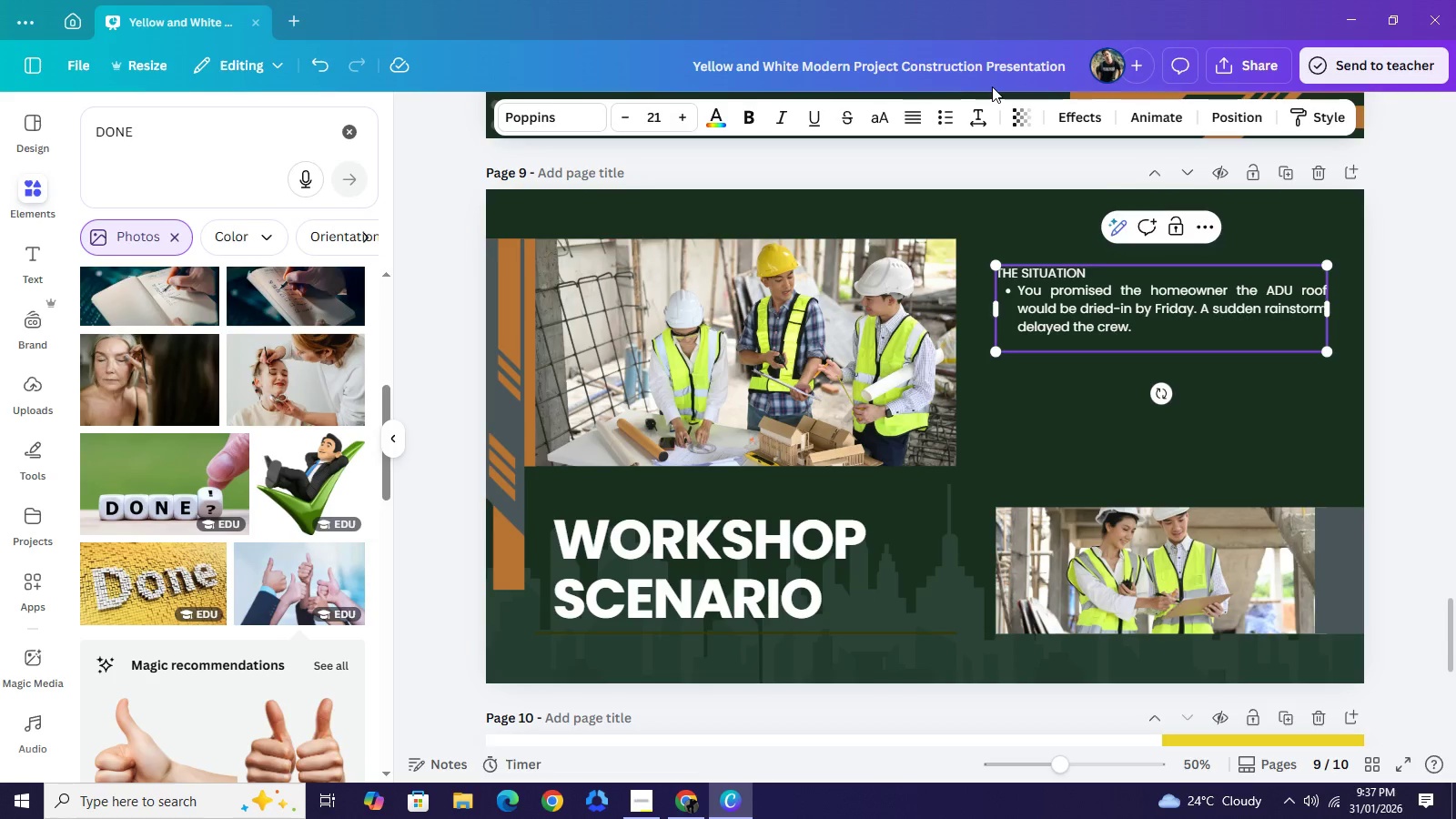 
key(Backspace)
 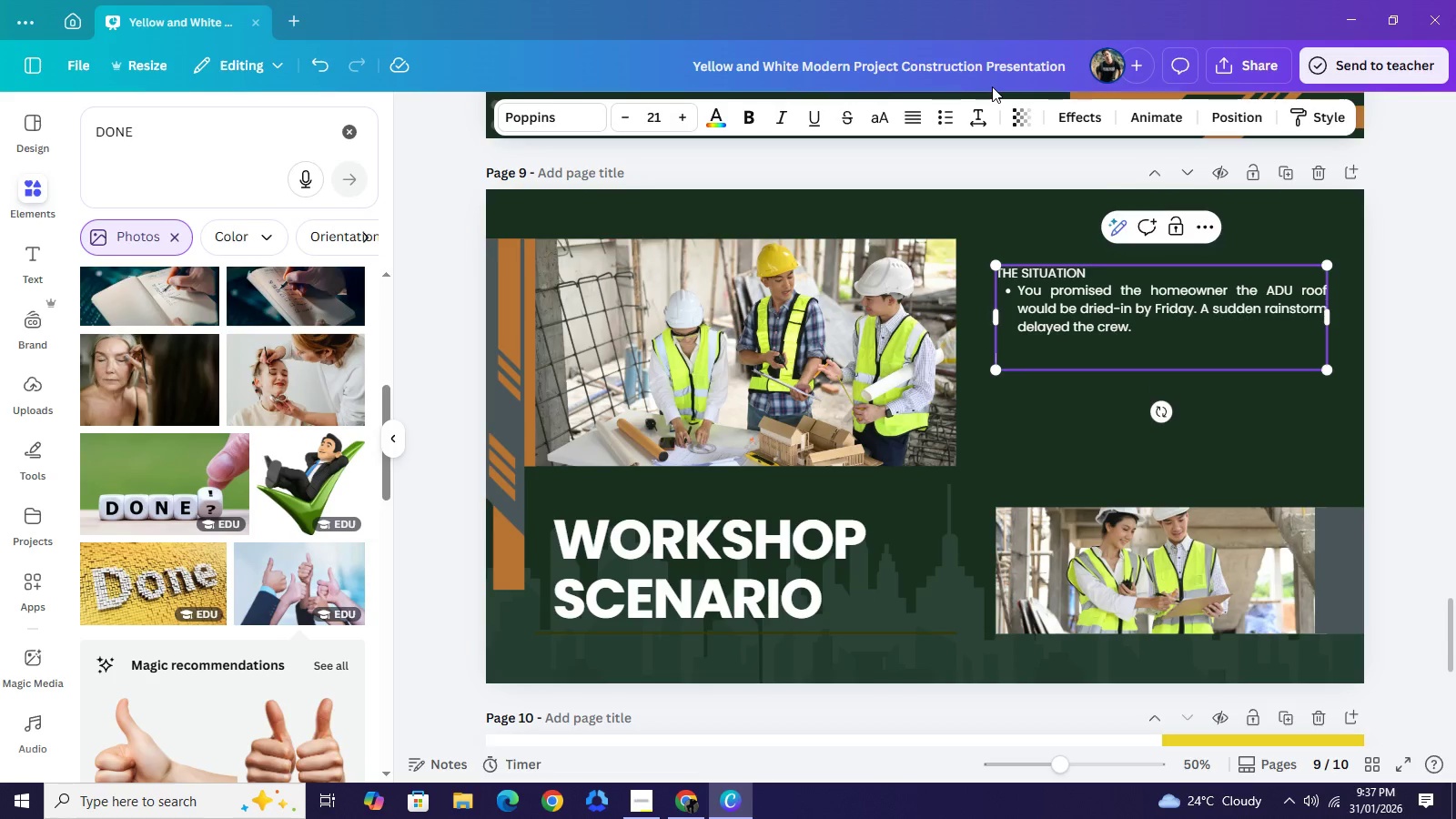 
key(Enter)
 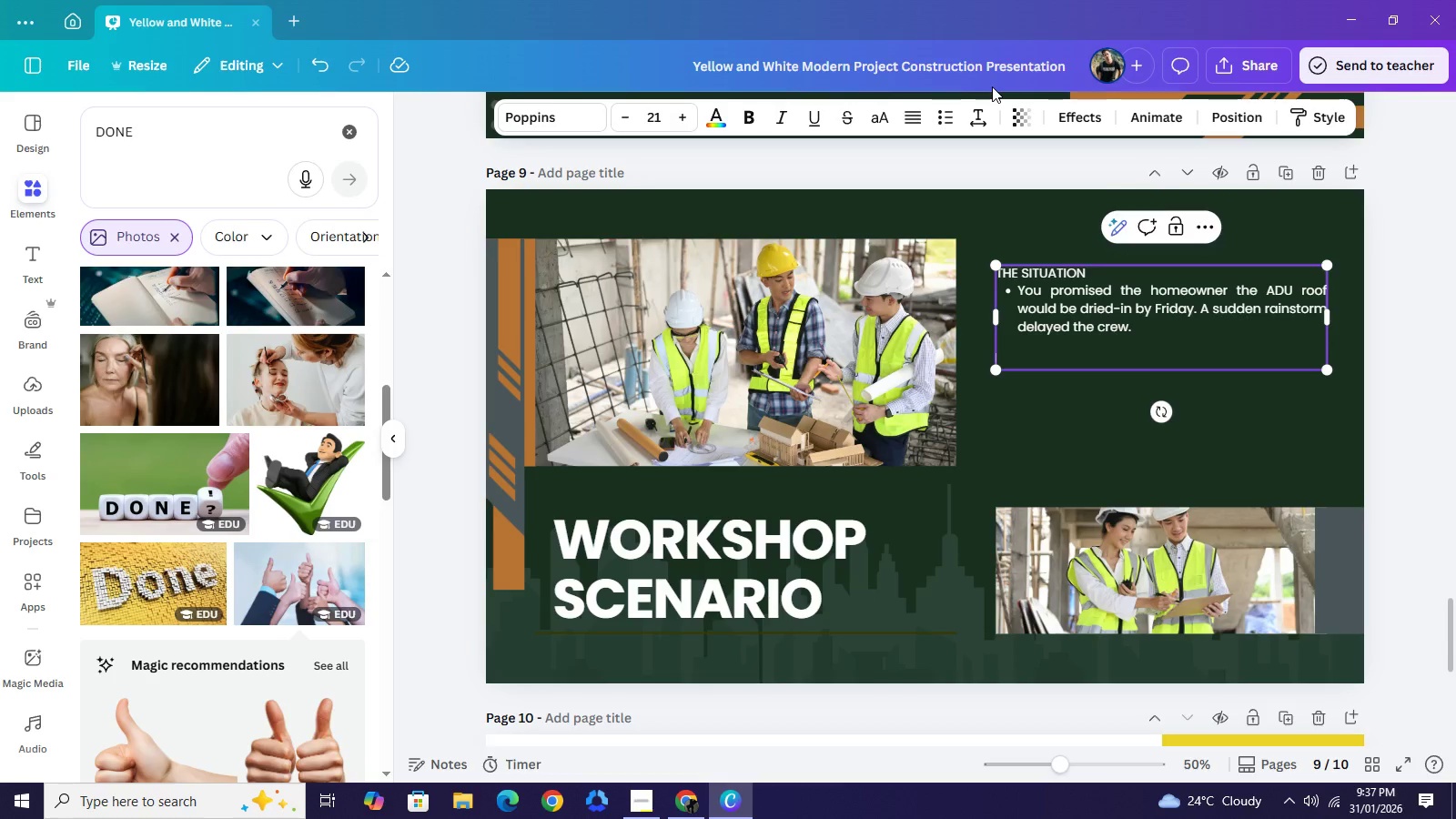 
type(THE TASK)
 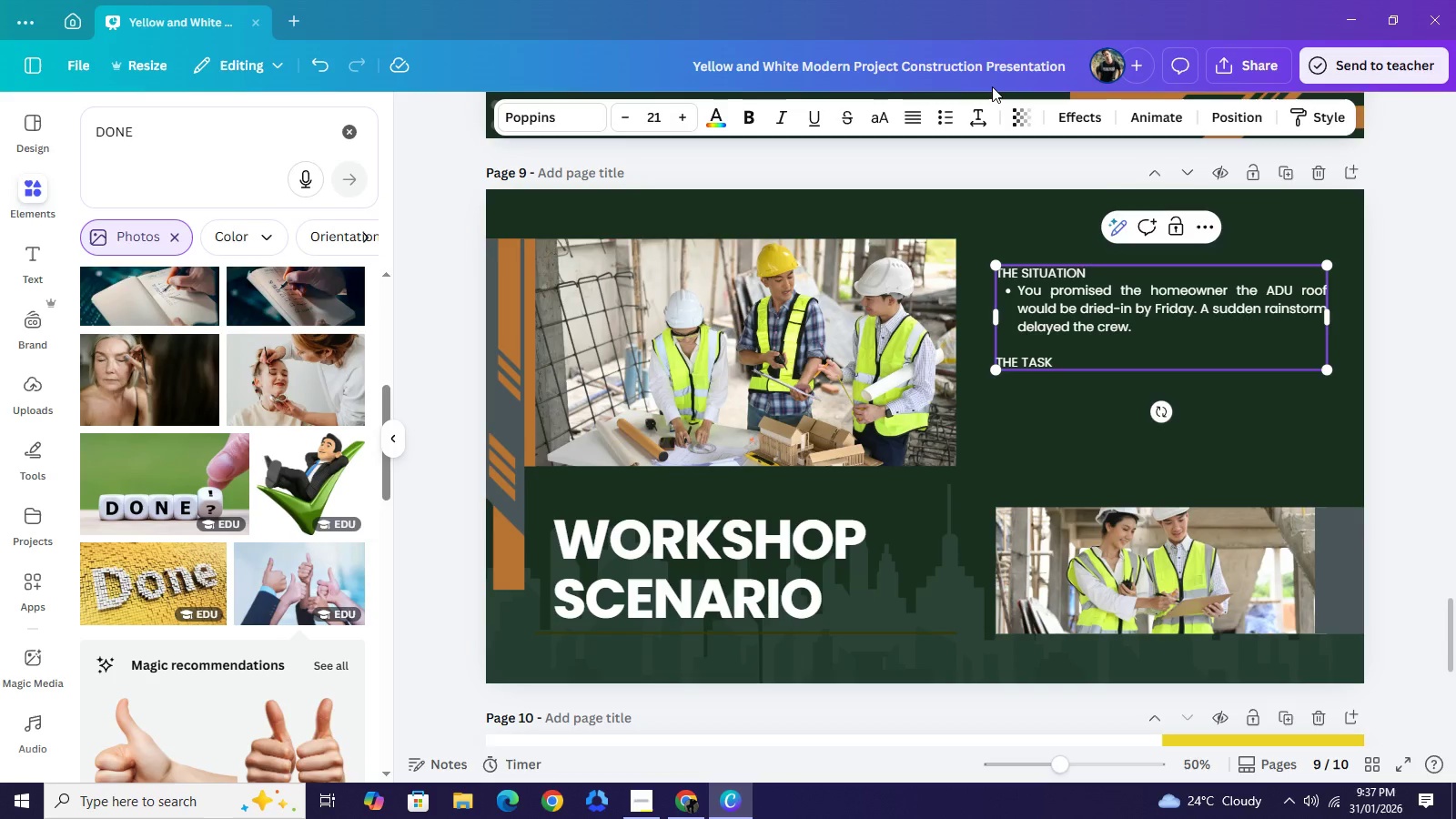 
key(Enter)
 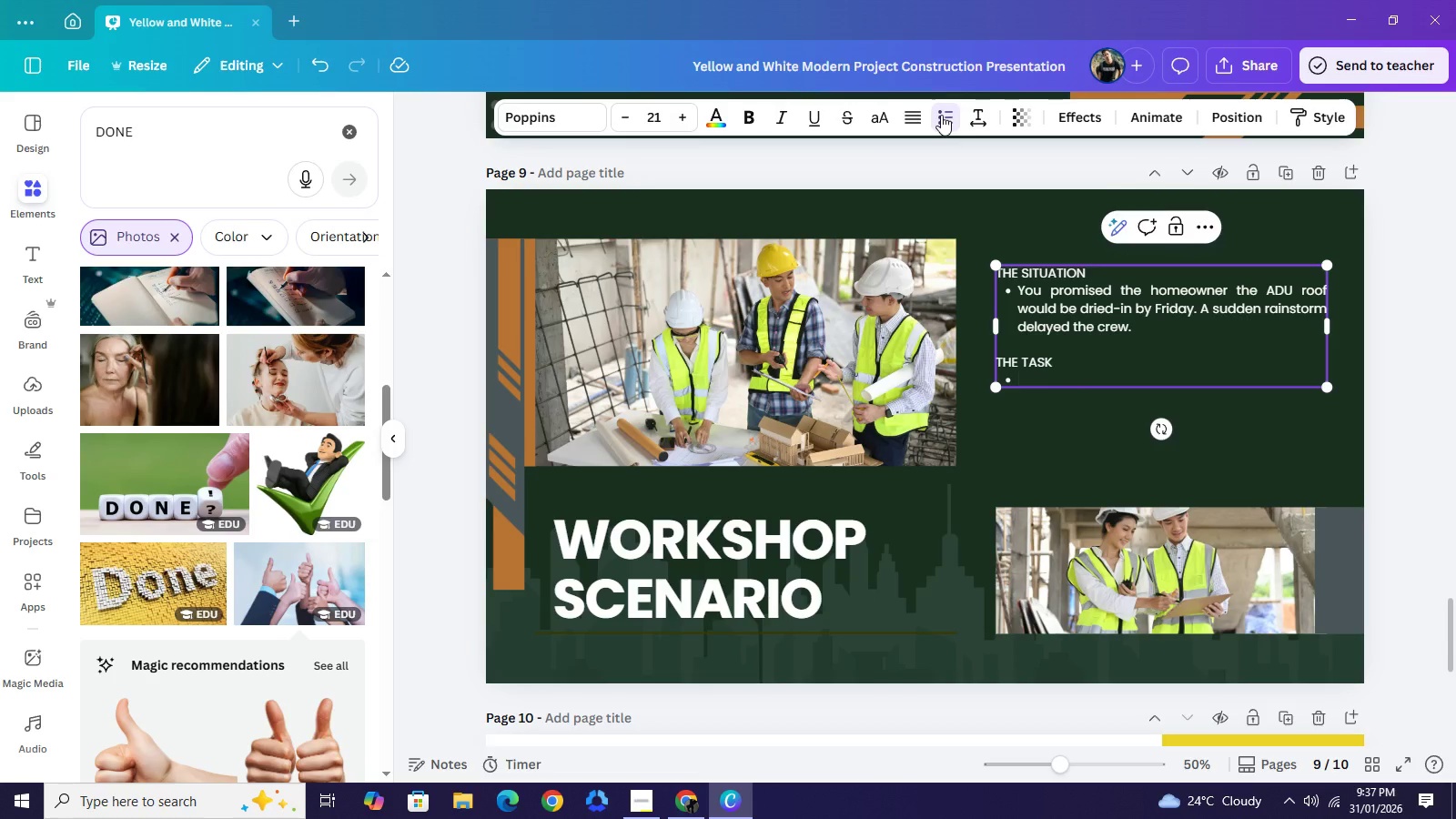 
wait(5.83)
 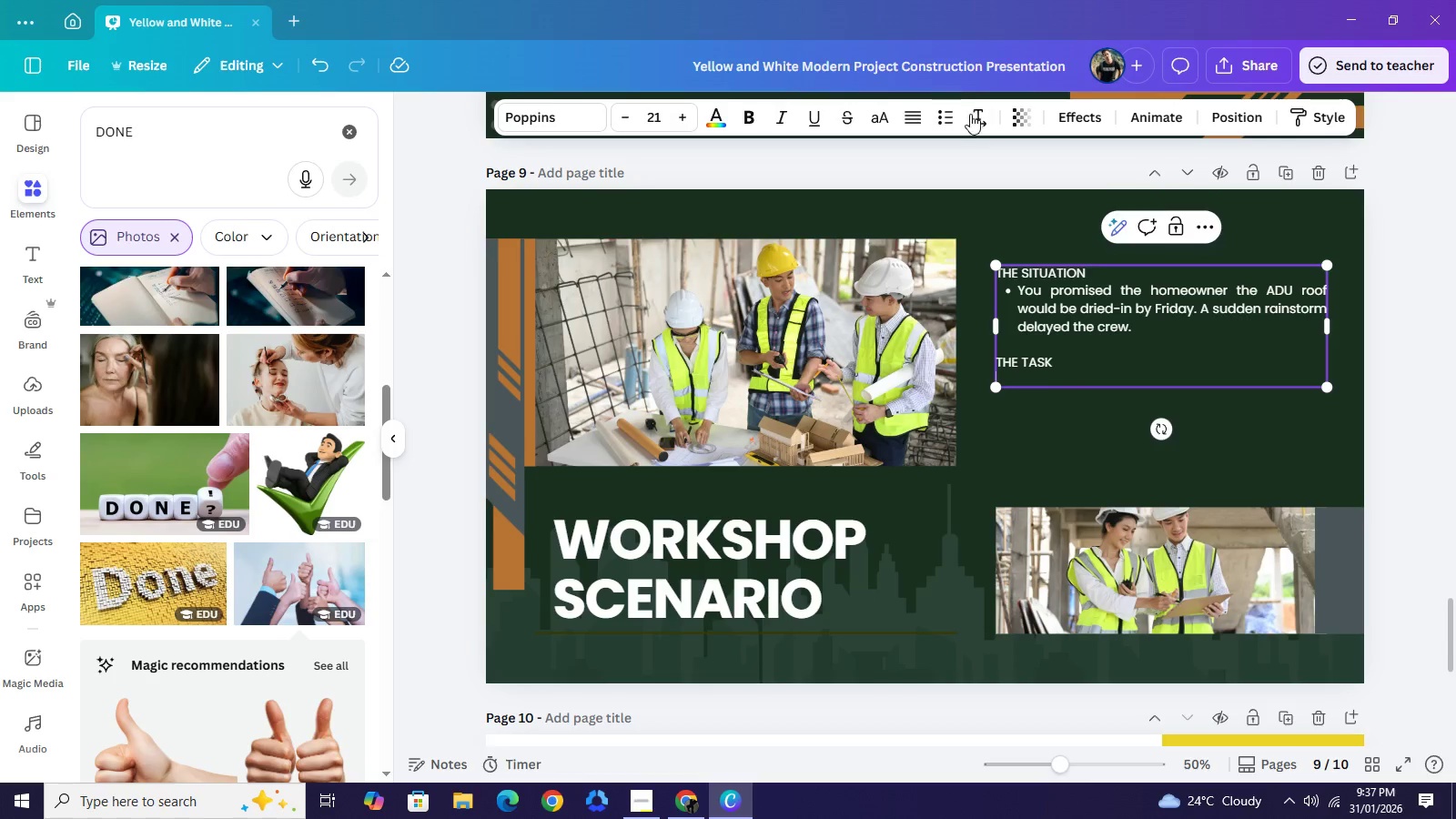 
hold_key(key=ShiftLeft, duration=0.41)
 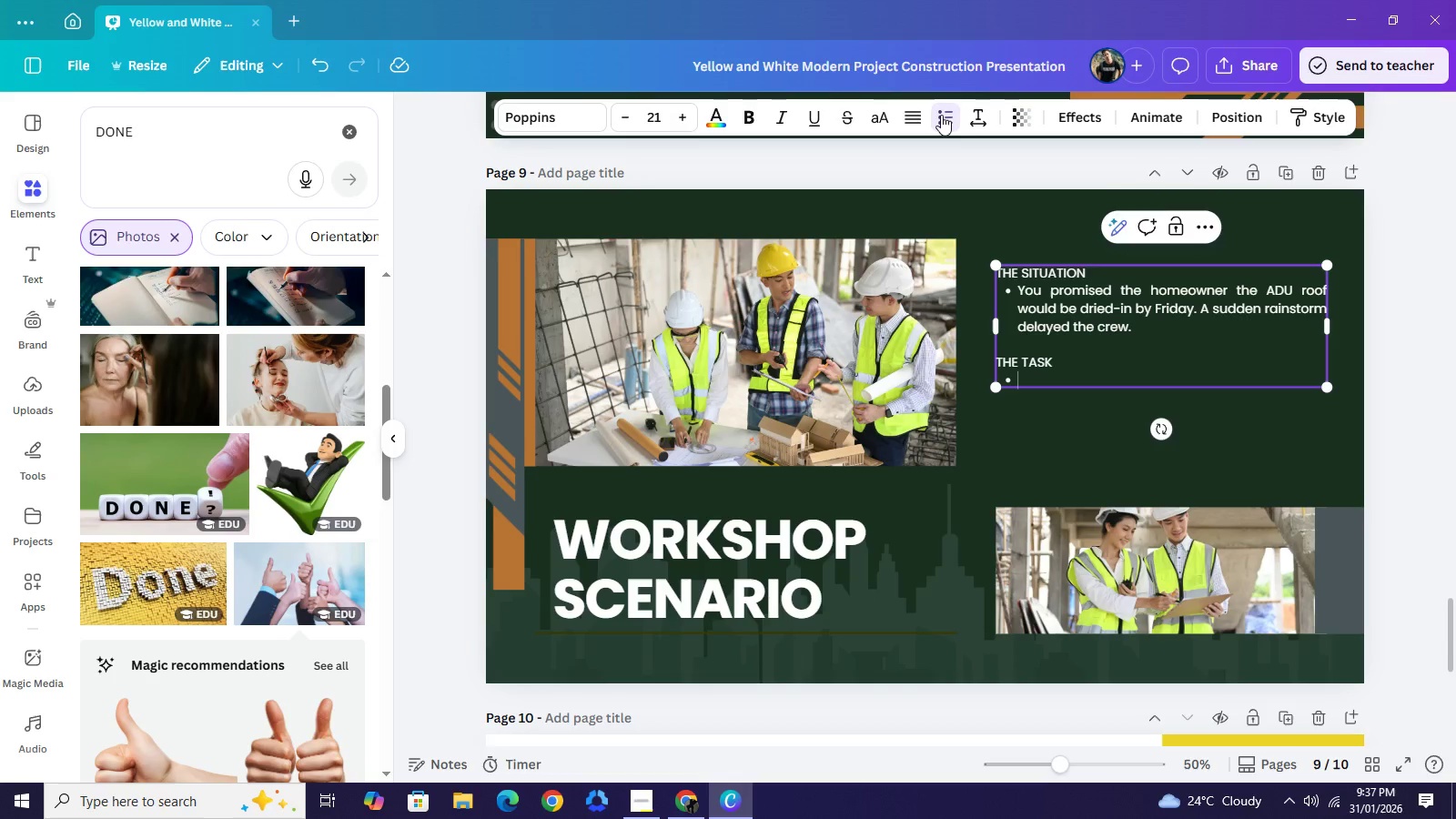 
type(Draft a 3-Point Update using the "Sandwich Method.")
 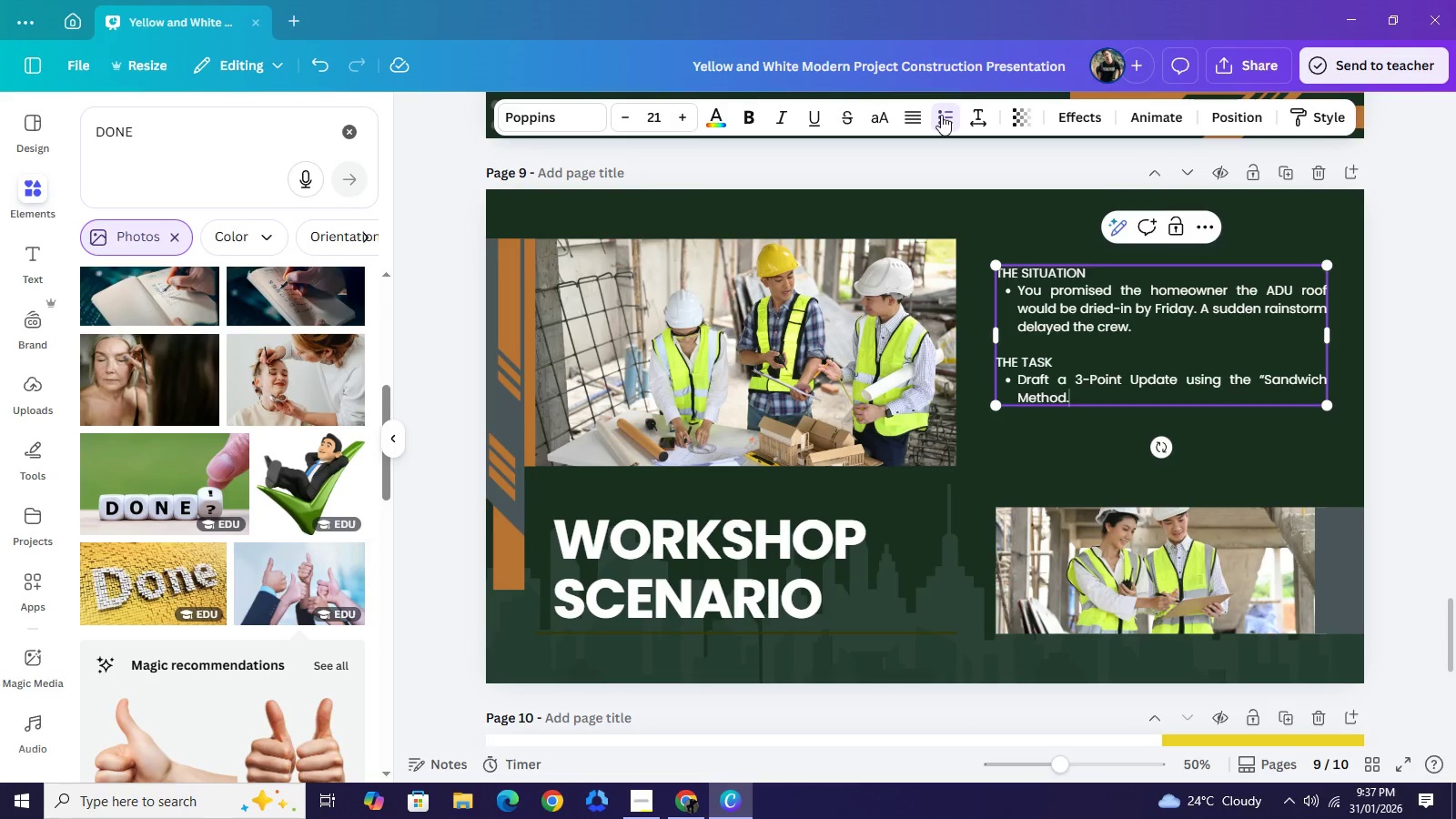 
key(Enter)
 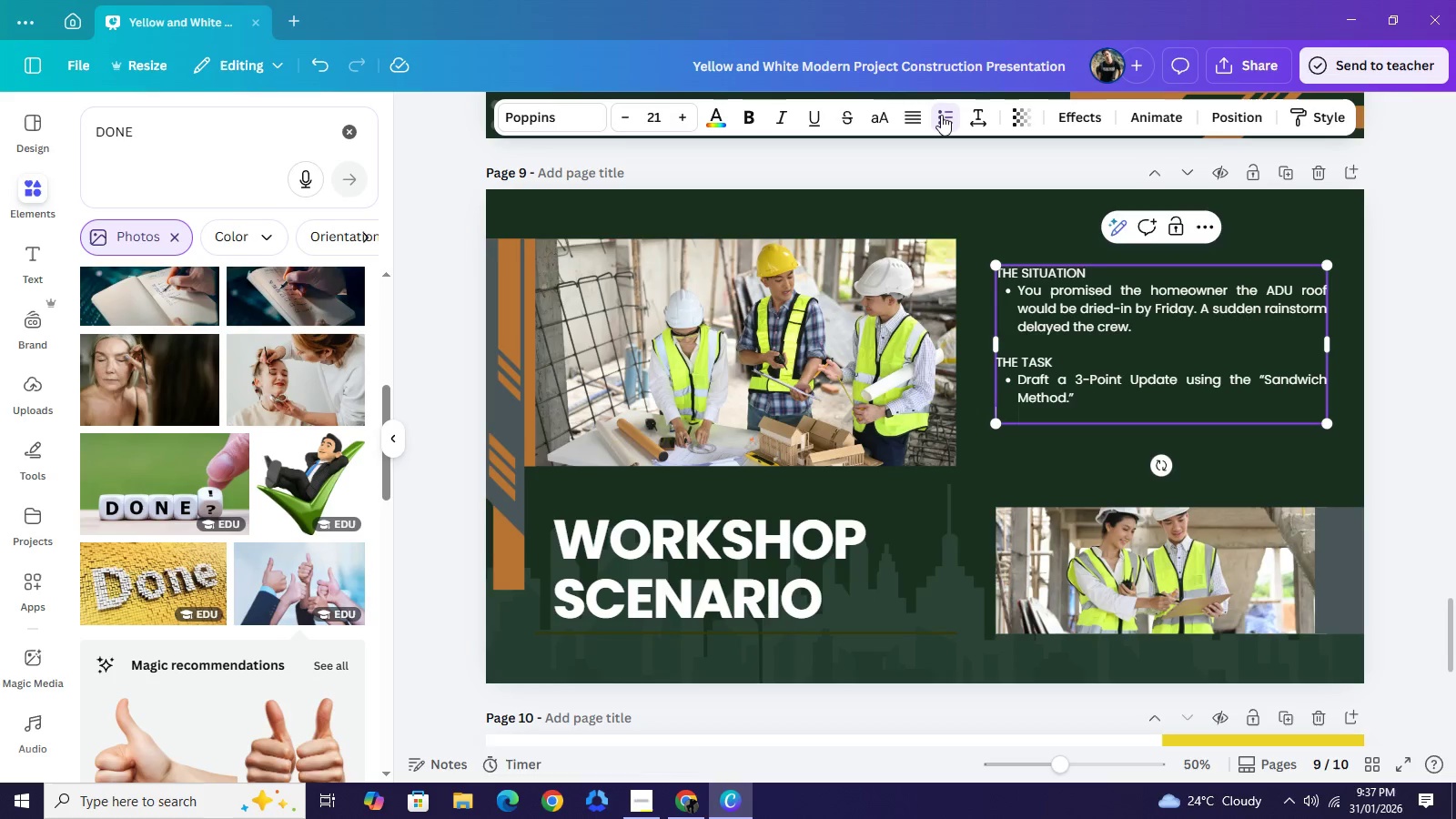 
key(Backspace)
 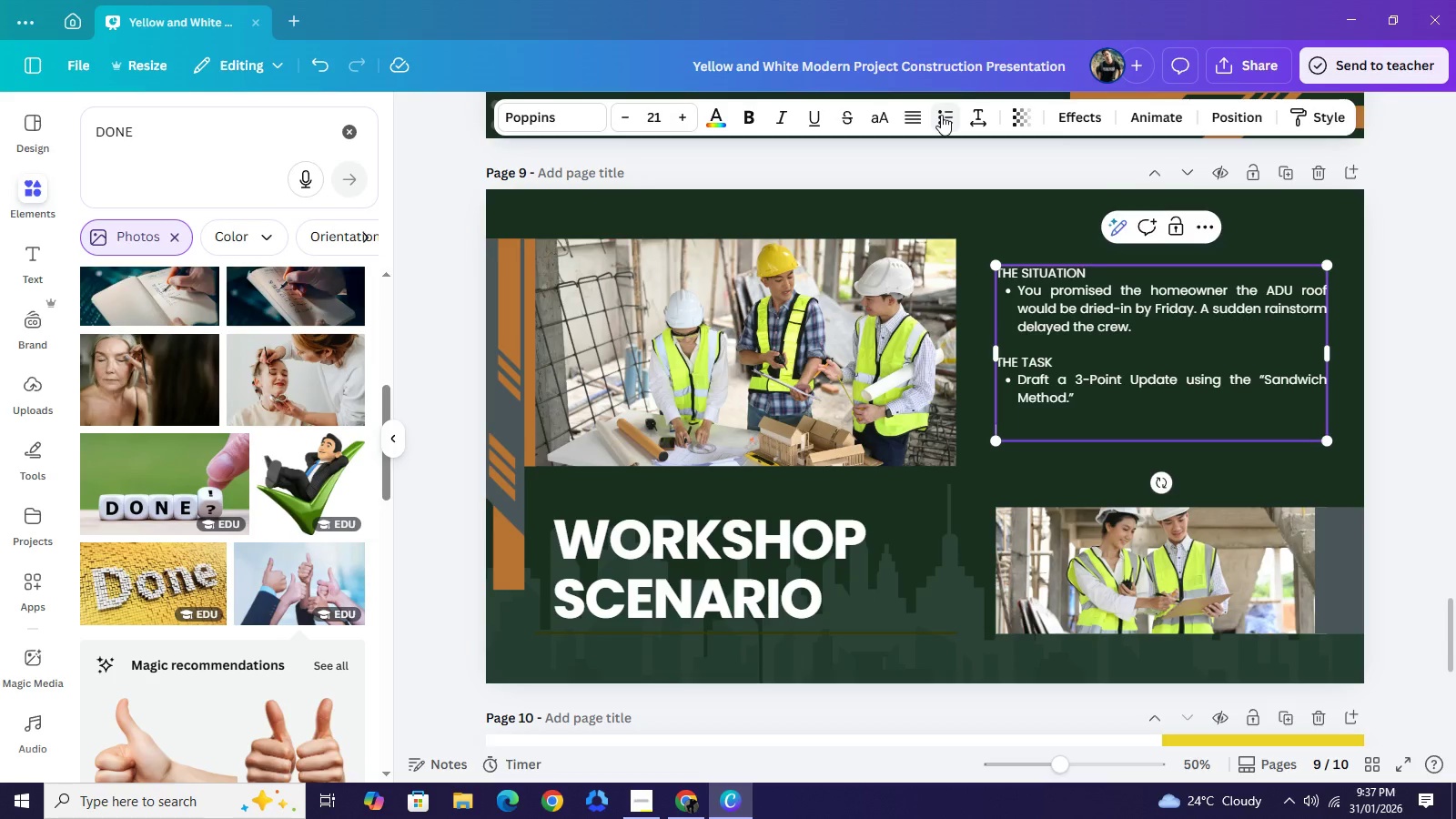 
key(Enter)
 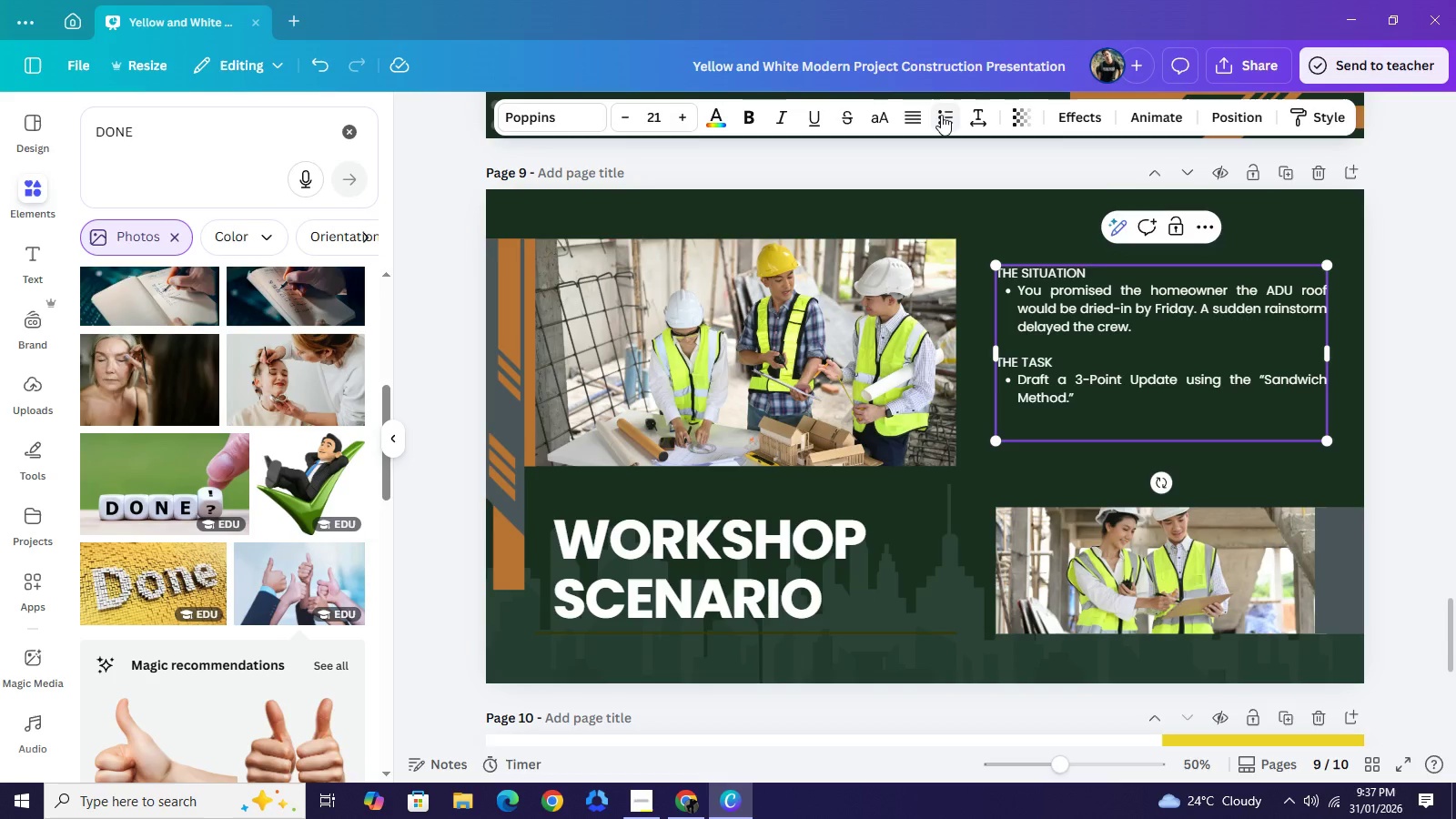 
type(DISCUSSION)
 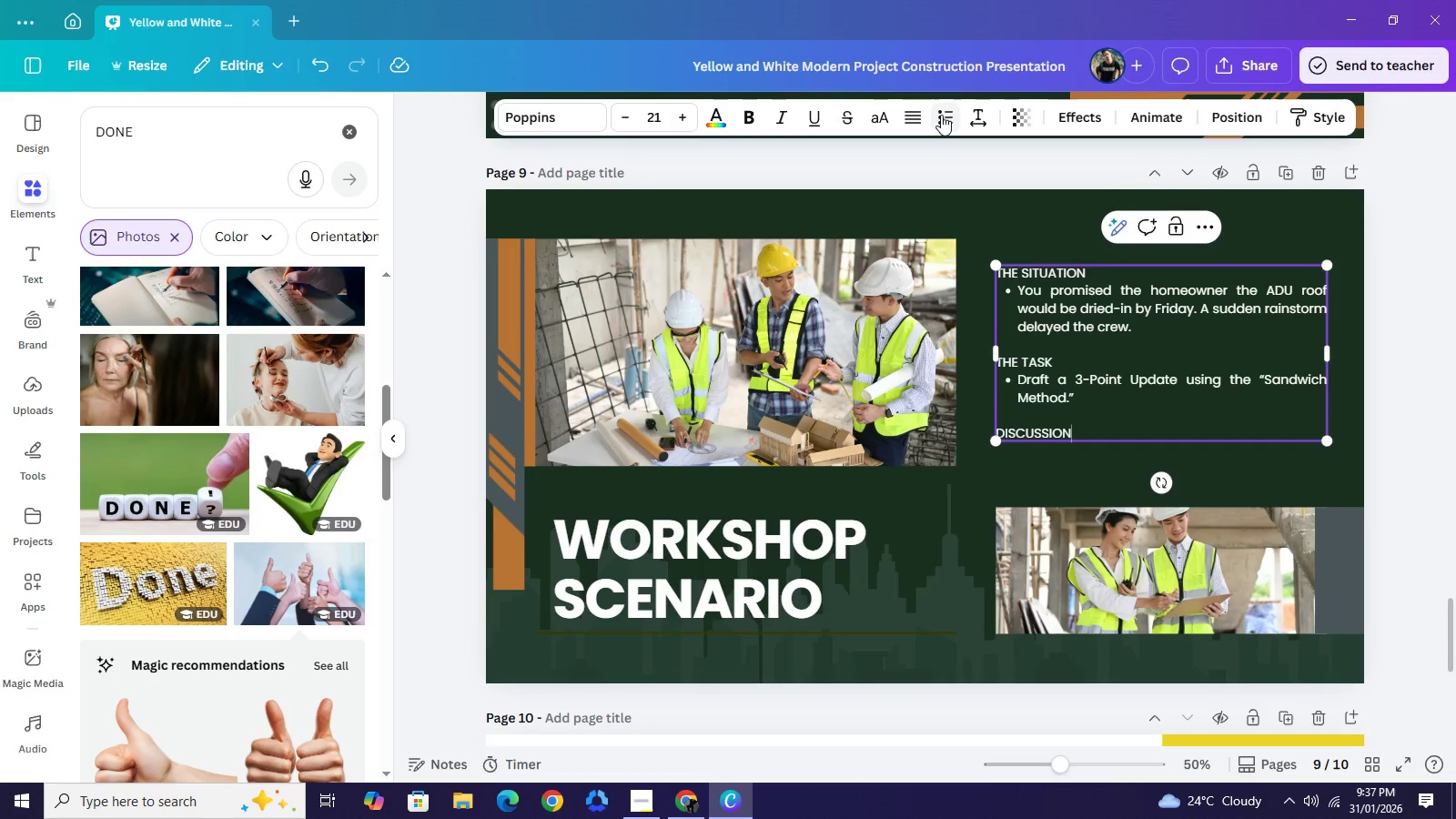 
key(Shift+Enter)
 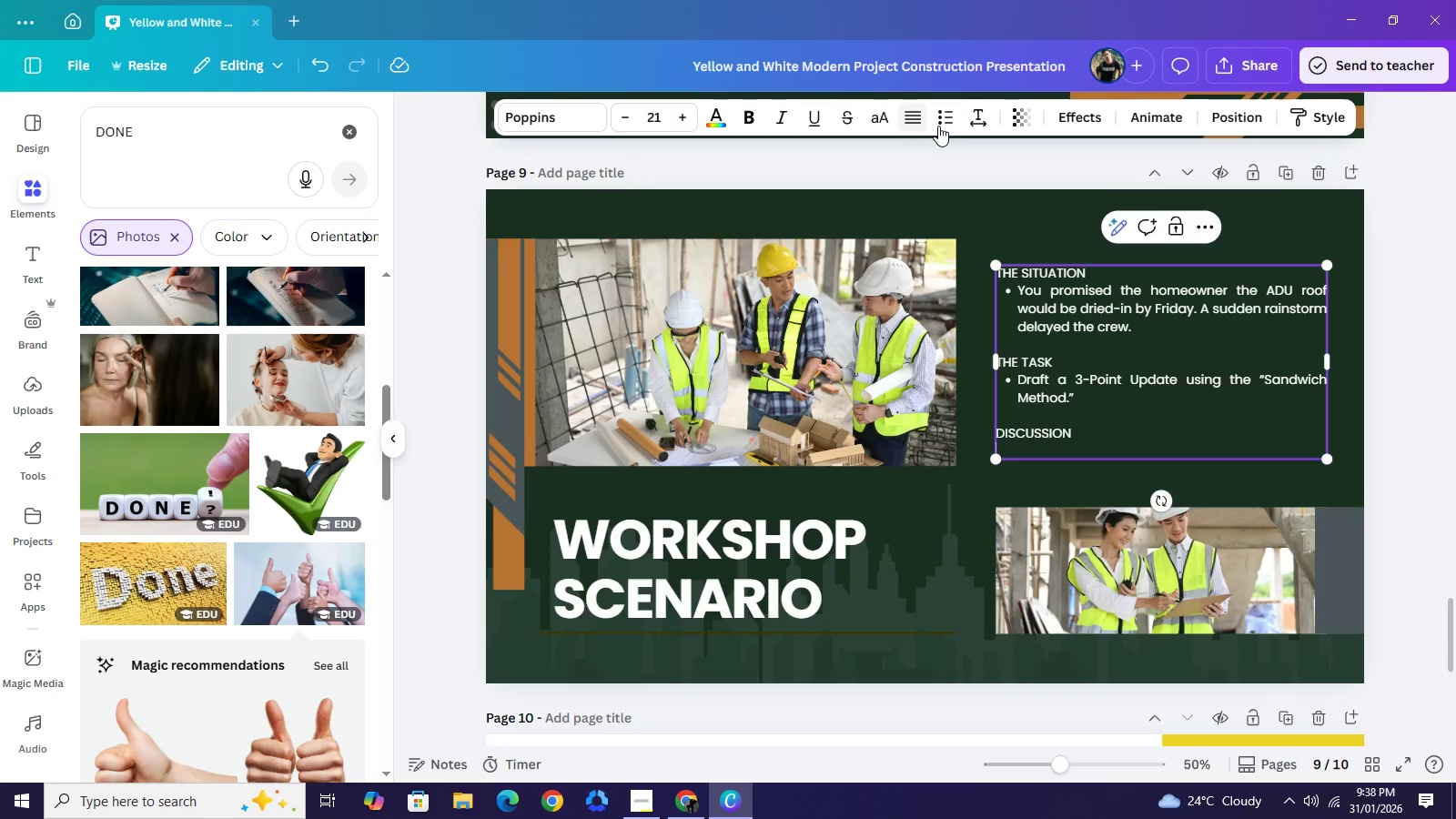 
left_click([939, 126])
 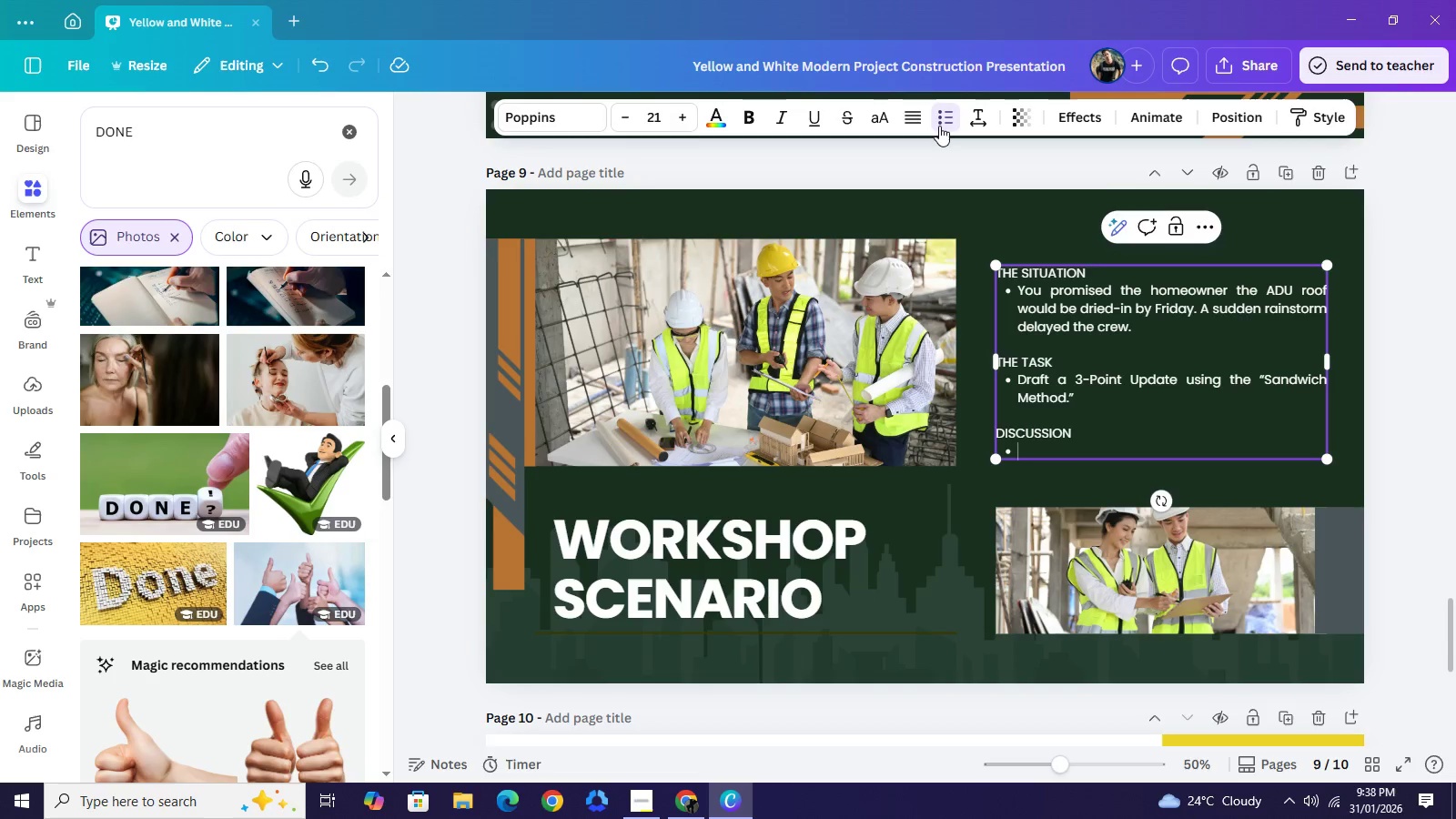 
type(How do you address the weather withput)
key(Backspace)
key(Backspace)
key(Backspace)
type(out soun ding)
key(Backspace)
key(Backspace)
key(Backspace)
key(Backspace)
key(Backspace)
key(Backspace)
type(nding like you)
key(Backspace)
type(u're making excuses?)
 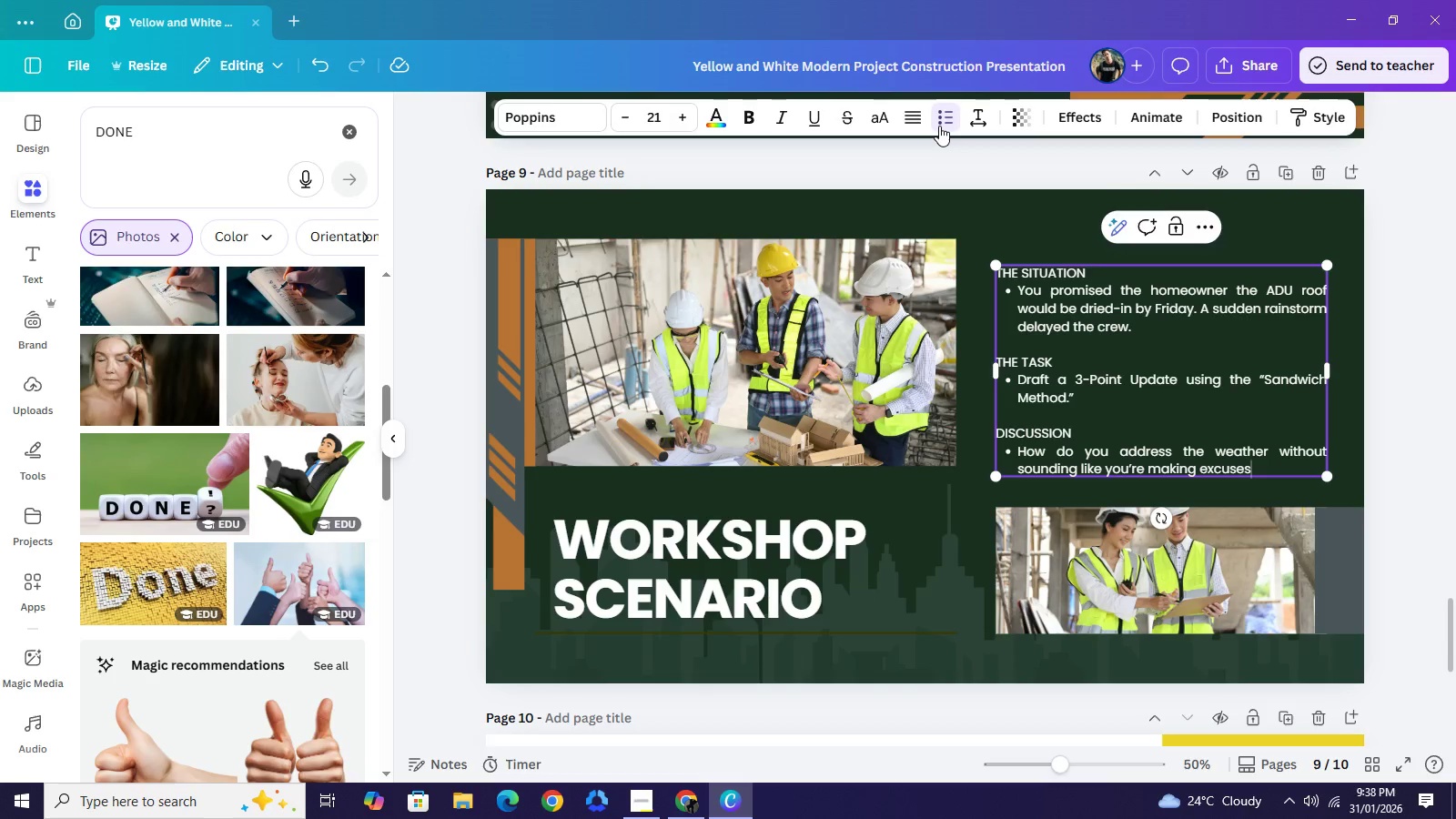 
left_click([1387, 443])
 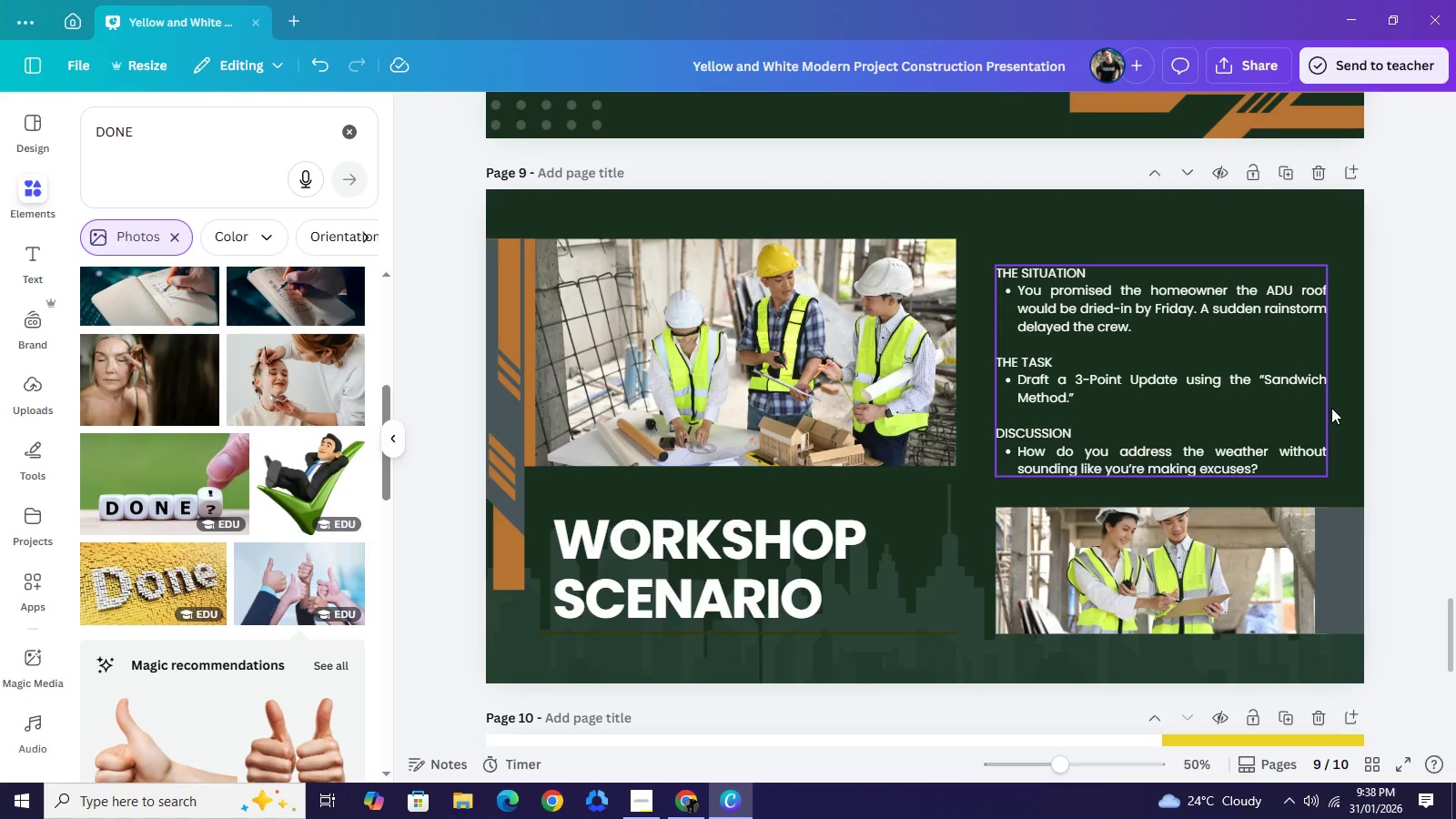 
left_click_drag(start_coordinate=[1148, 407], to_coordinate=[1148, 380])
 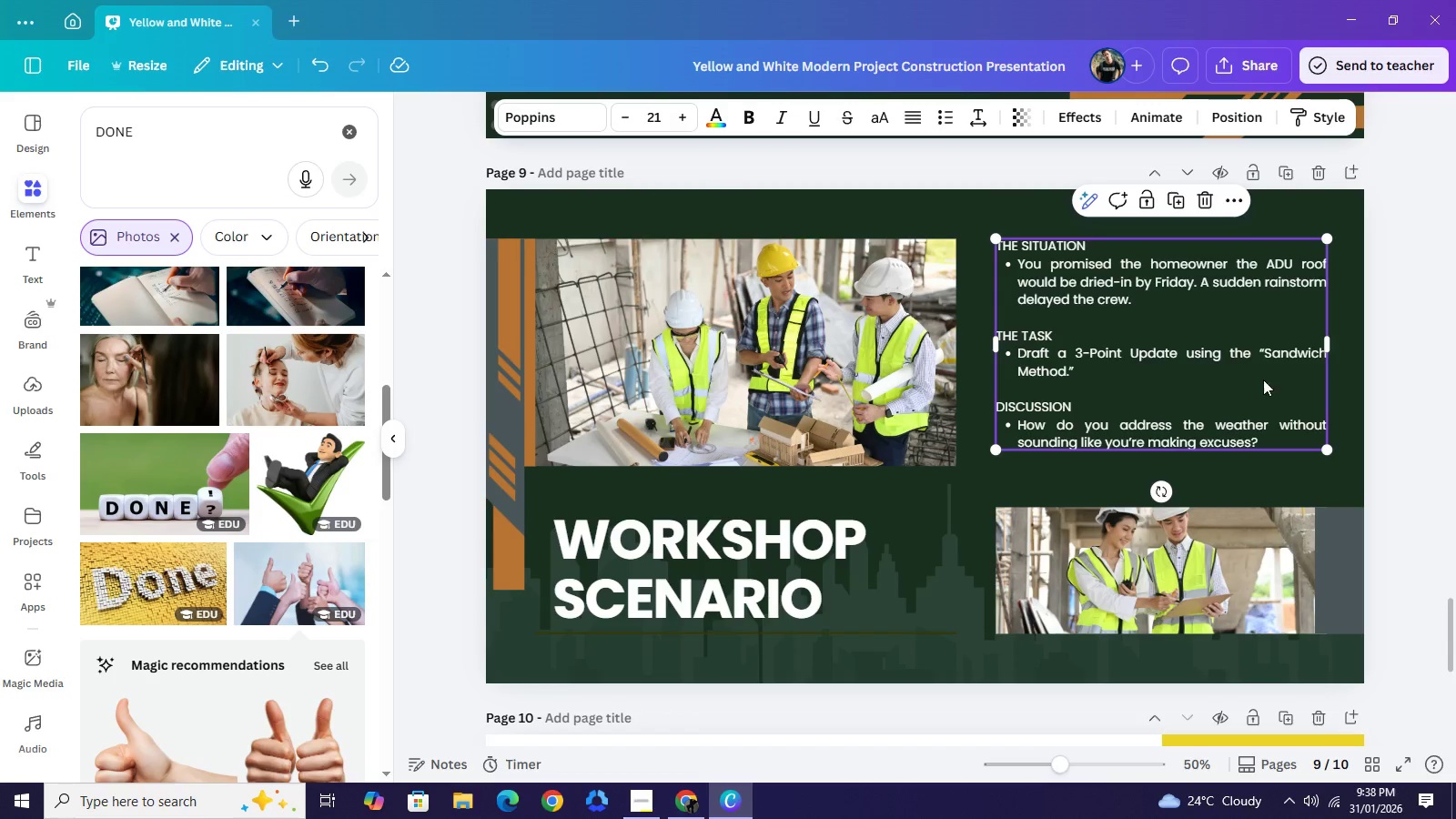 
left_click([1388, 372])
 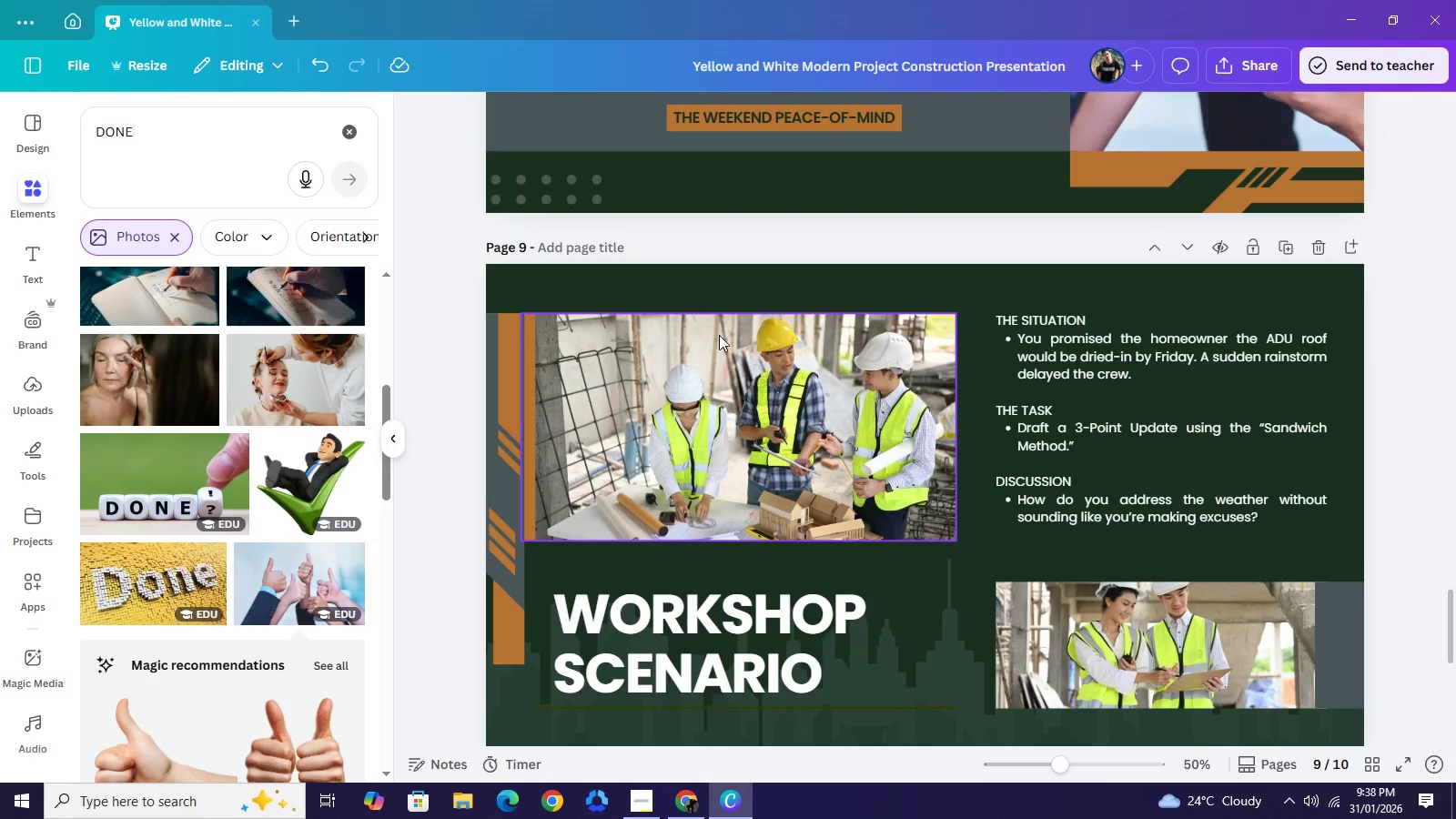 
scroll: coordinate [782, 370], scroll_direction: up, amount: 1.0
 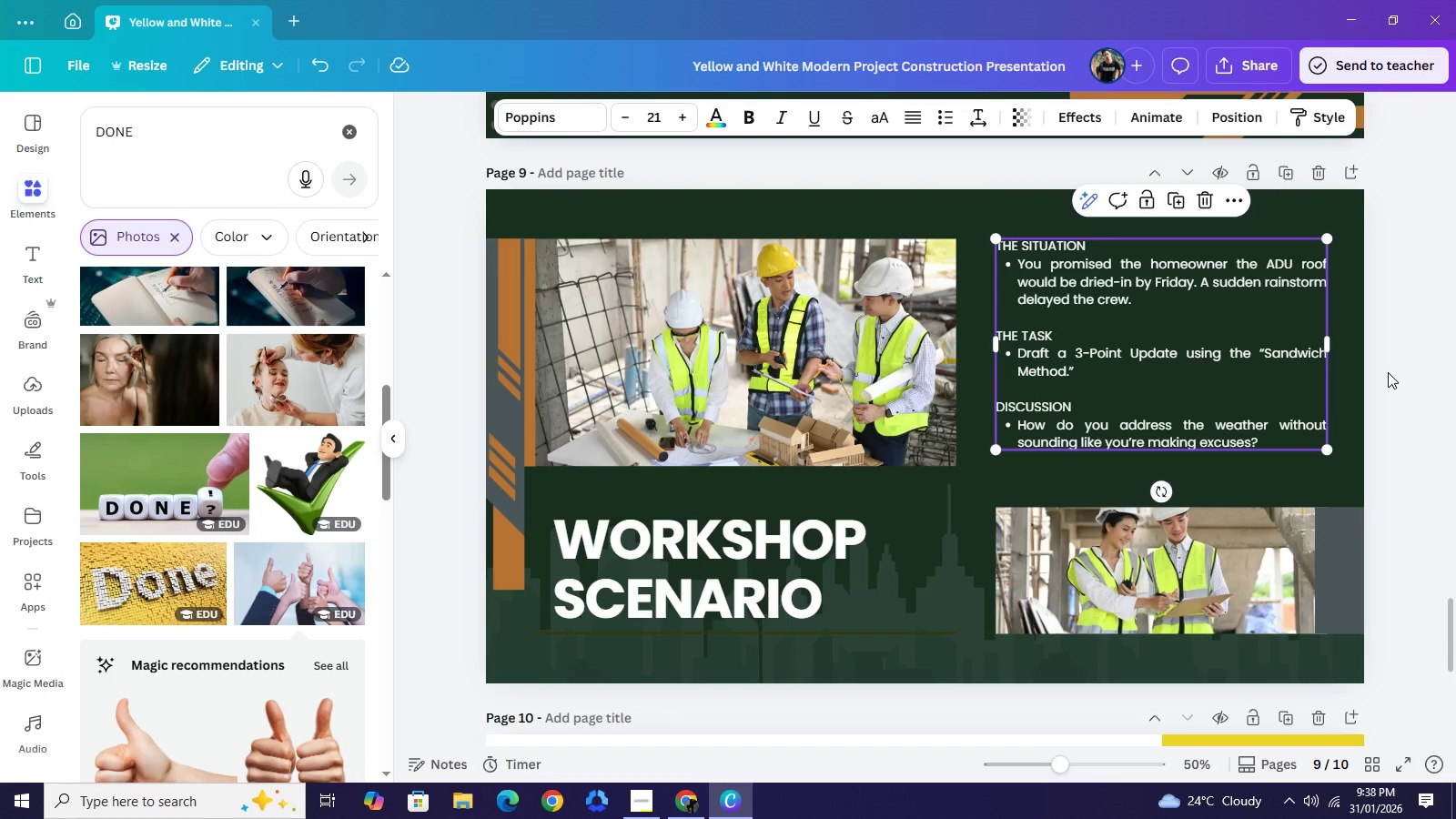 
left_click([573, 200])
 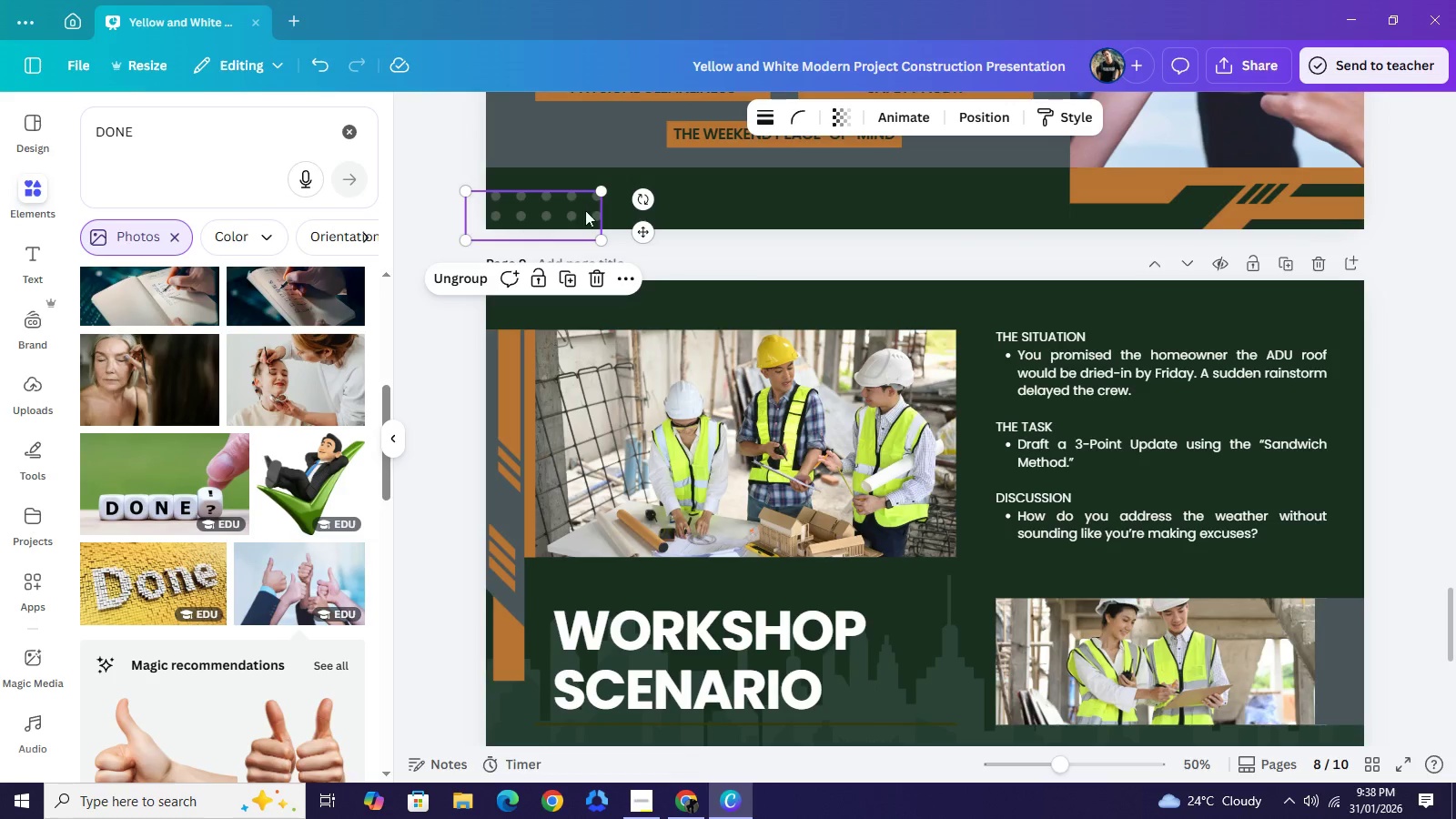 
key(Control+C)
 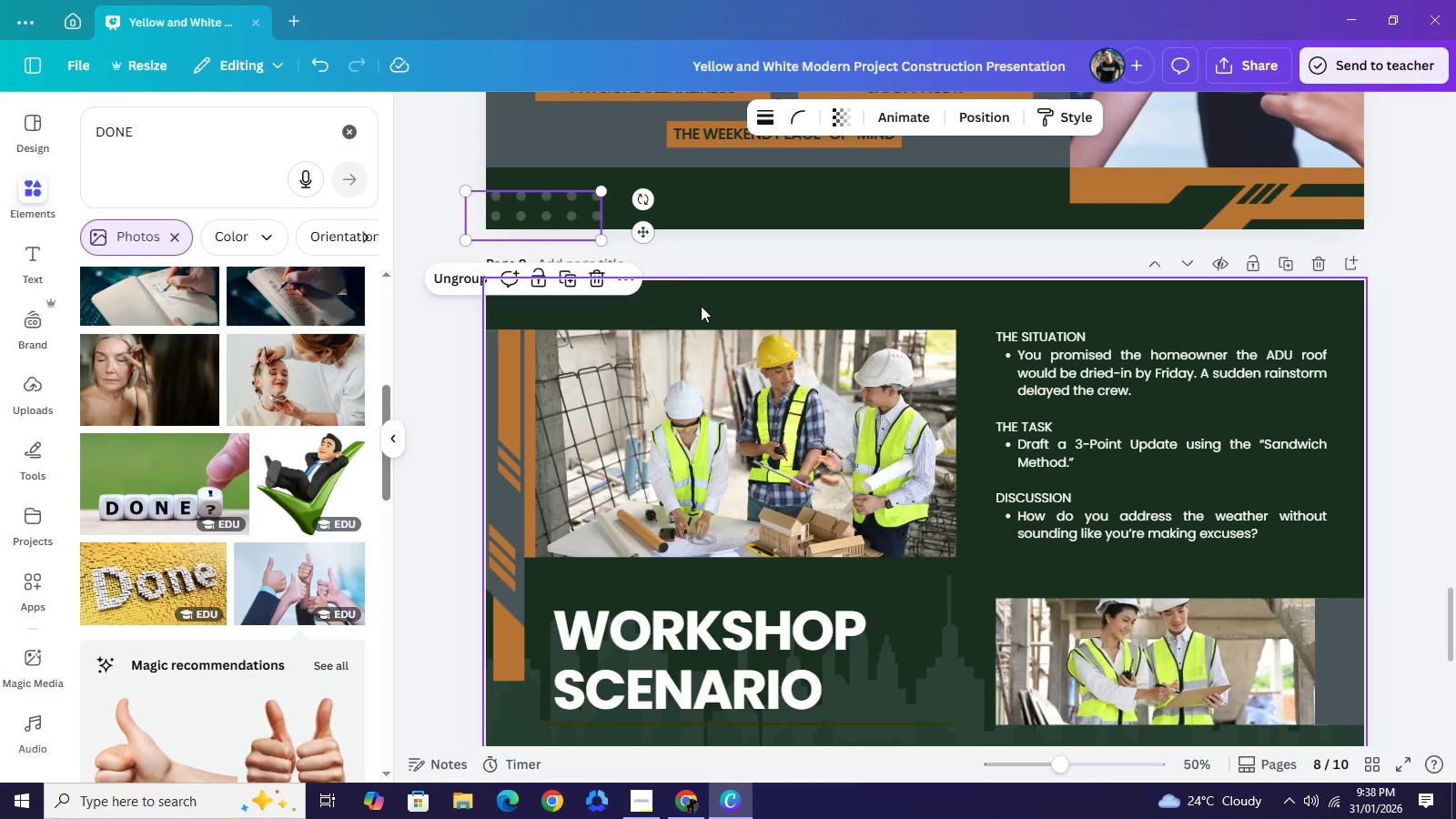 
key(Control+V)
 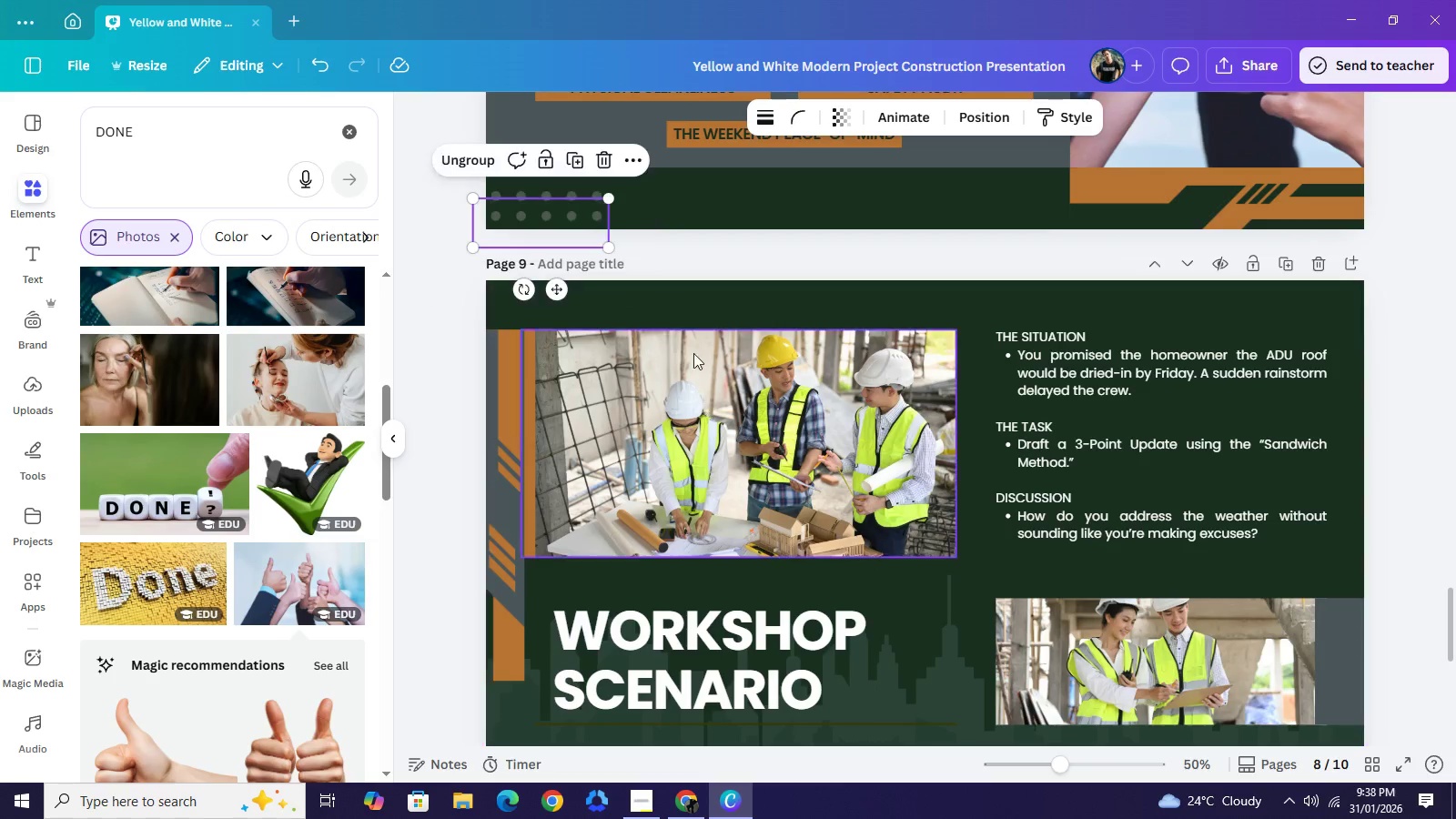 
left_click_drag(start_coordinate=[589, 228], to_coordinate=[1353, 298])
 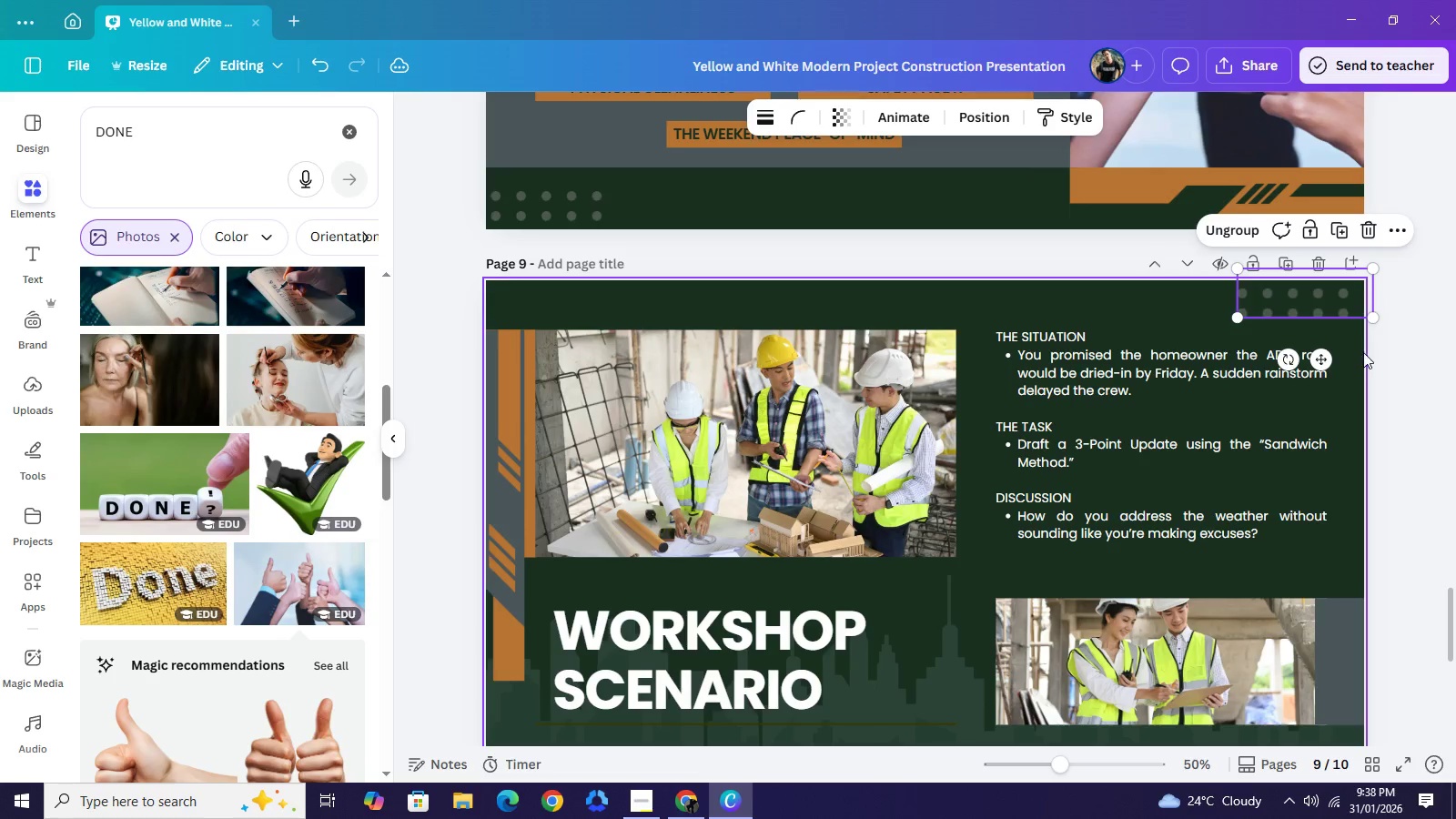 
left_click([1387, 355])
 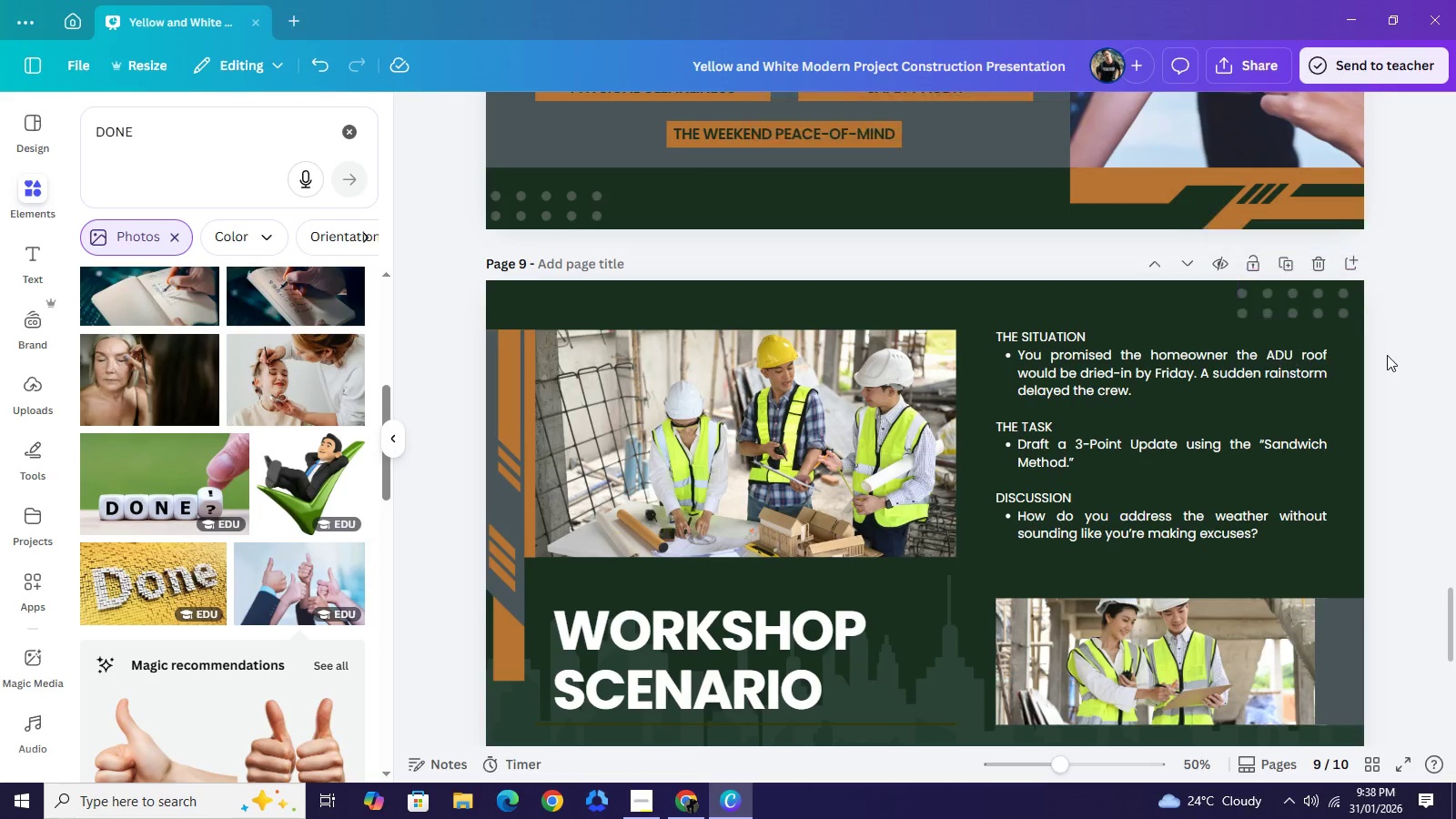 
left_click_drag(start_coordinate=[1314, 308], to_coordinate=[1288, 308])
 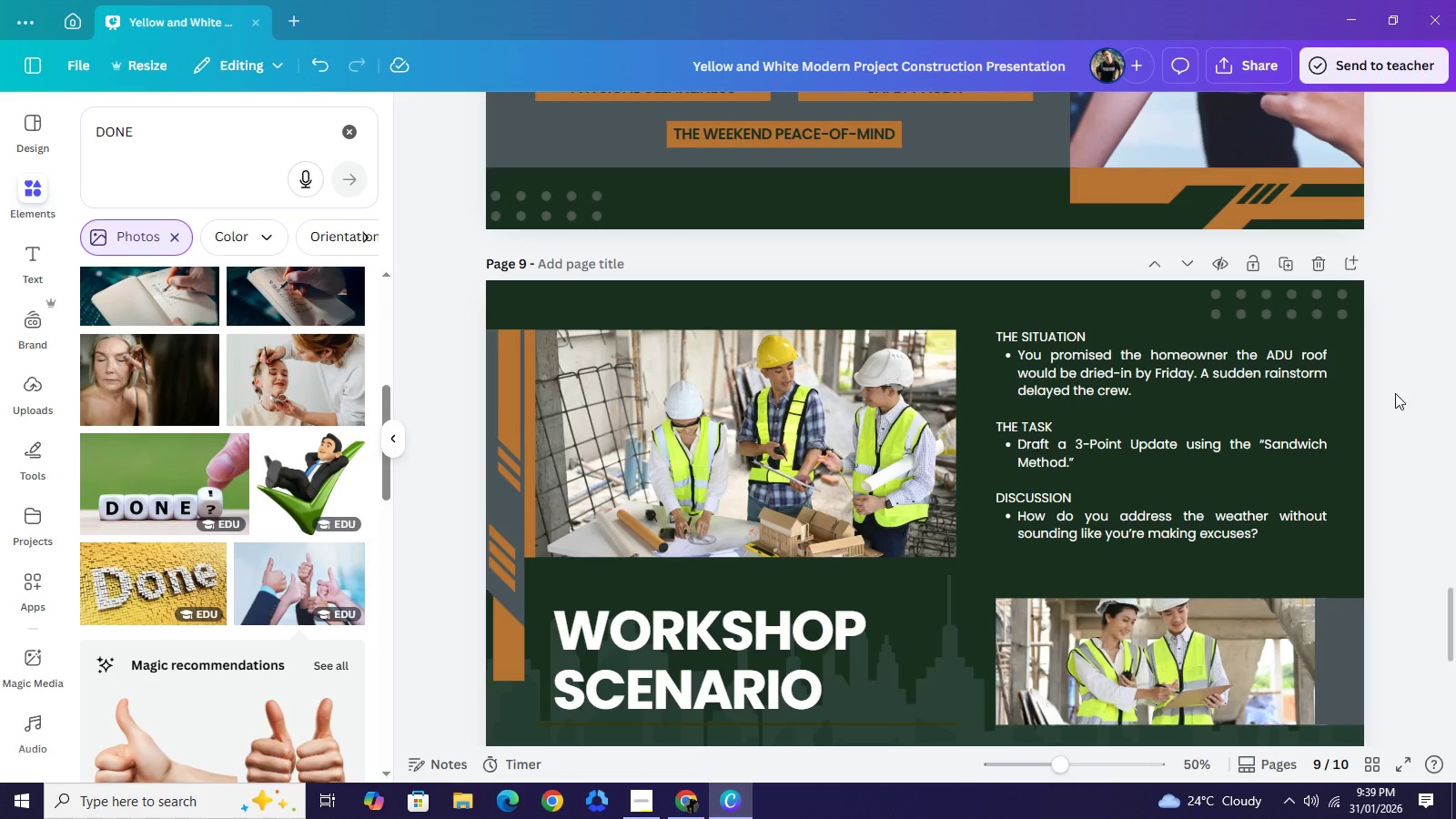 
scroll: coordinate [896, 530], scroll_direction: down, amount: 1.0
 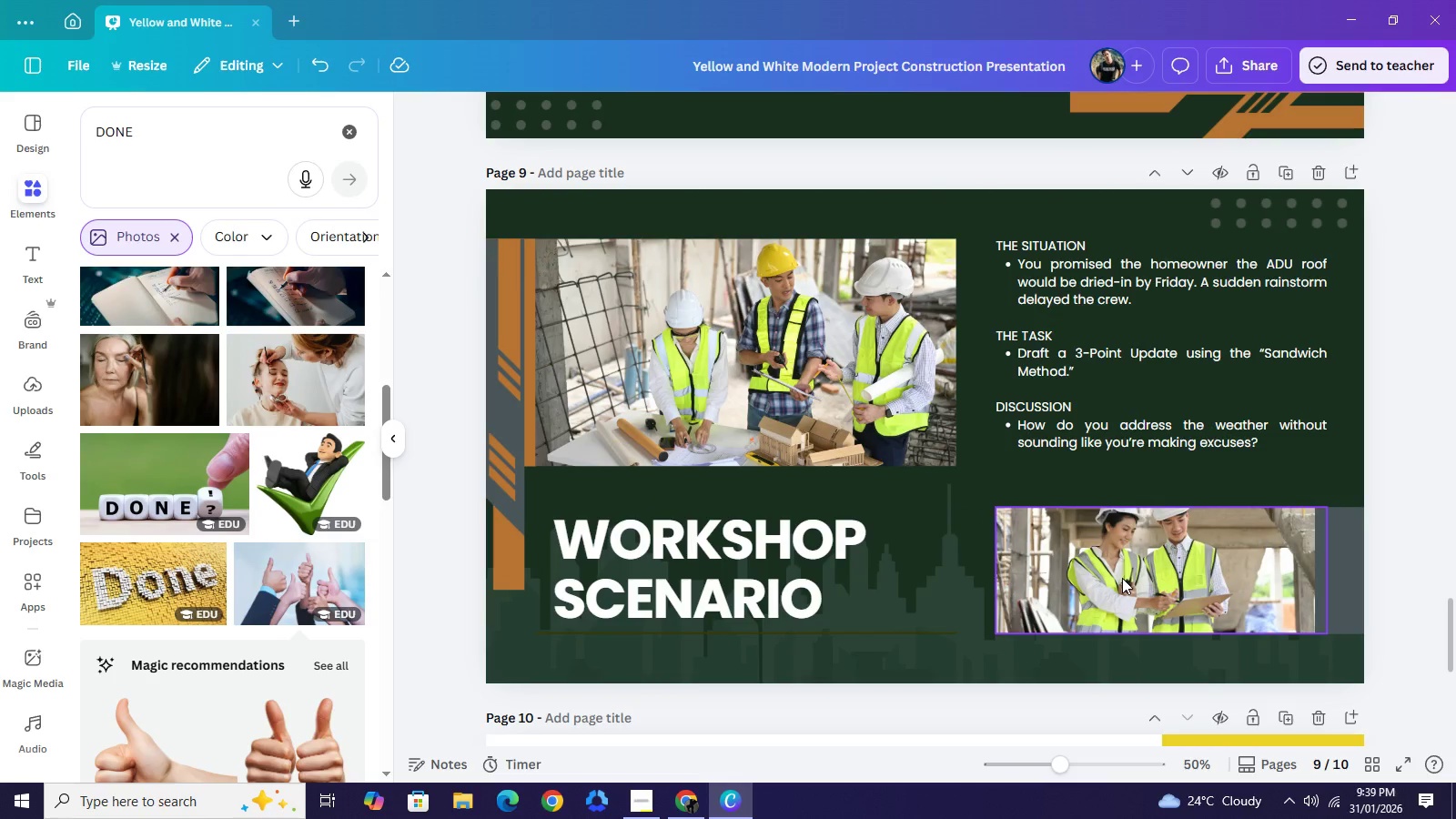 
double_click([119, 136])
 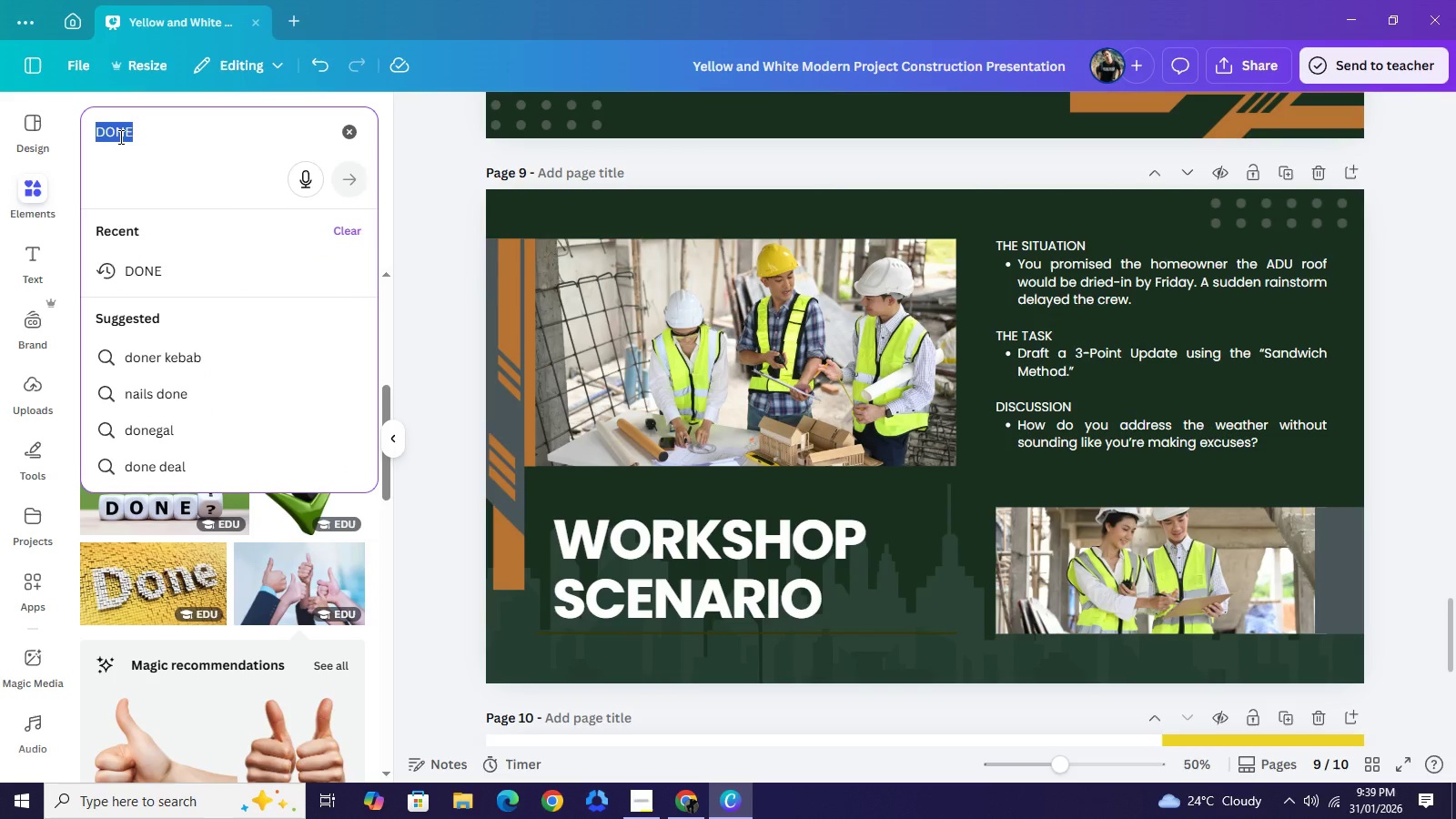 
wait(5.67)
 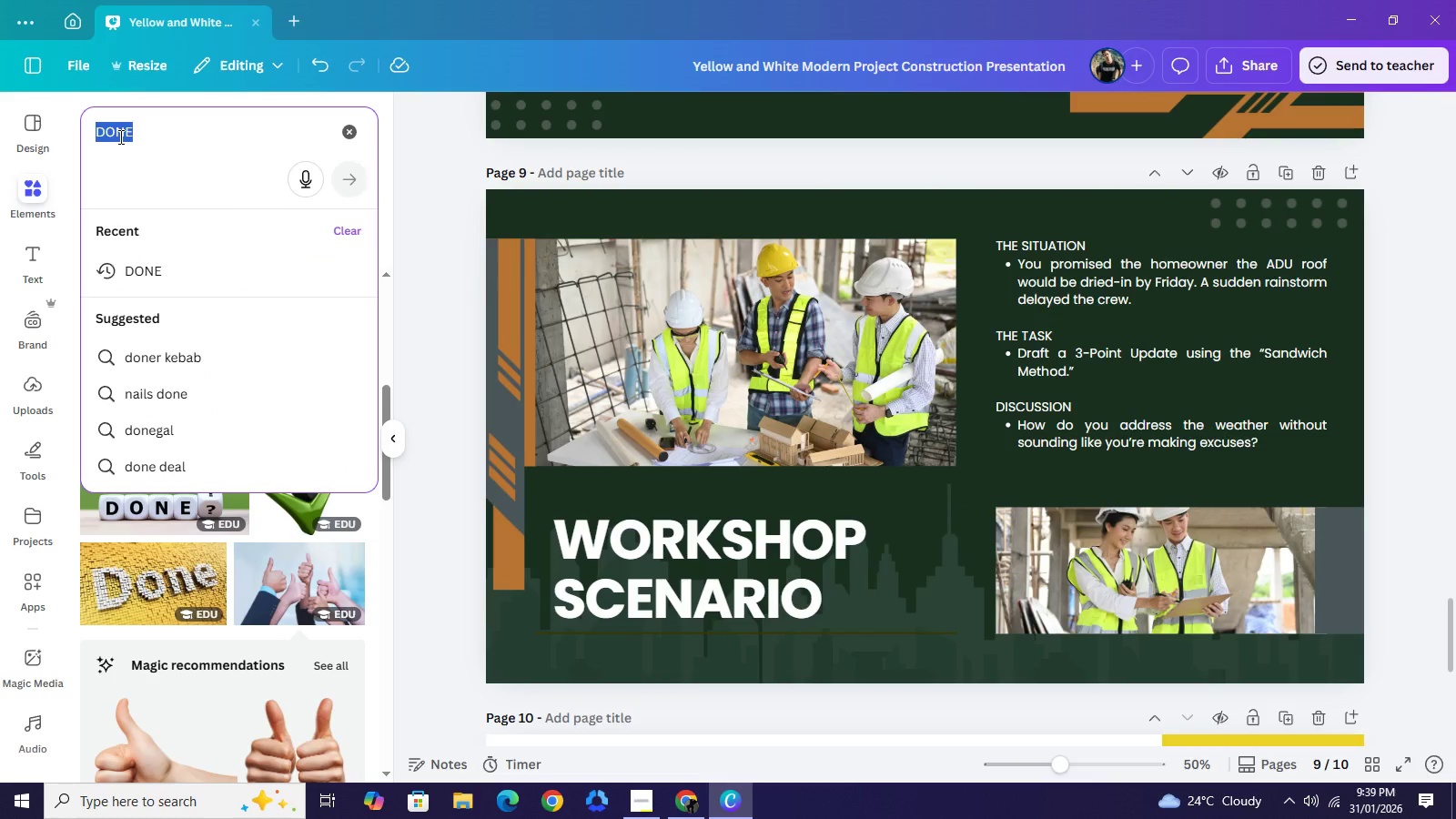 
type(activity)
key(NumpadEnter)
 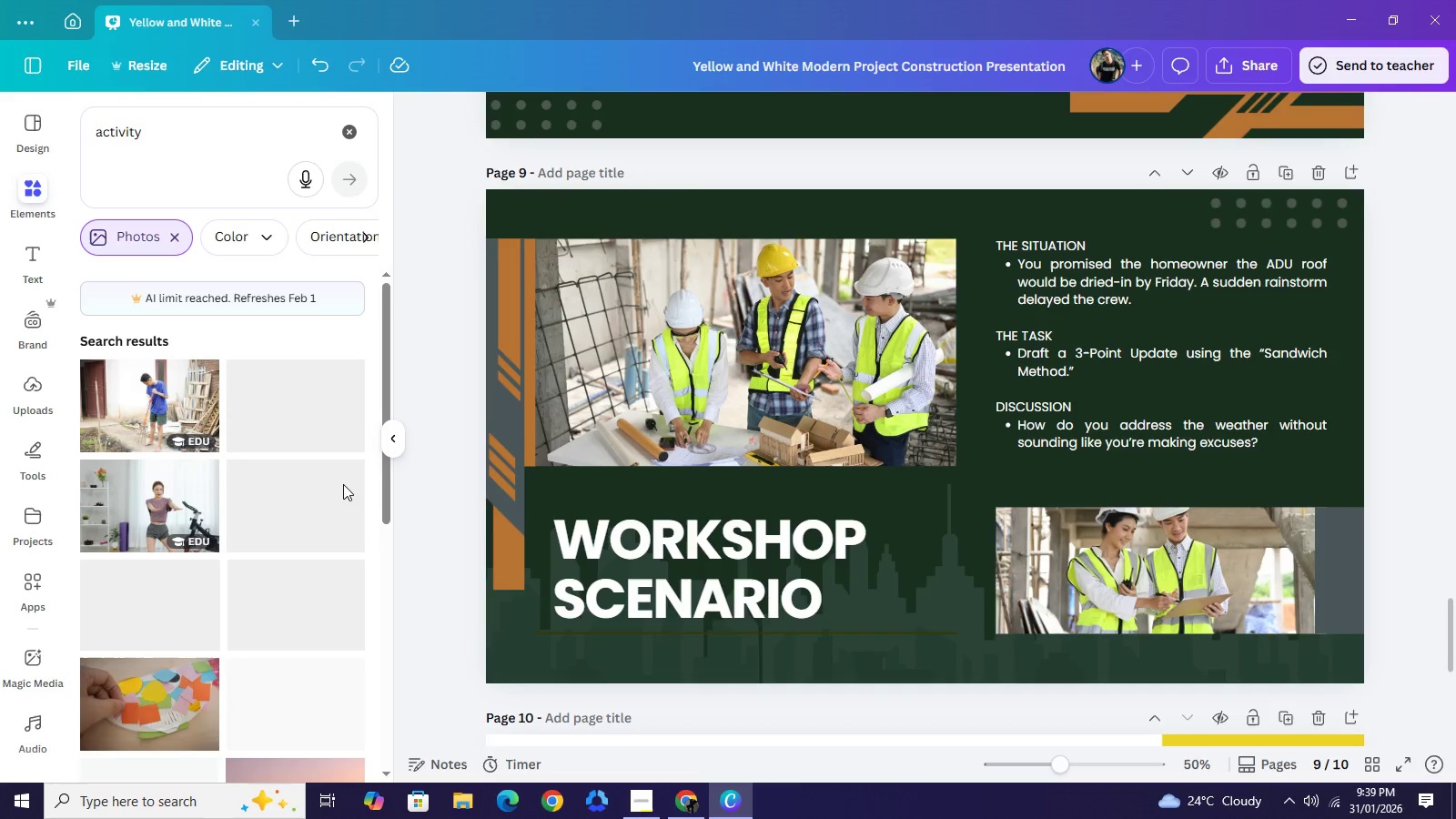 
wait(13.94)
 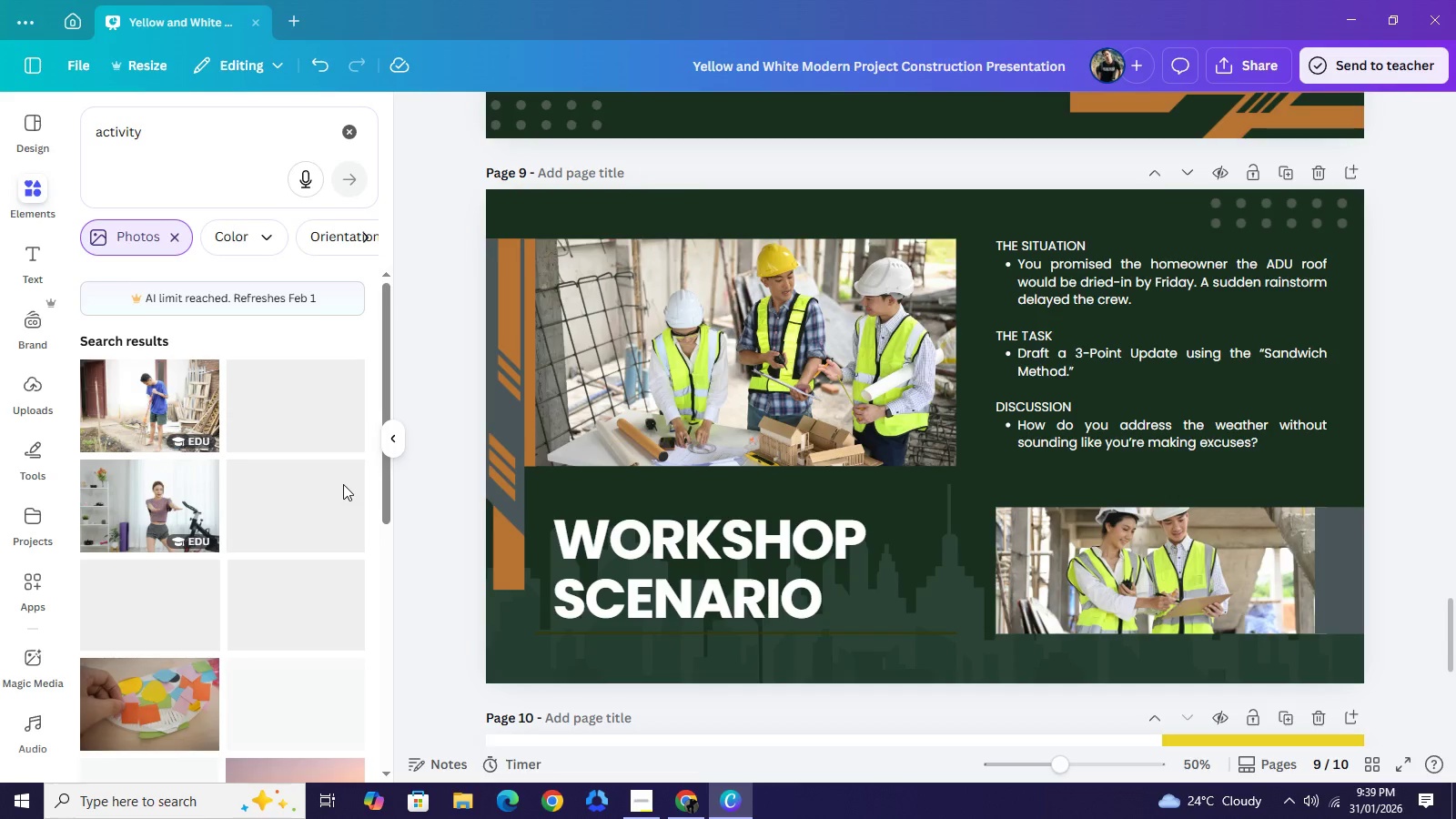 
double_click([115, 136])
 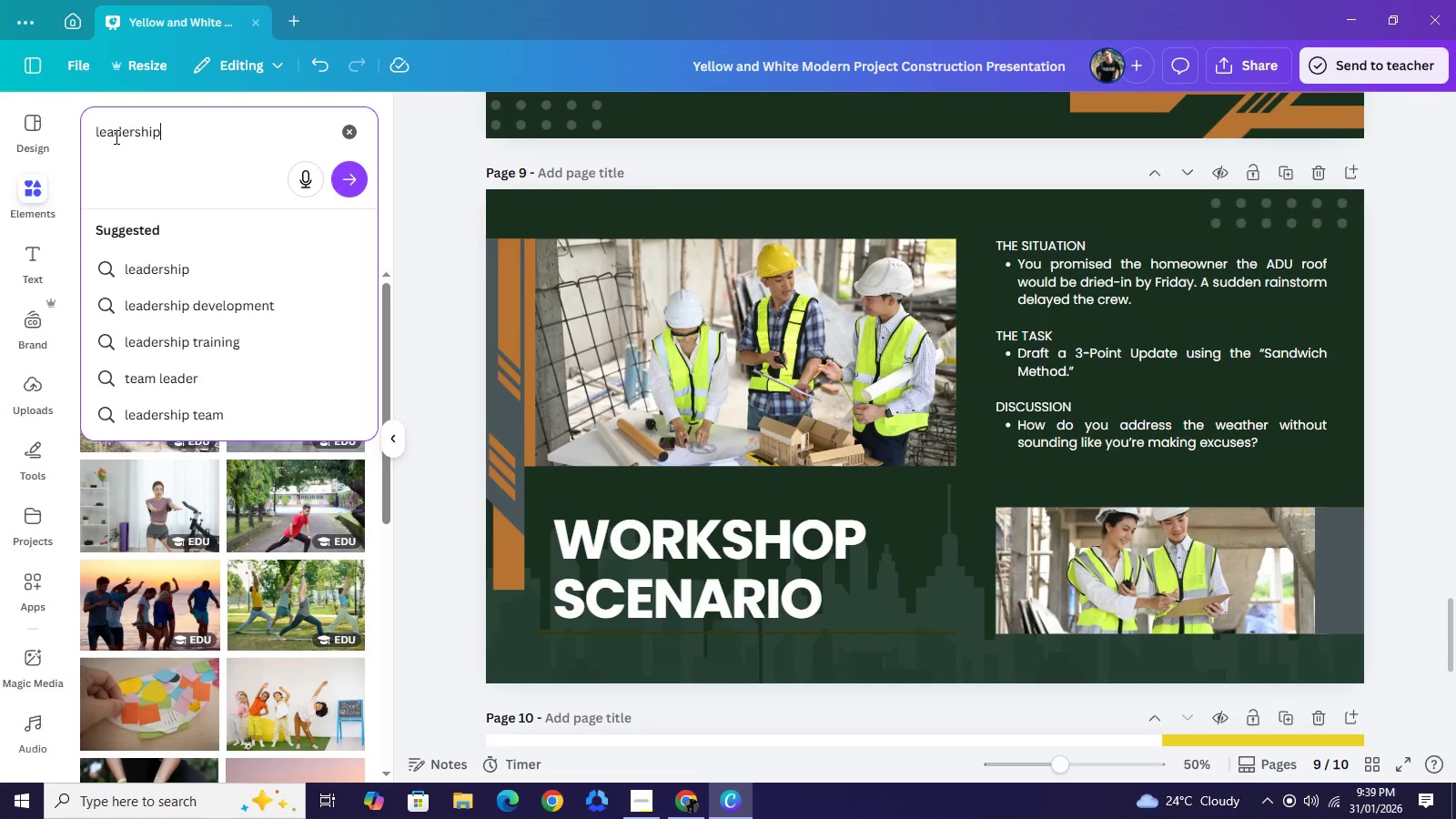 
type(leader )
key(Backspace)
type(ship workshop)
key(NumpadEnter)
 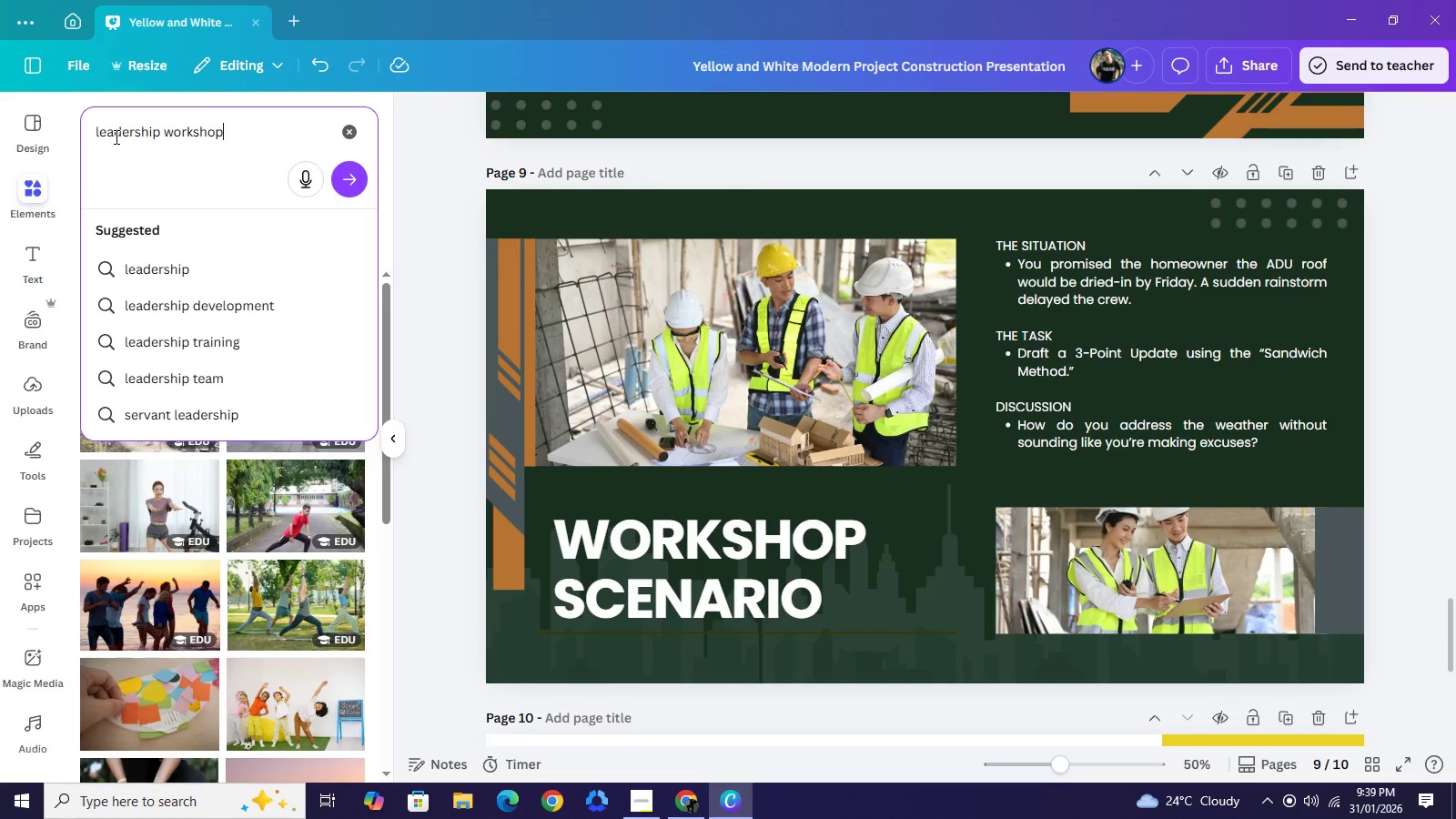 
left_click([668, 390])
 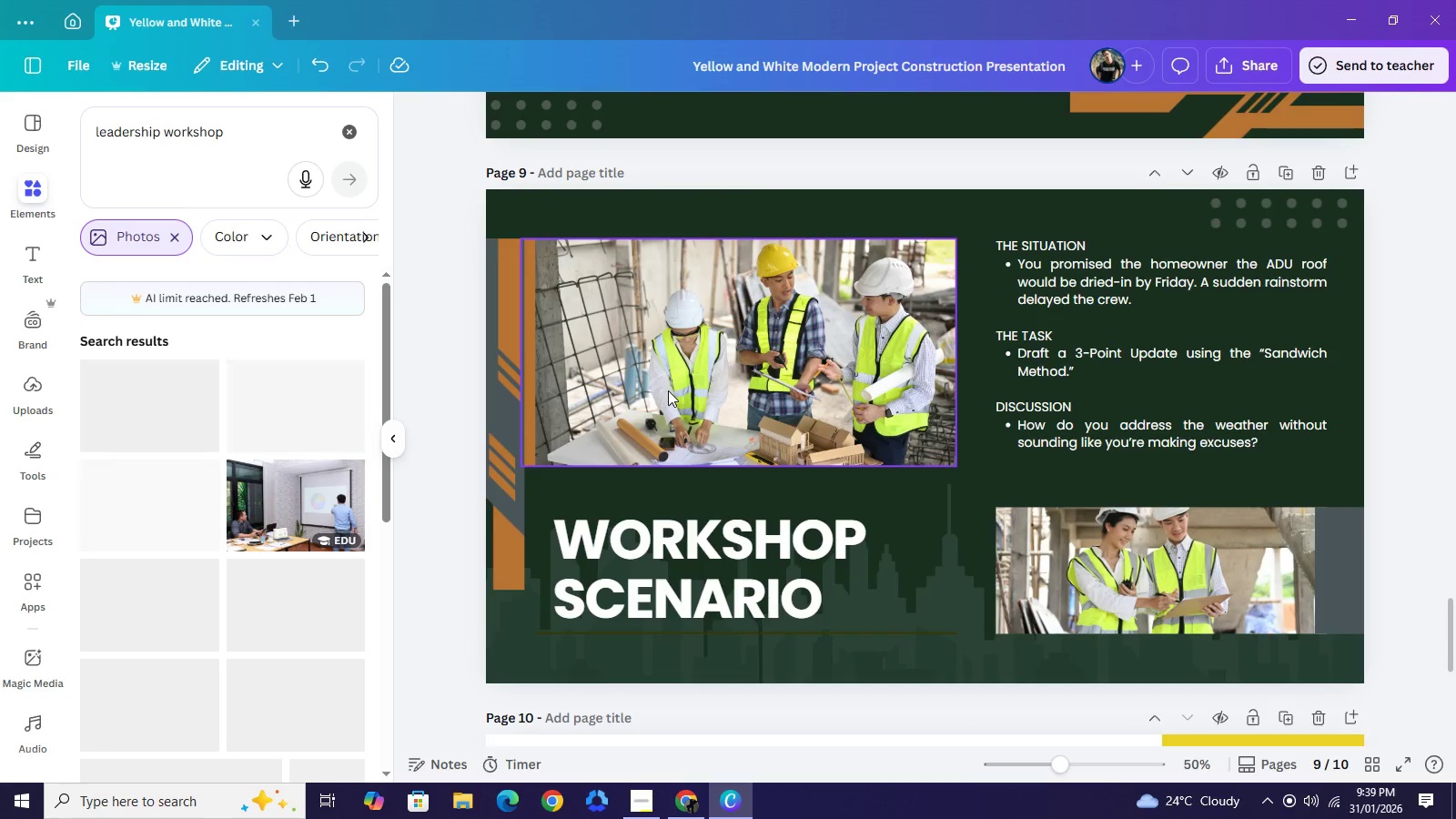 
key(Backspace)
 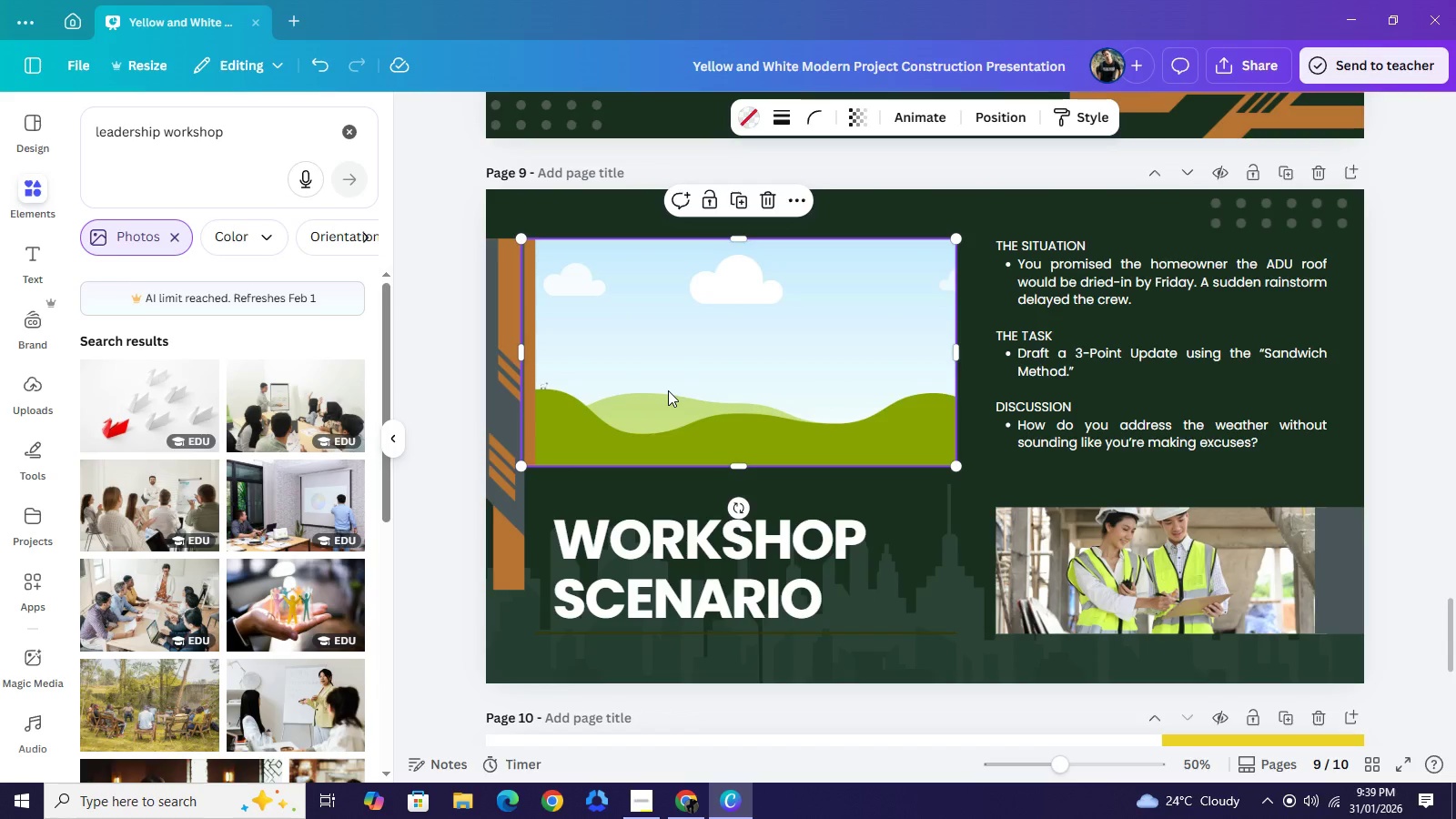 
wait(8.19)
 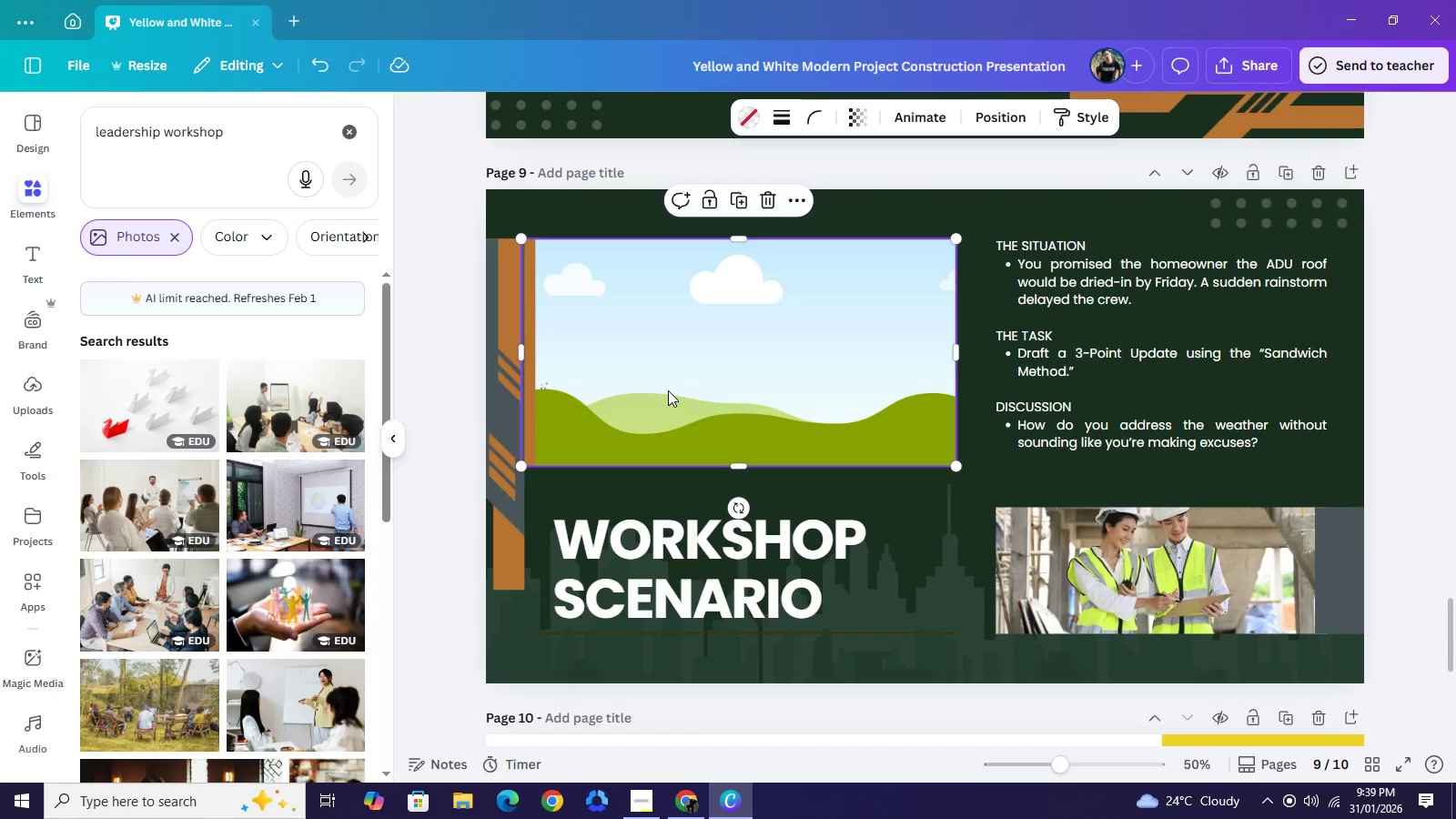 
left_click([151, 602])
 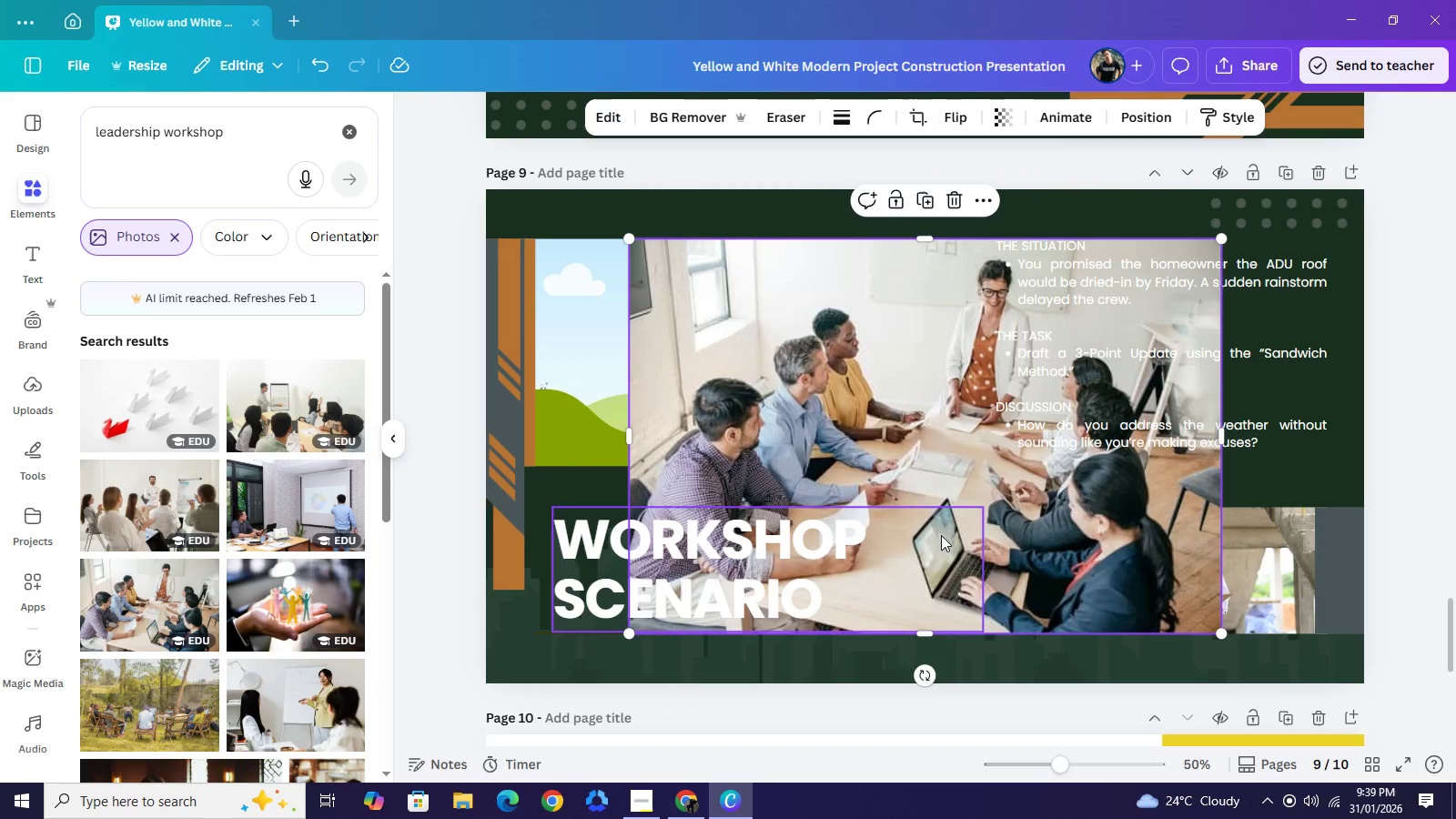 
left_click_drag(start_coordinate=[900, 432], to_coordinate=[788, 389])
 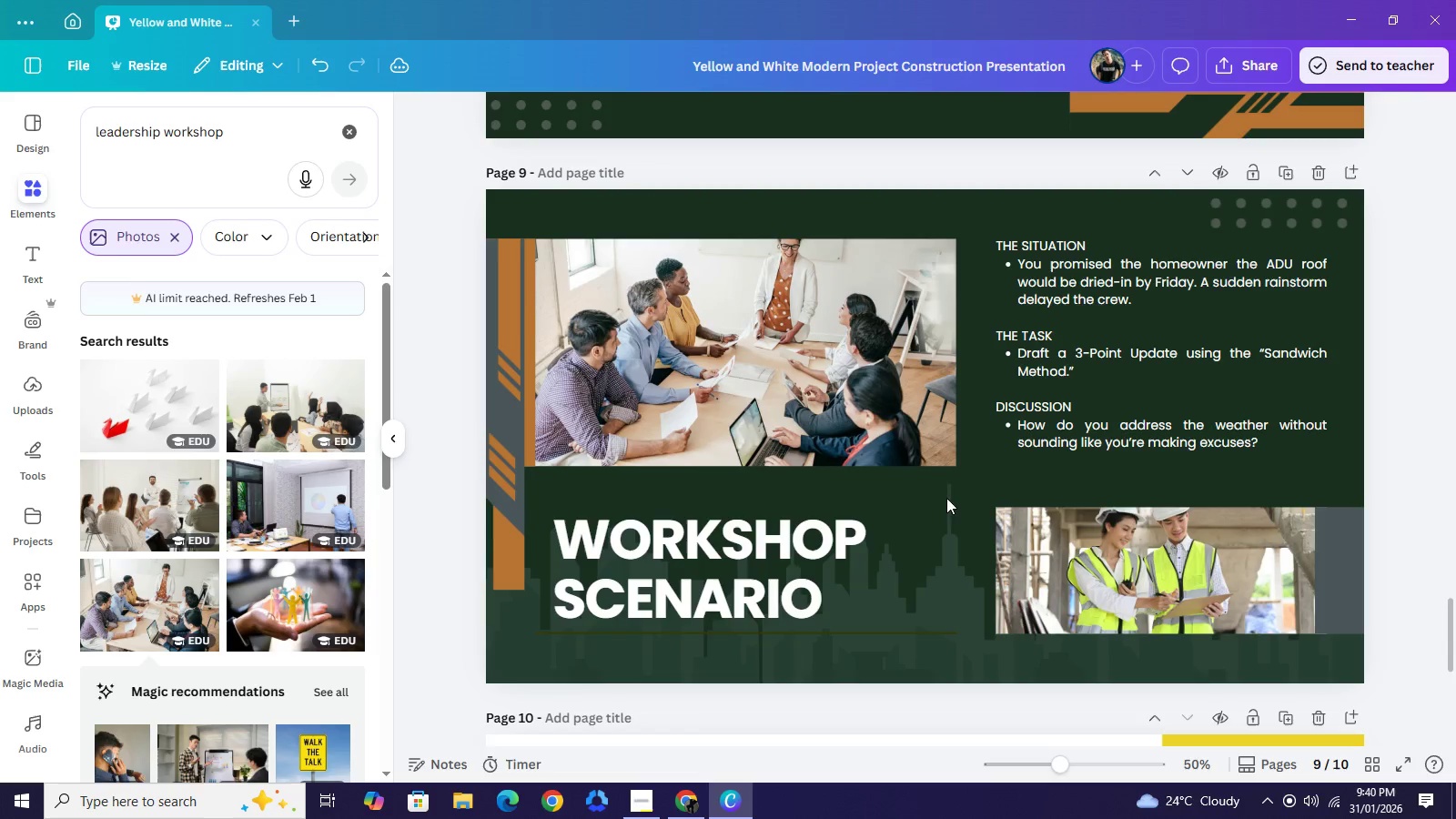 
left_click([1107, 564])
 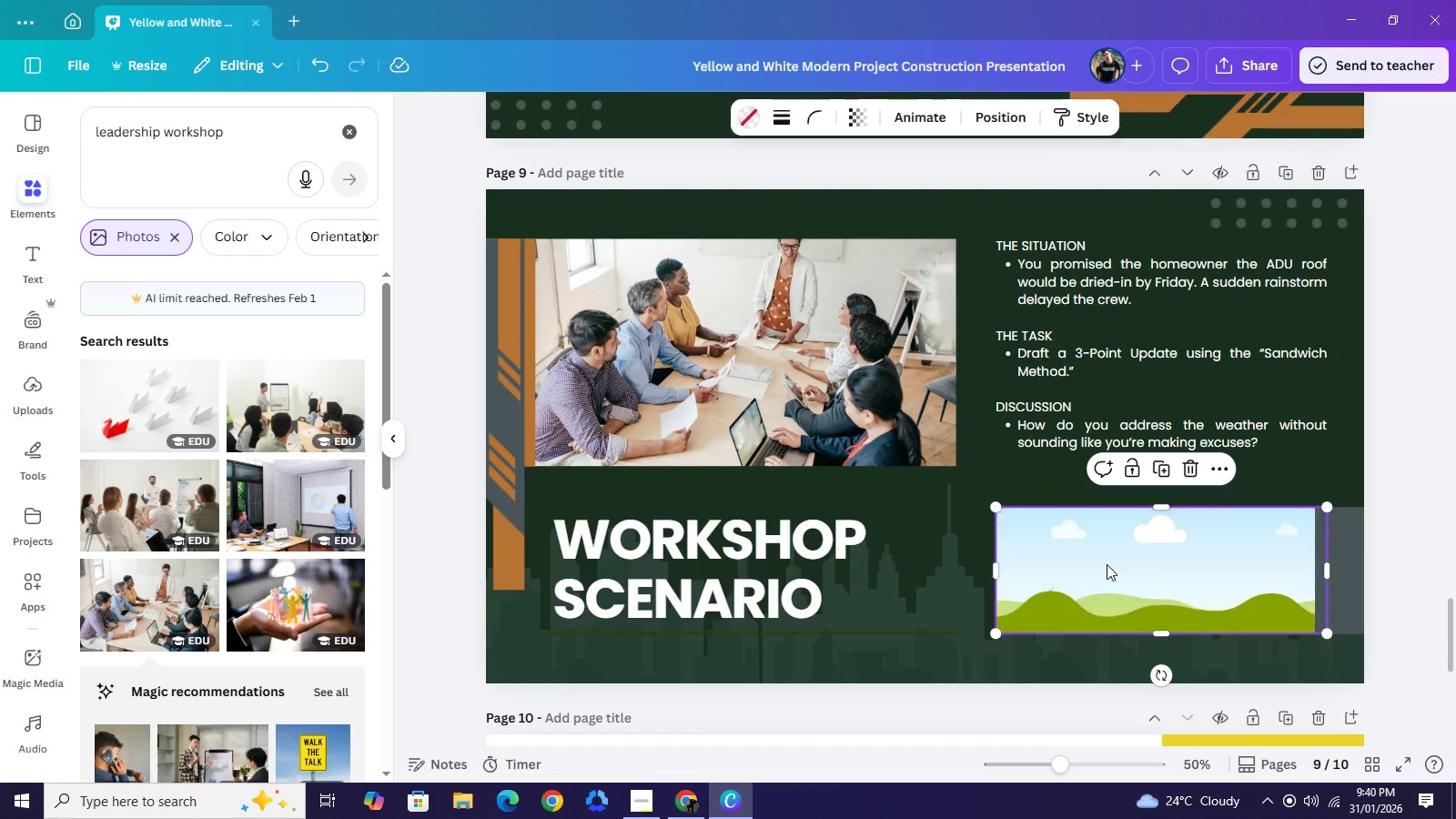 
key(Backspace)
 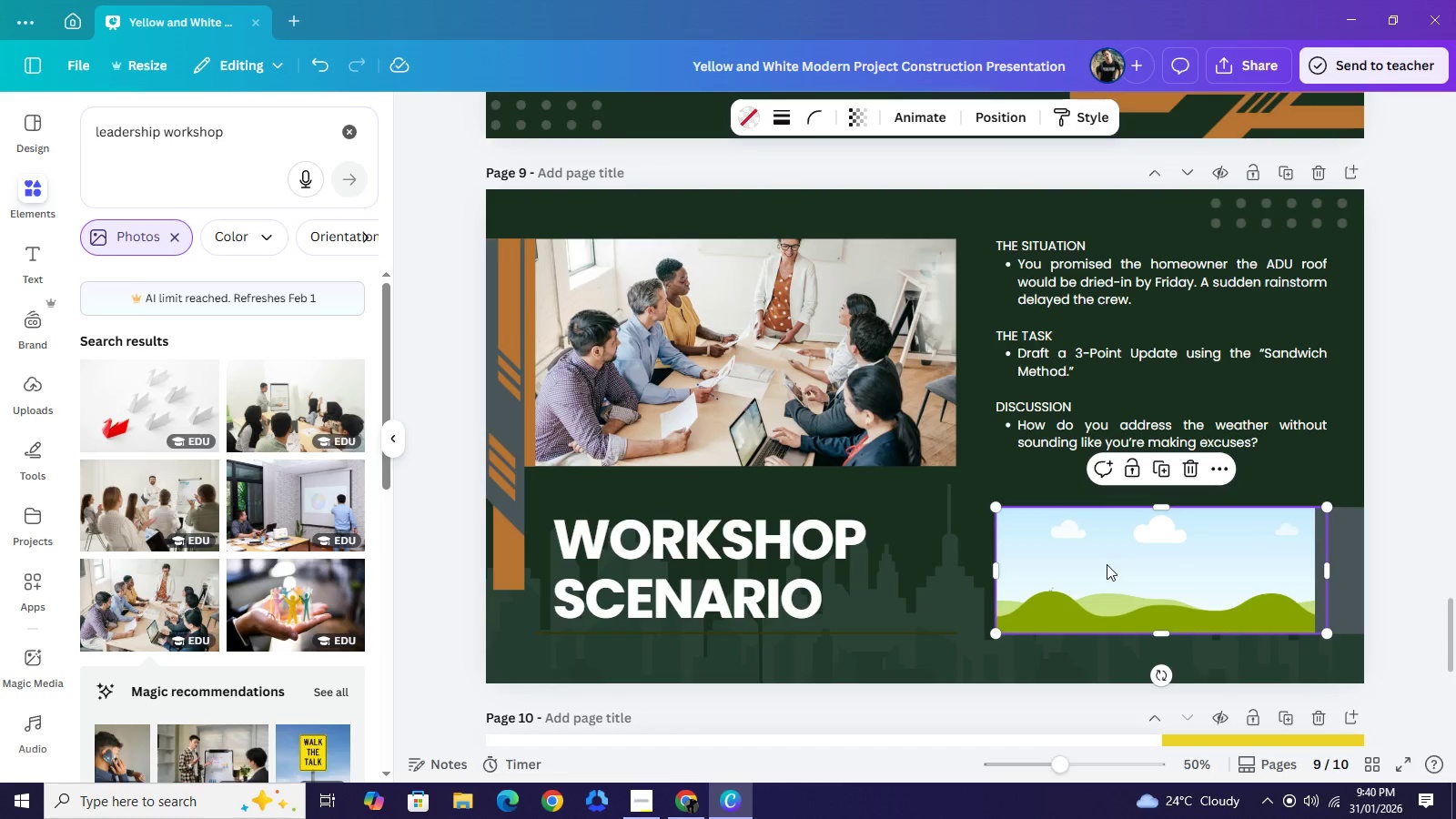 
scroll: coordinate [271, 630], scroll_direction: down, amount: 10.0
 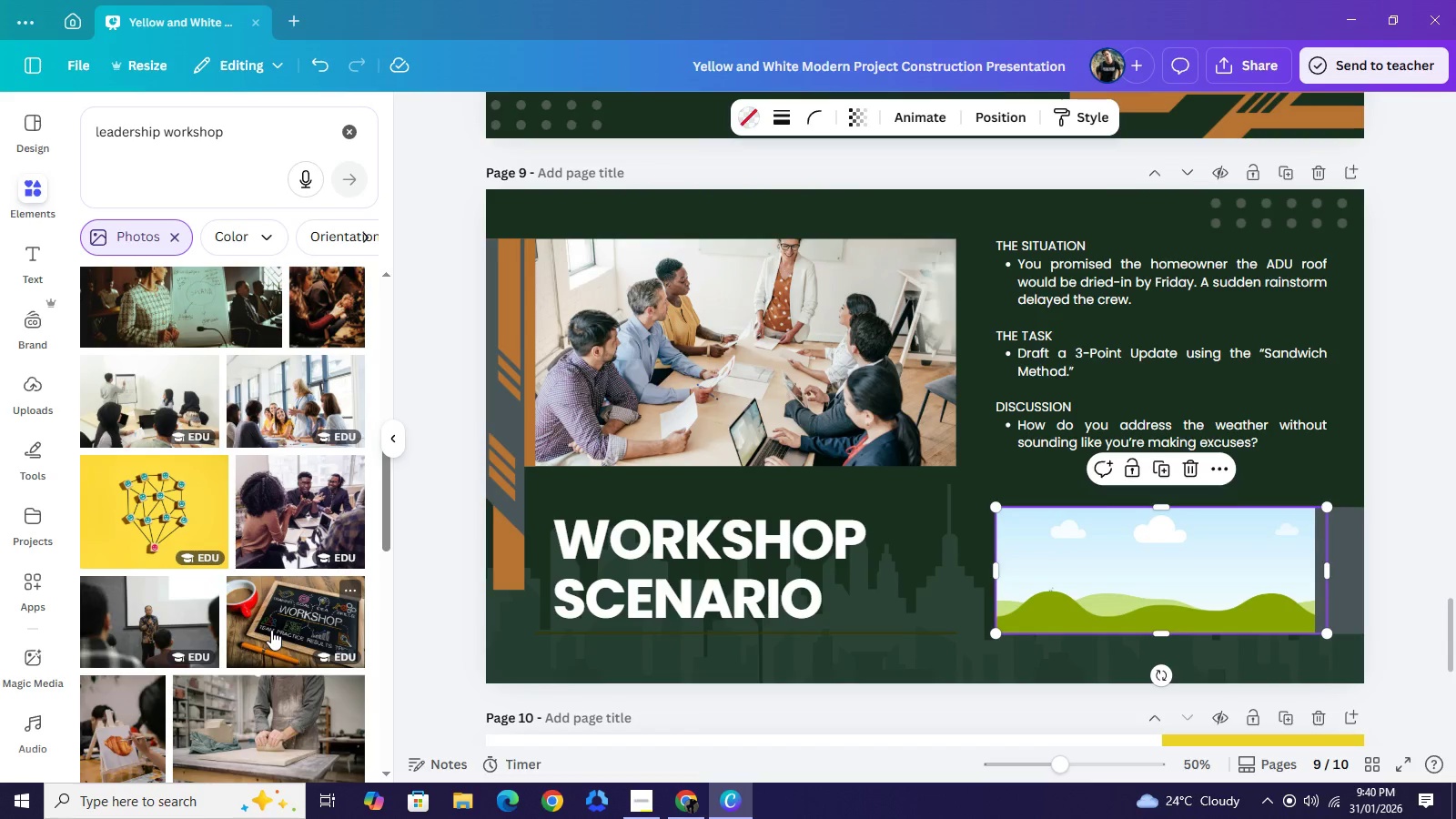 
scroll: coordinate [296, 647], scroll_direction: down, amount: 5.0
 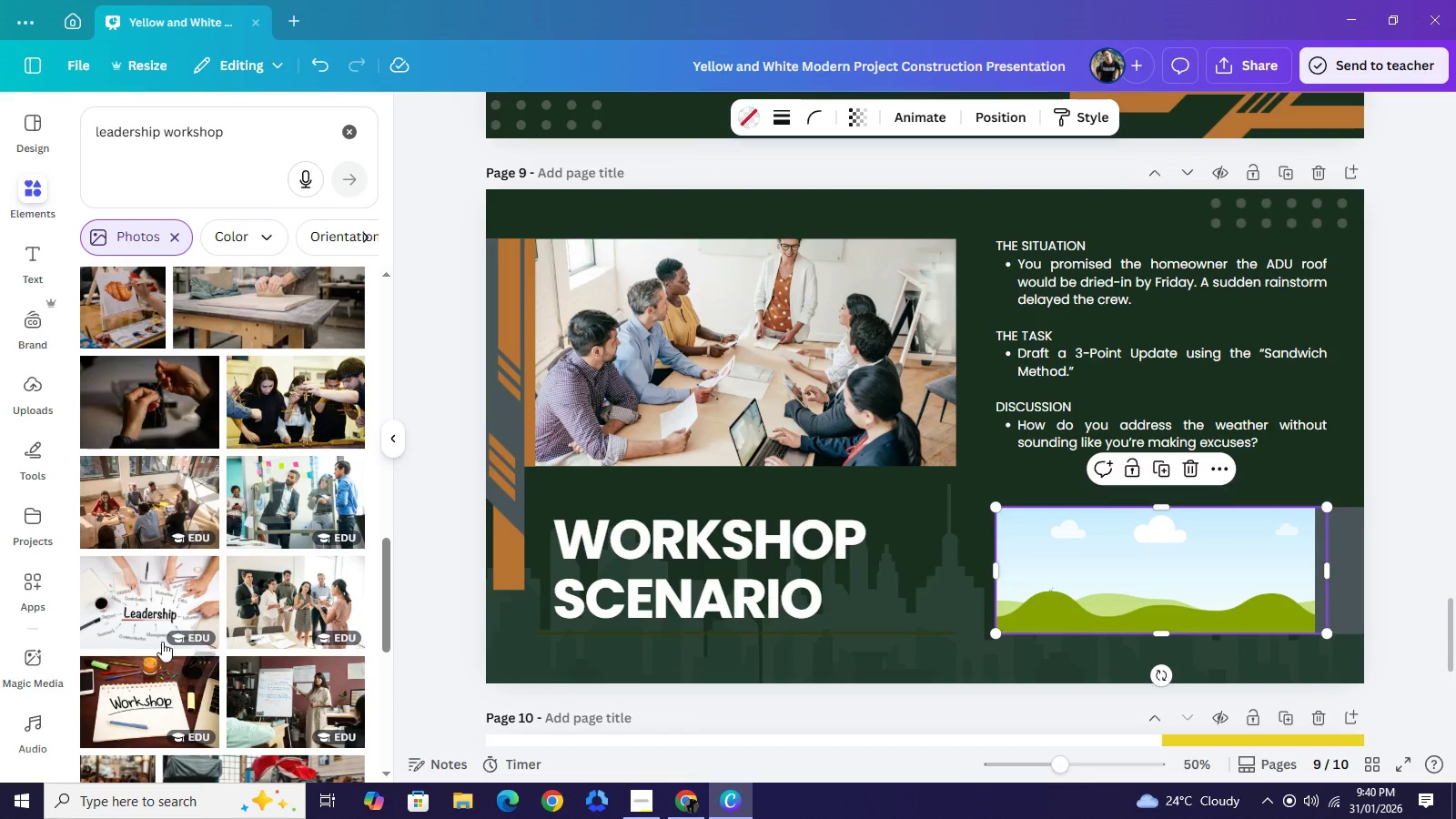 
left_click([162, 610])
 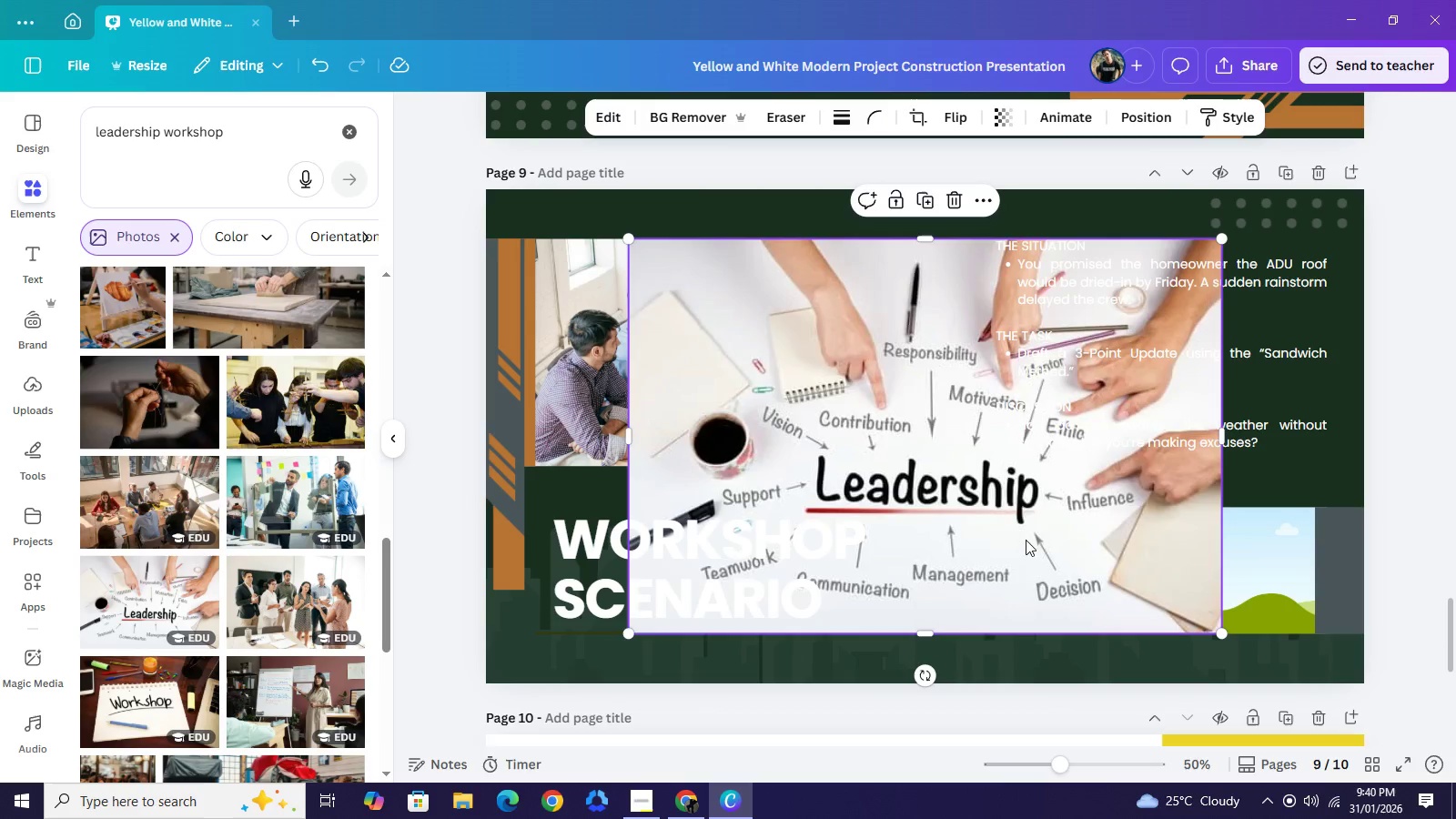 
left_click_drag(start_coordinate=[938, 489], to_coordinate=[1131, 543])
 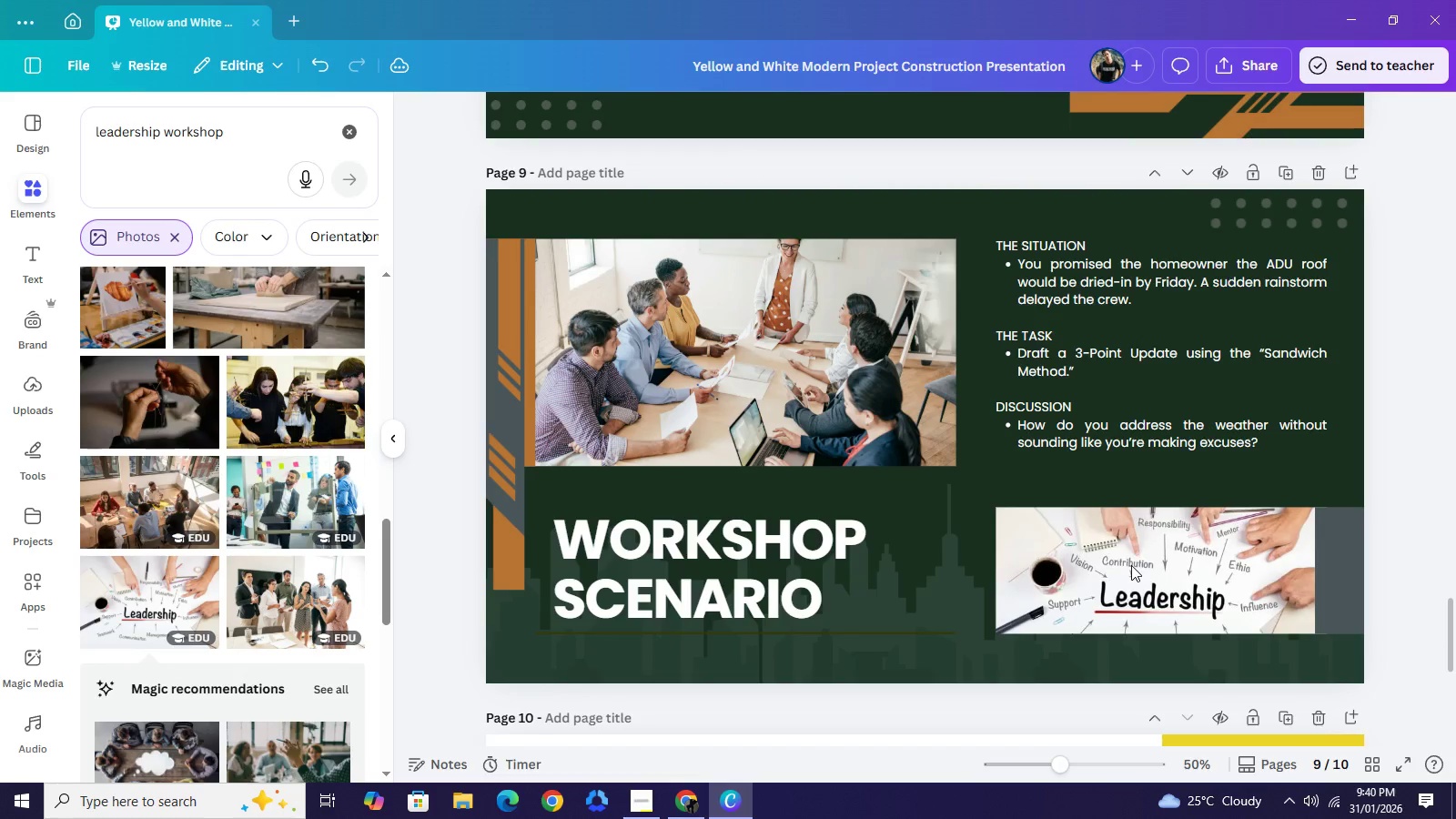 
left_click([1131, 567])
 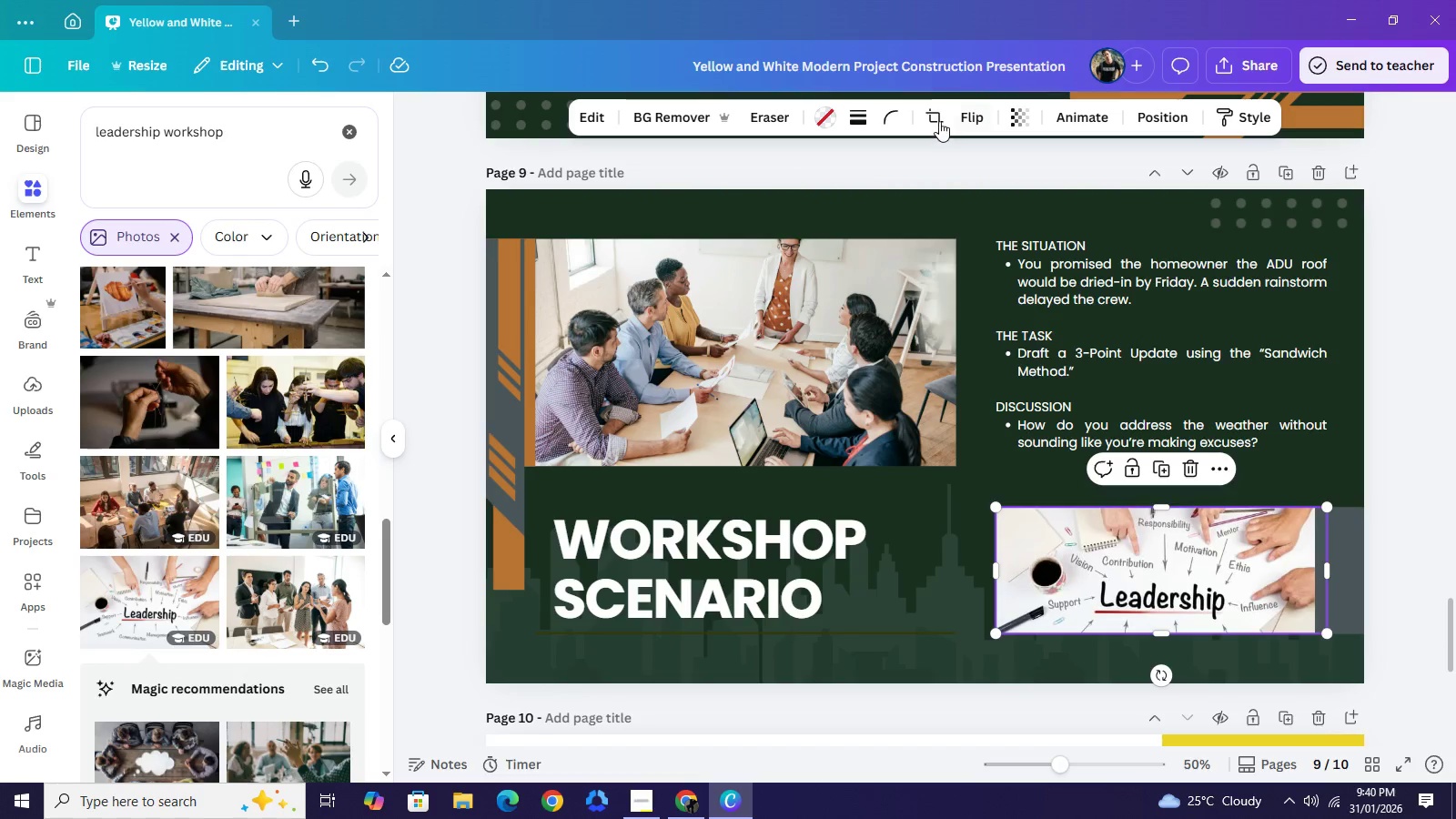 
left_click([938, 121])
 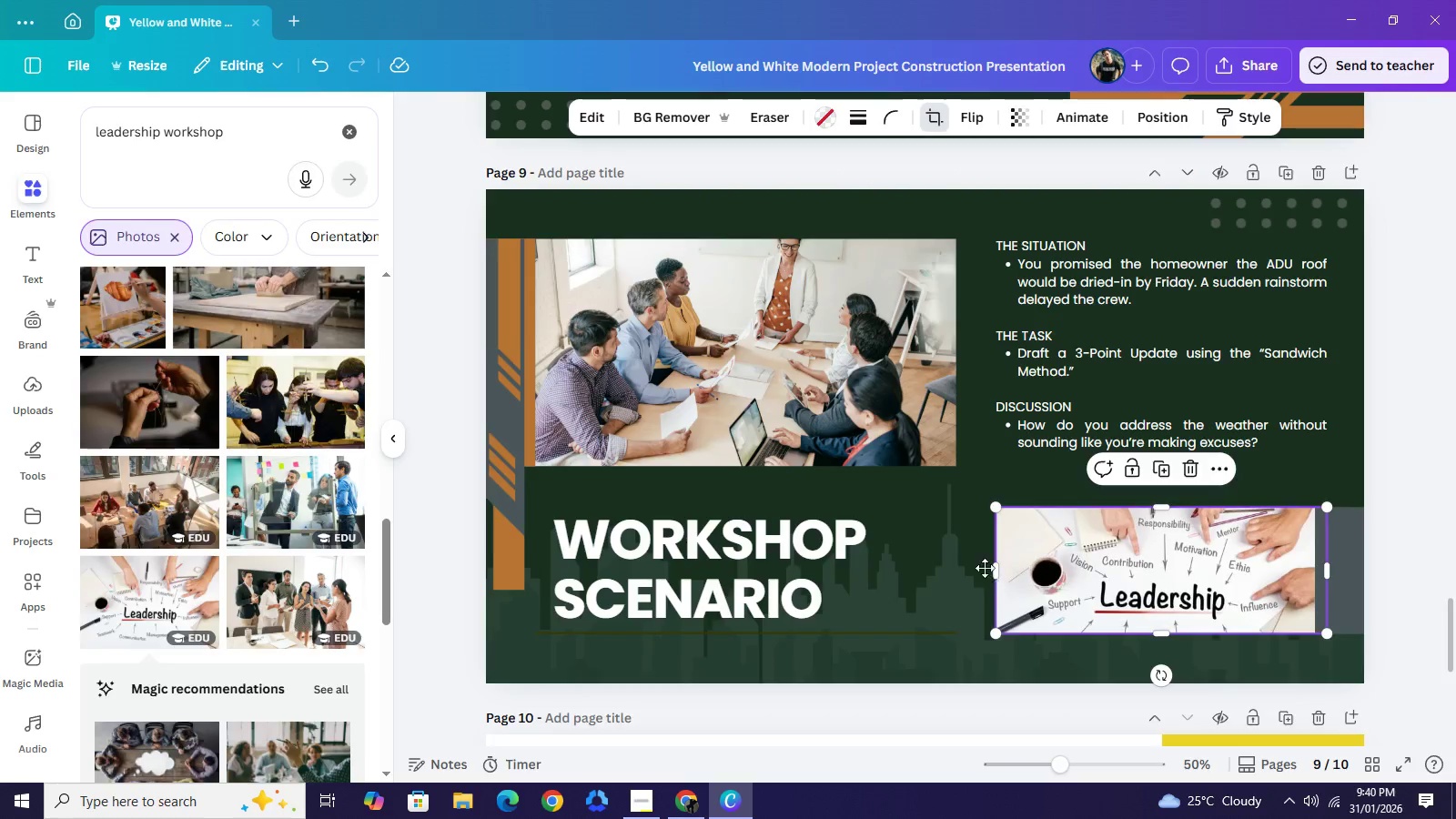 
left_click_drag(start_coordinate=[996, 462], to_coordinate=[862, 373])
 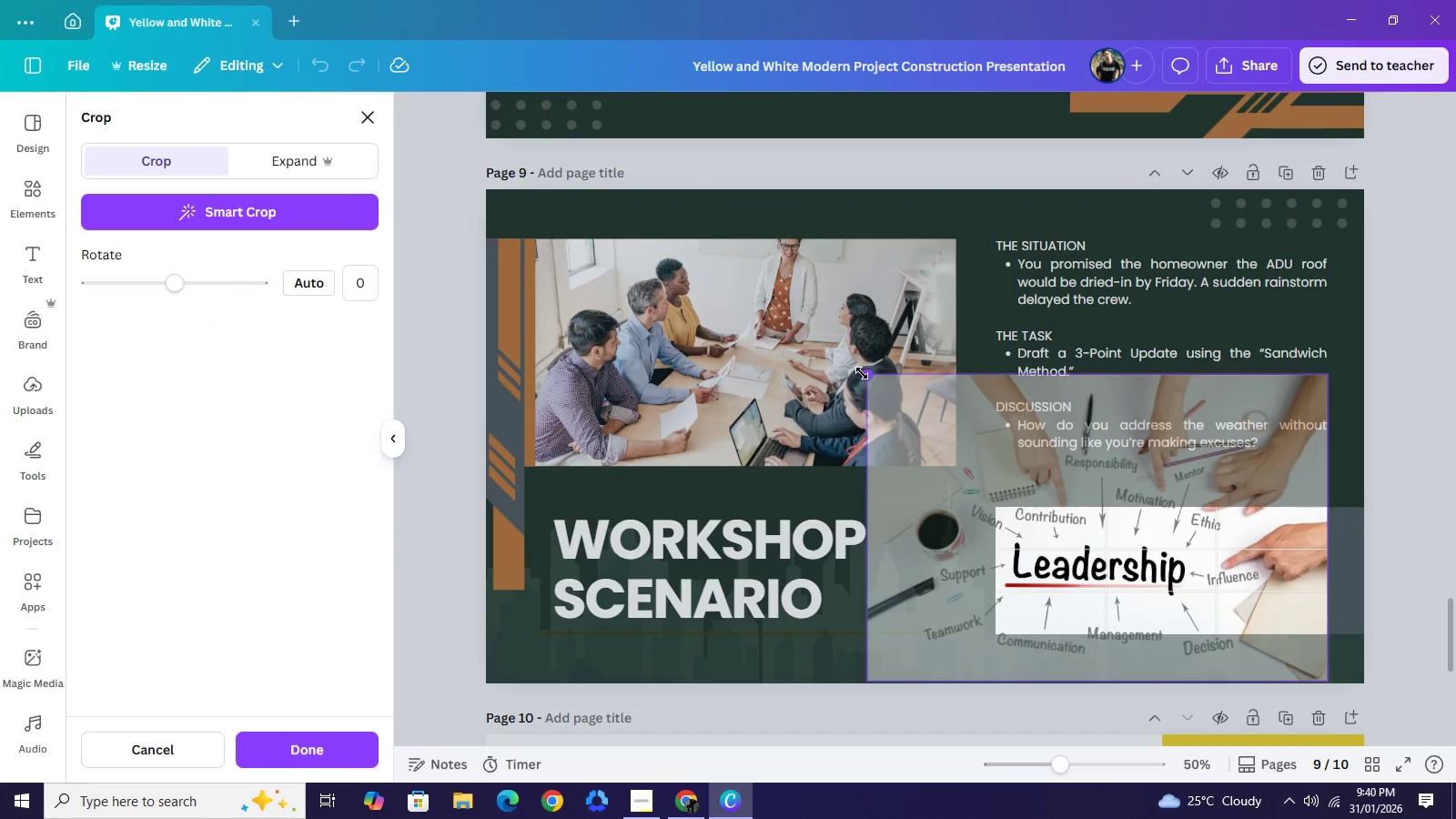 
left_click_drag(start_coordinate=[1149, 585], to_coordinate=[1193, 595])
 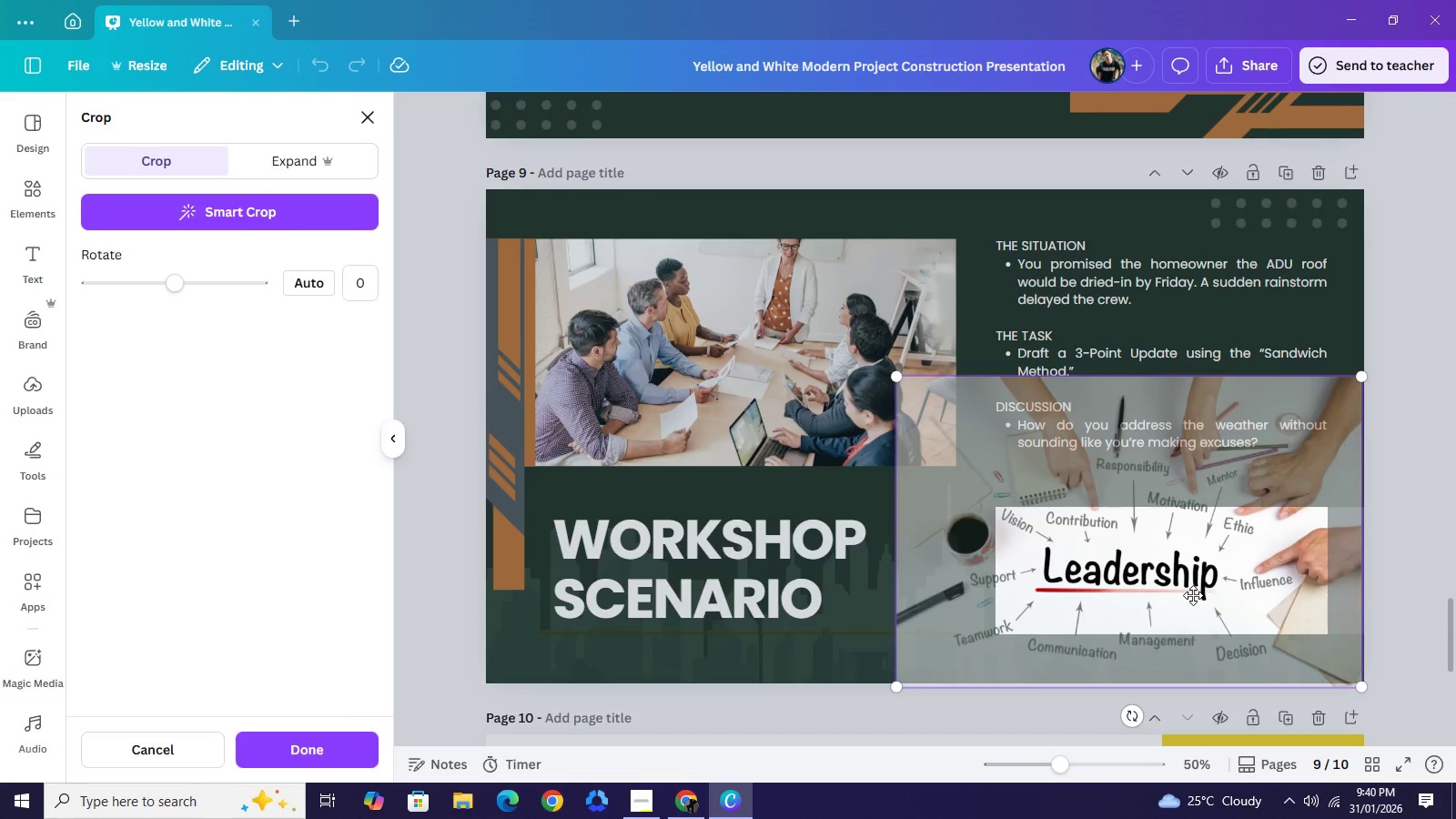 
key(NumpadEnter)
 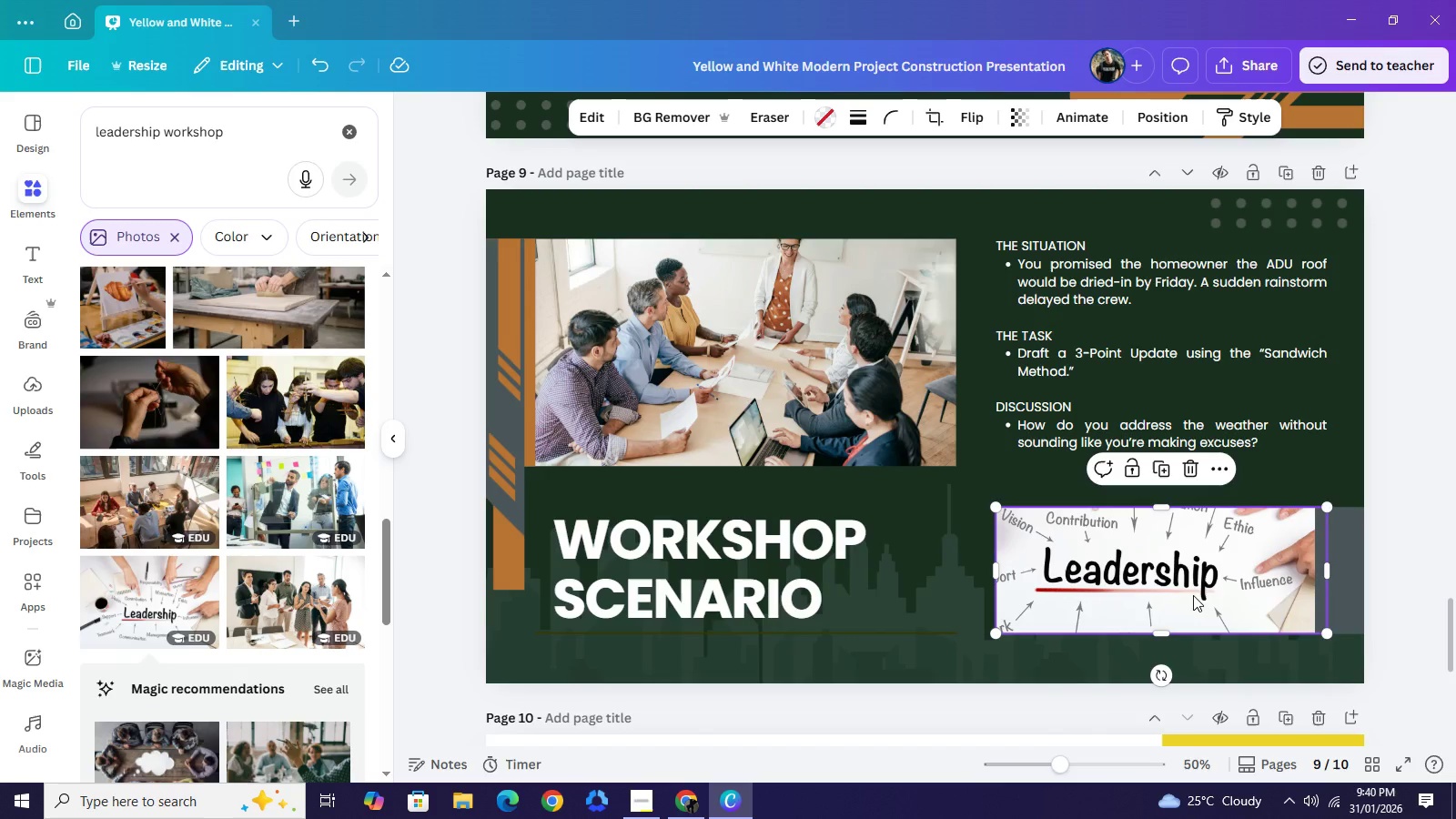 
left_click([1193, 595])
 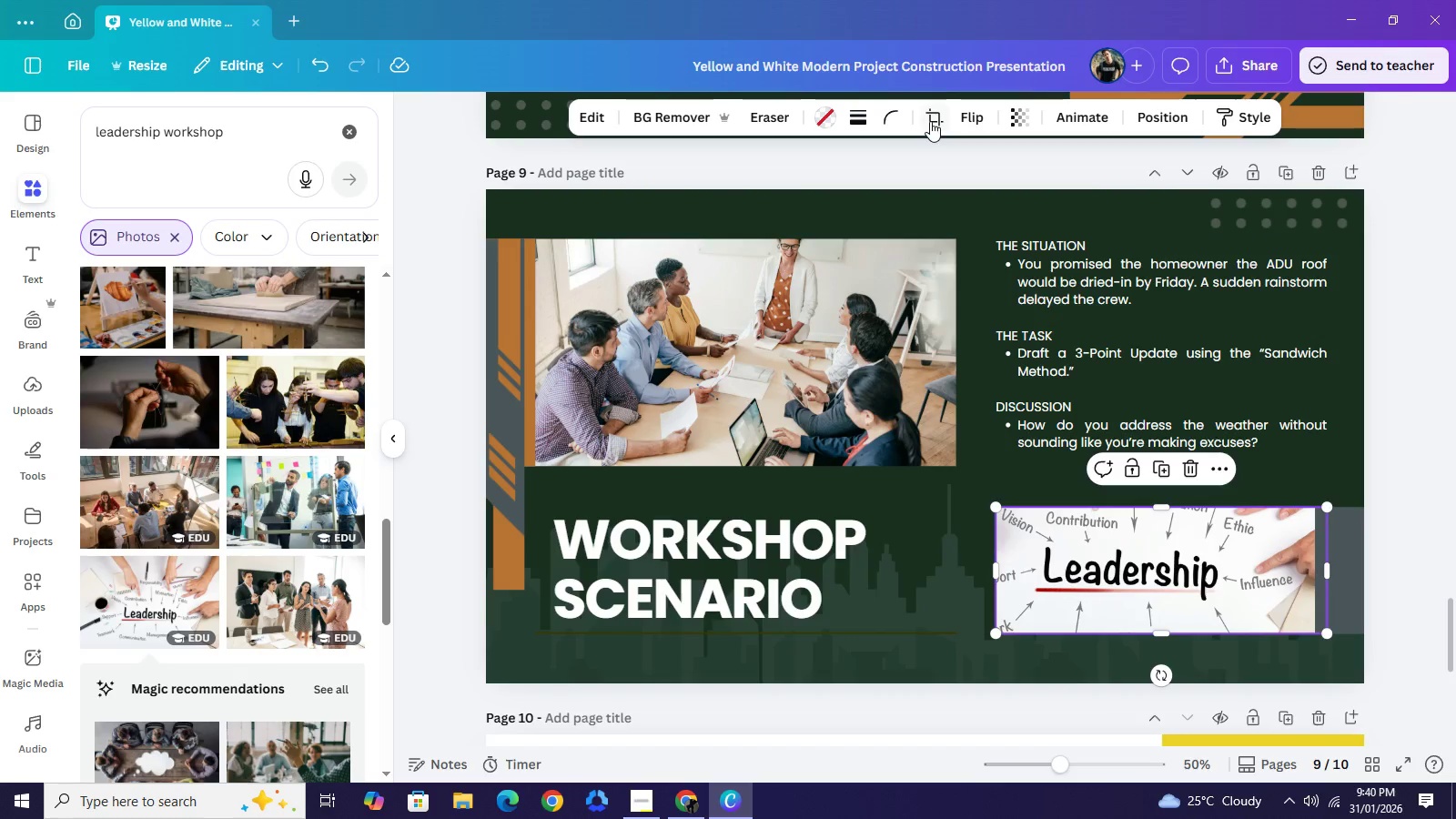 
left_click([930, 121])
 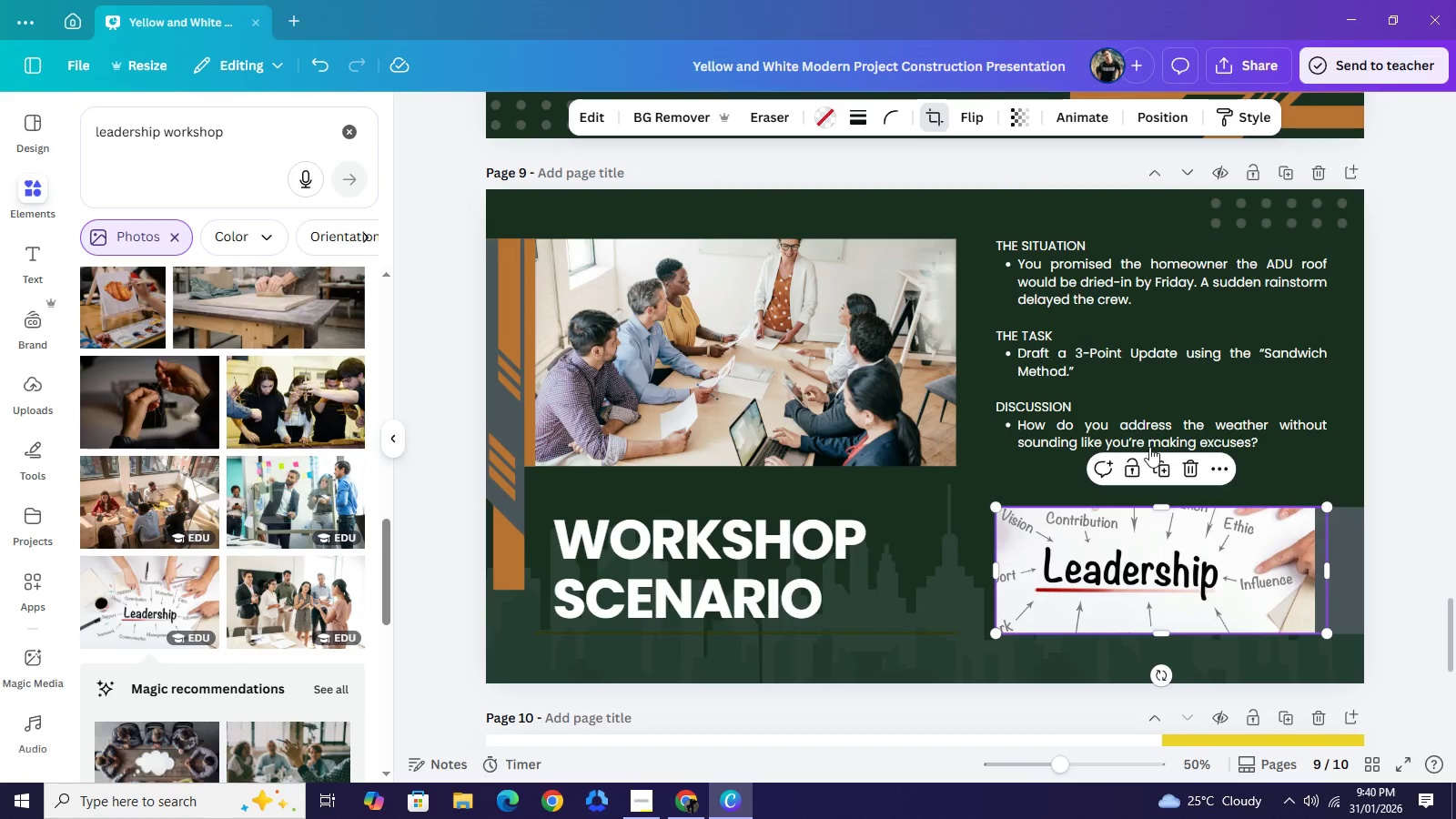 
left_click_drag(start_coordinate=[1200, 594], to_coordinate=[1235, 597])
 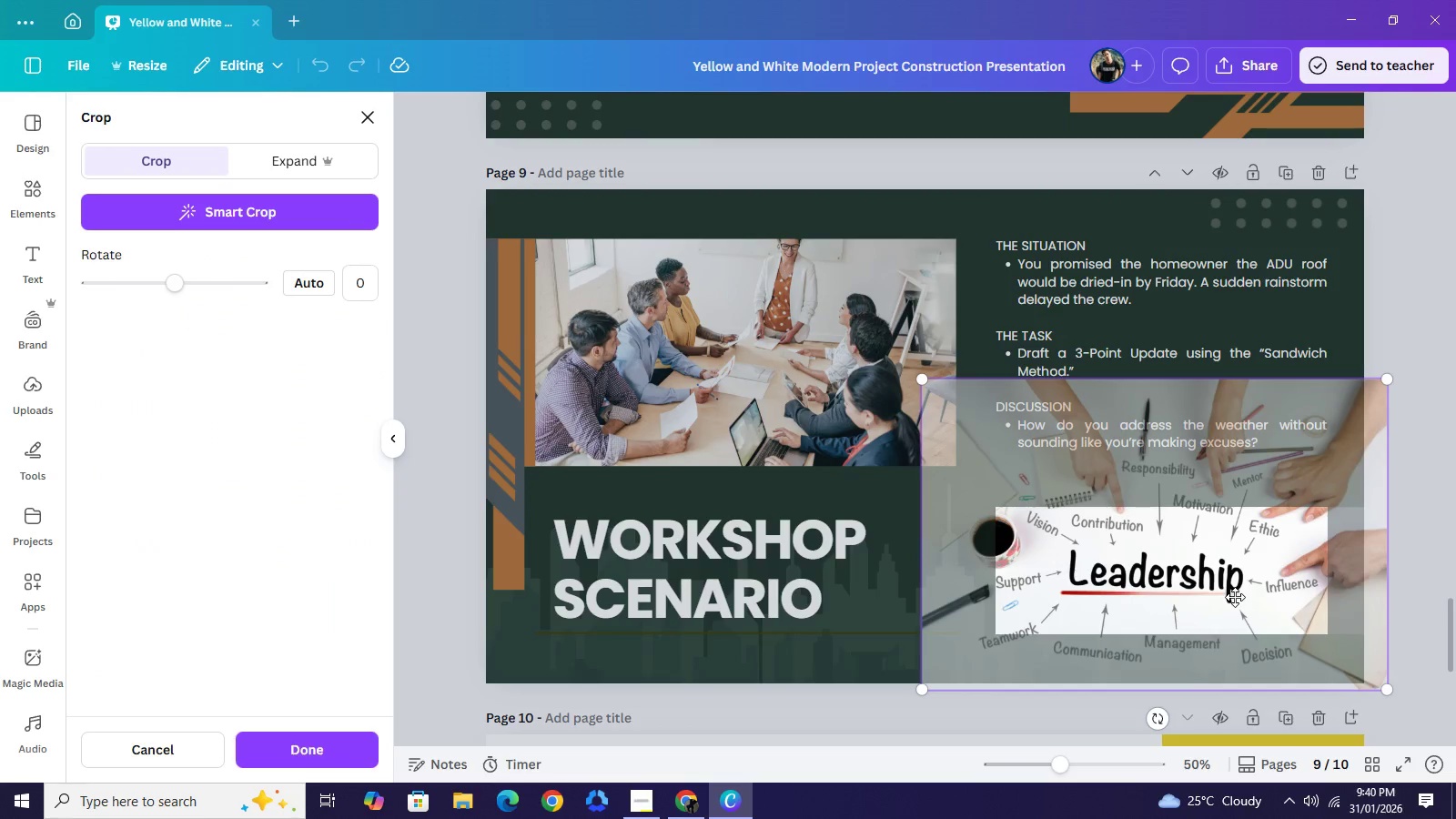 
key(NumpadEnter)
 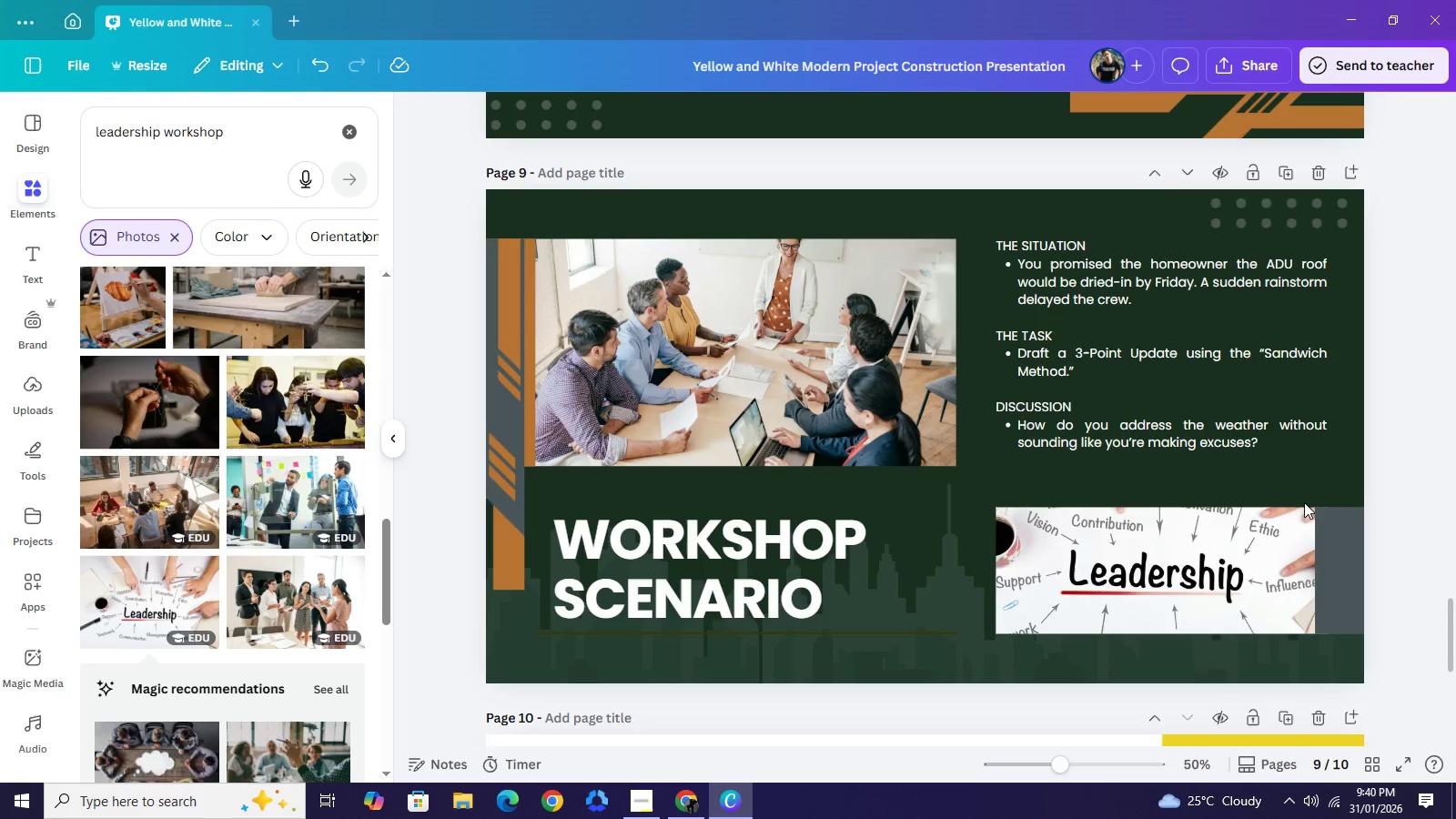 
left_click([914, 634])
 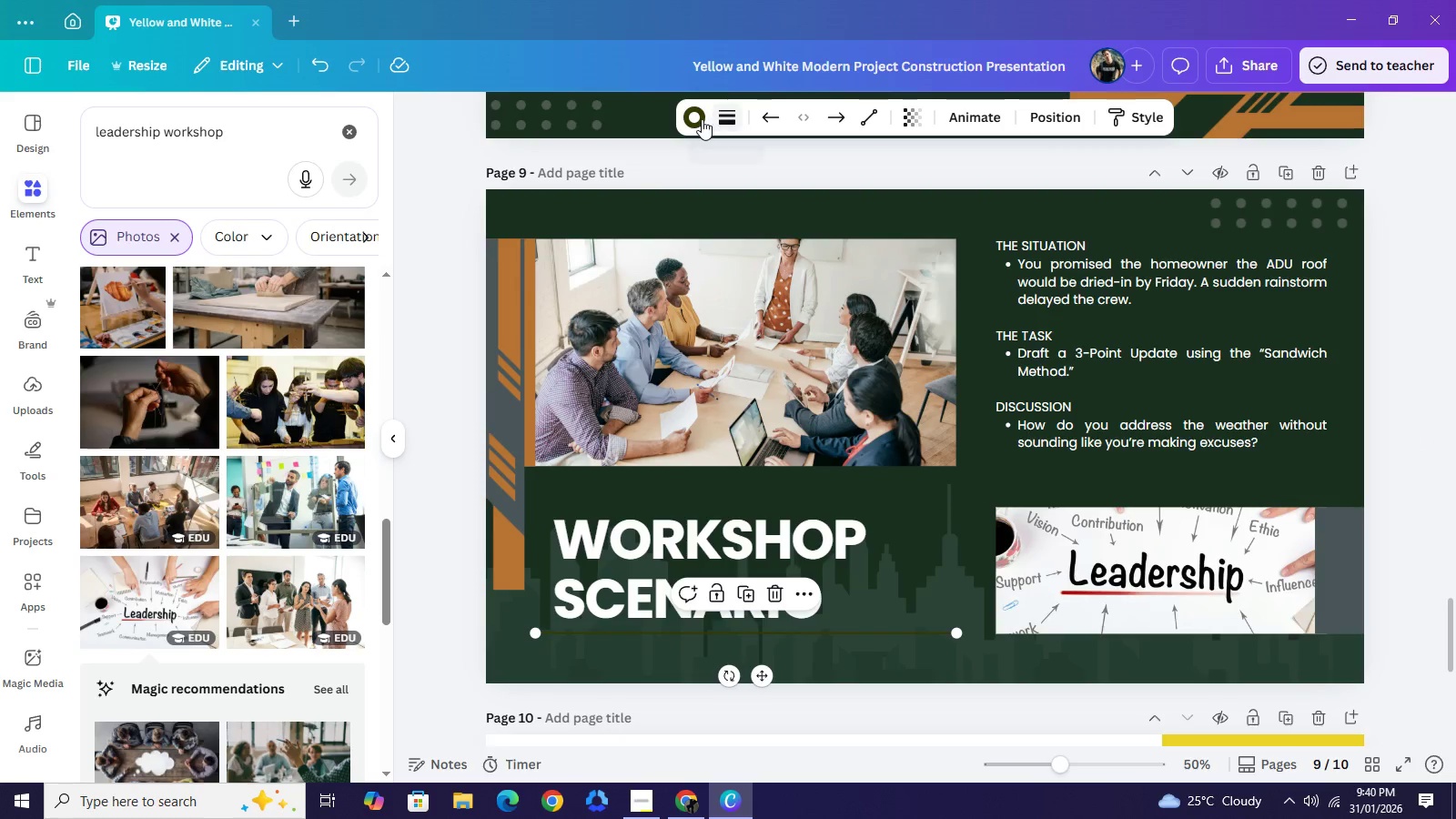 
left_click([701, 119])
 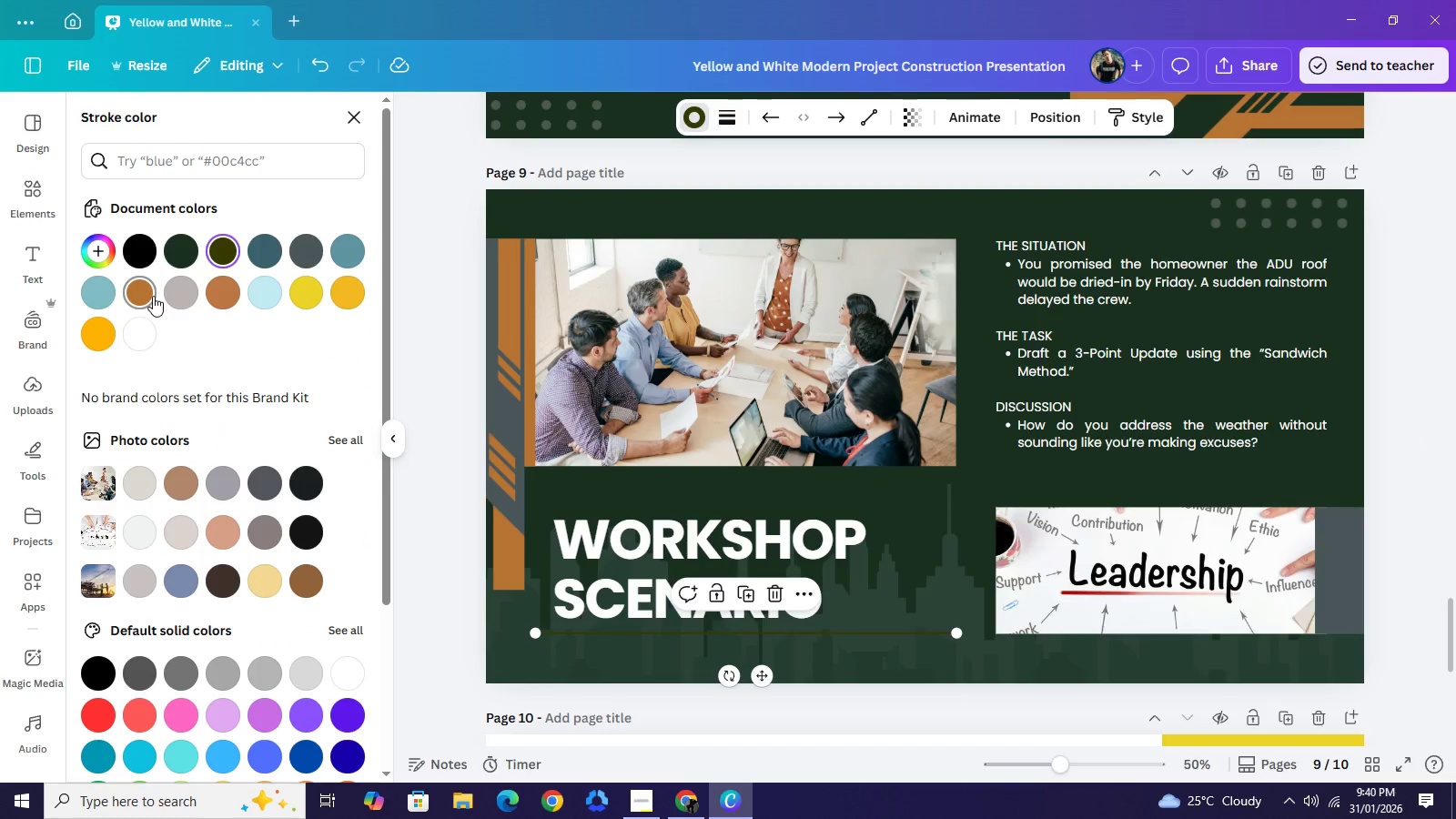 
left_click([153, 296])
 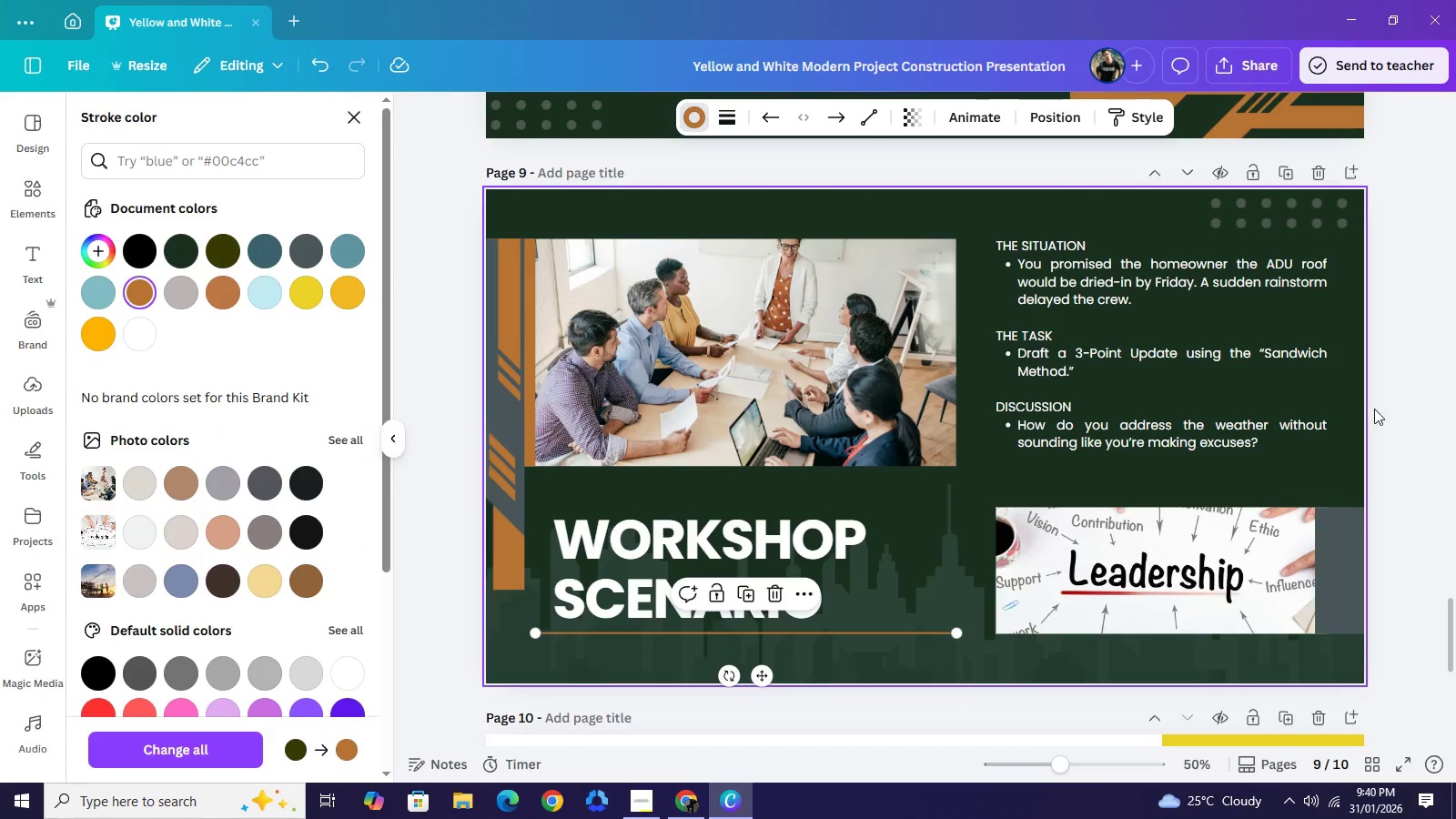 
left_click([1390, 403])
 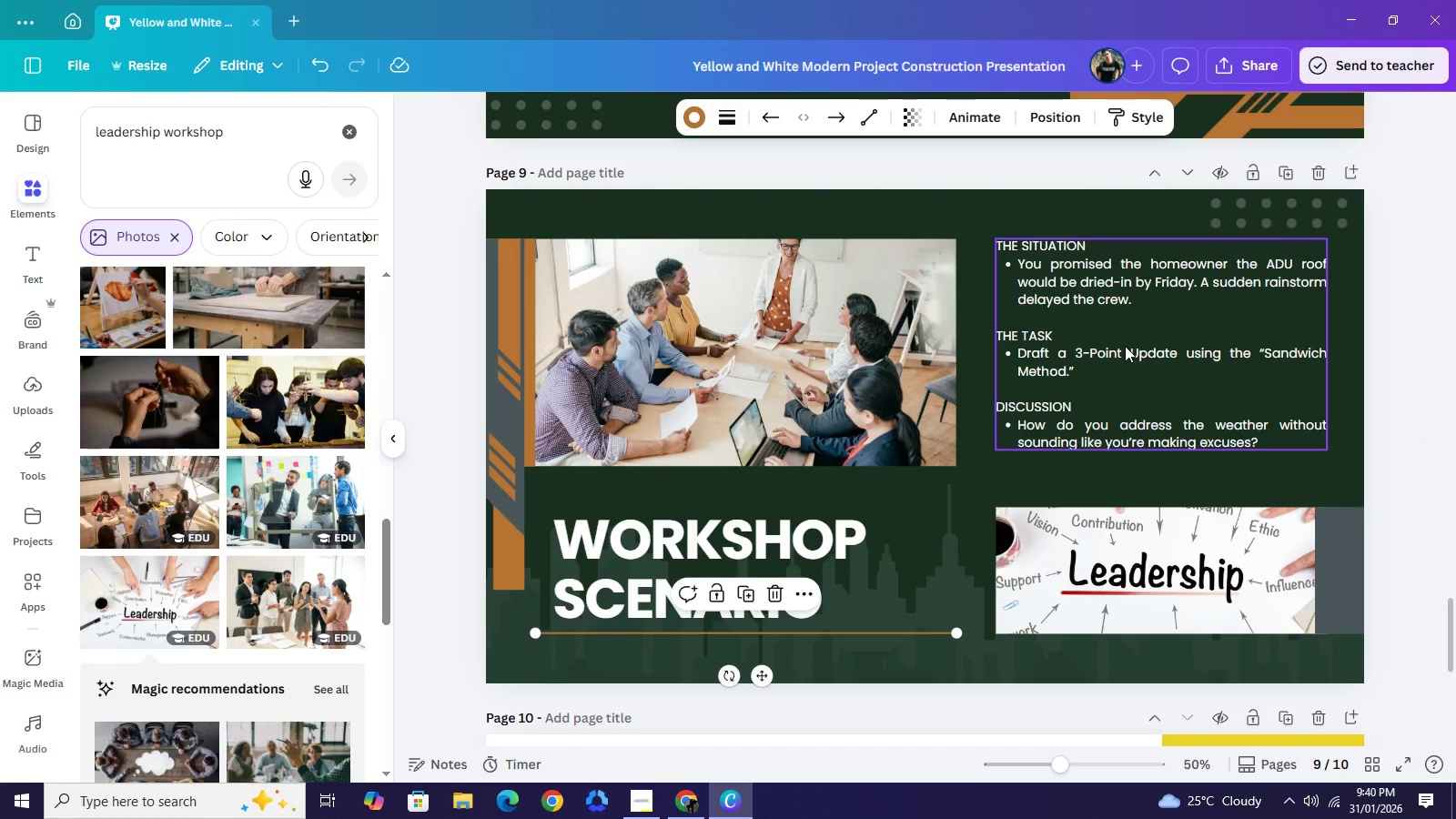 
left_click([1125, 346])
 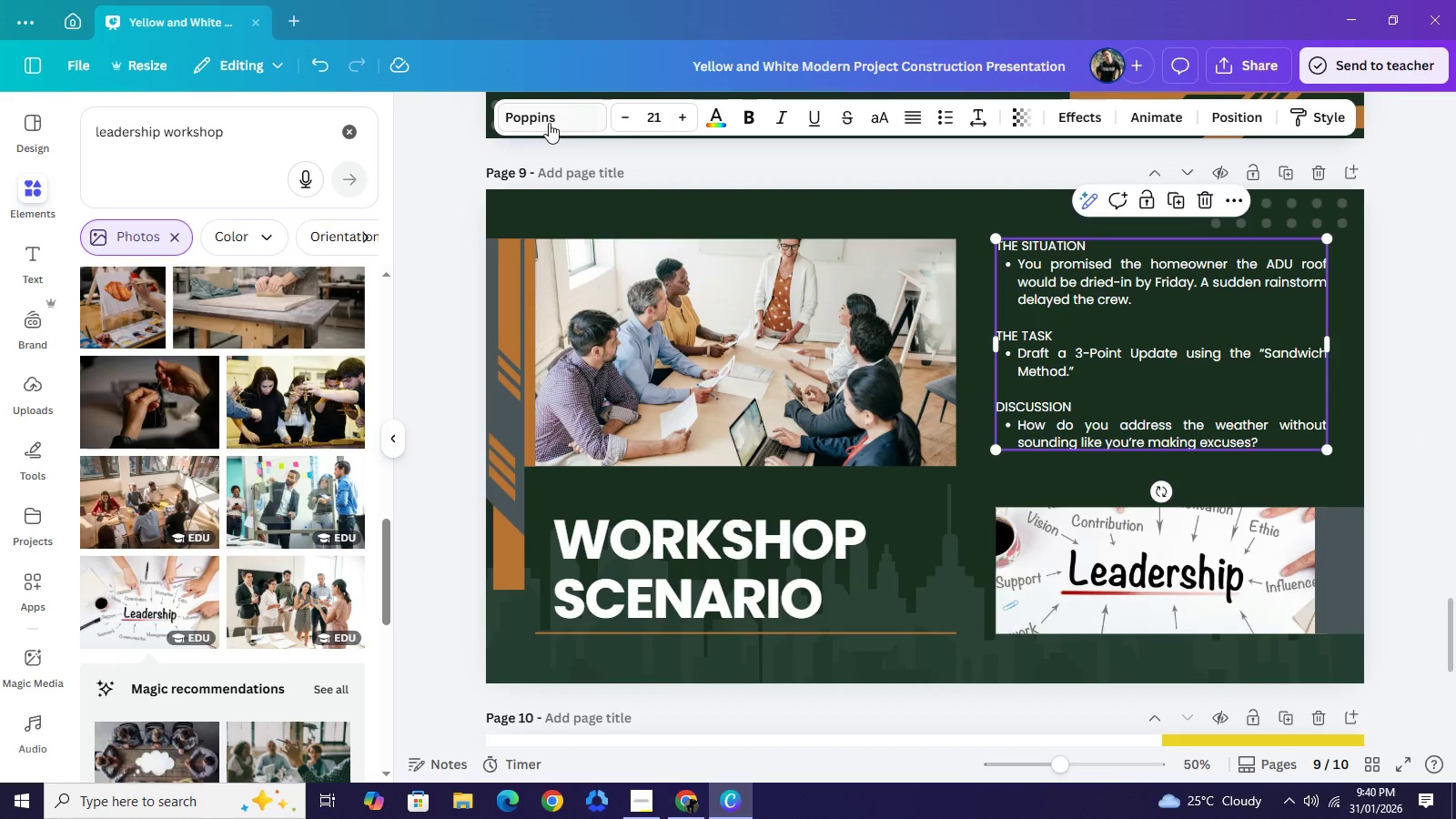 
left_click([549, 122])
 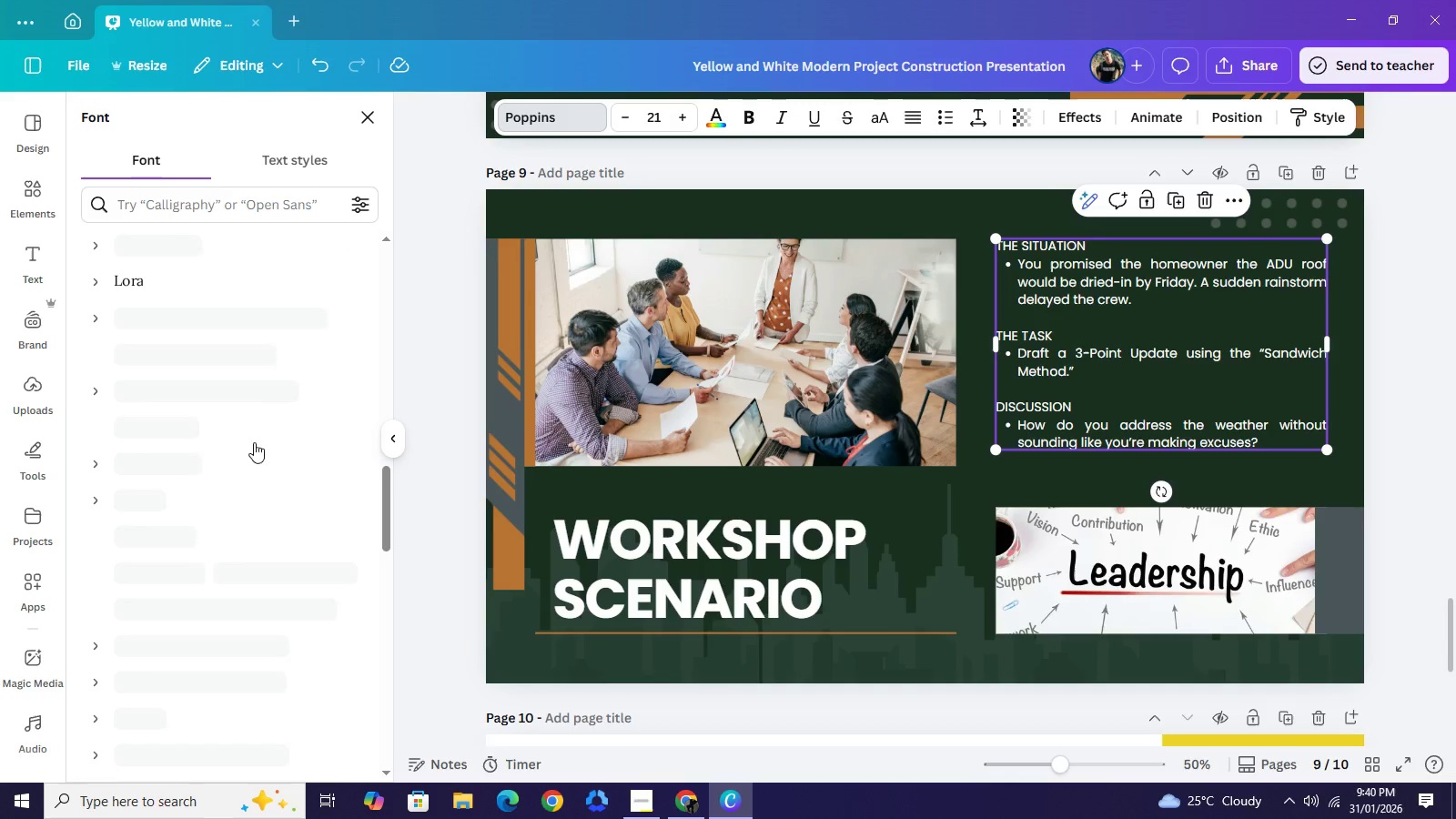 
left_click([175, 290])
 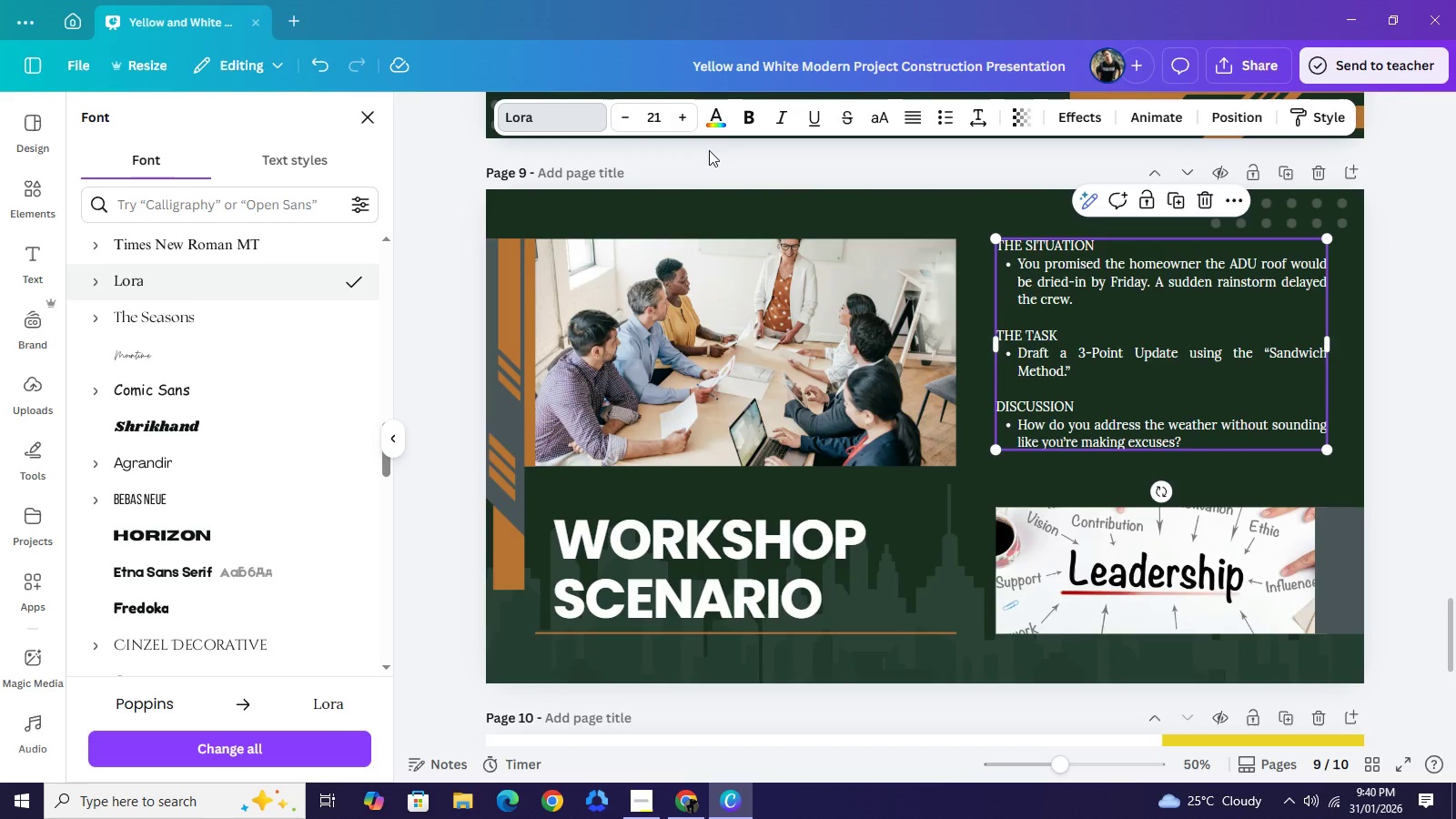 
left_click([744, 118])
 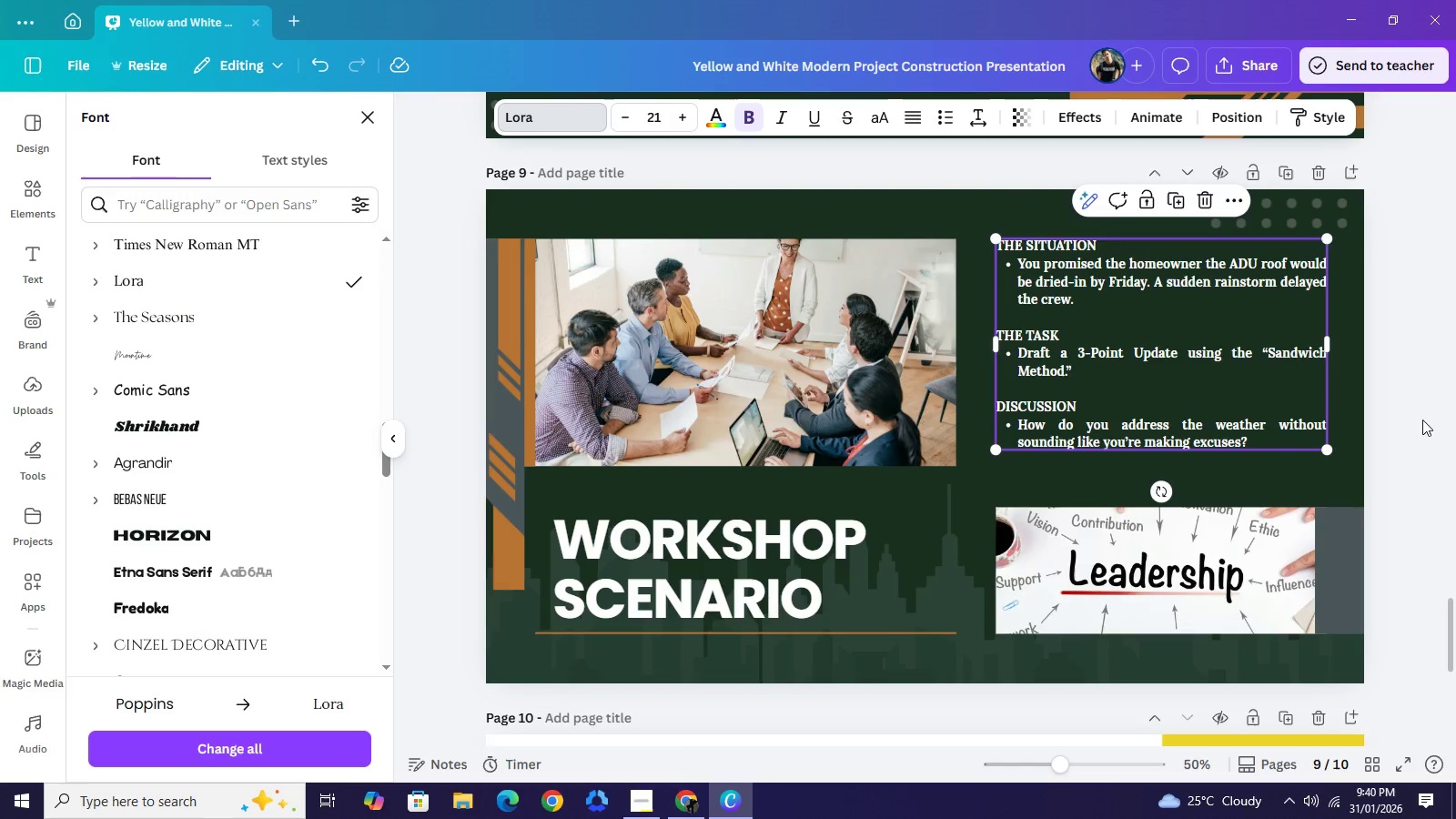 
double_click([1422, 420])
 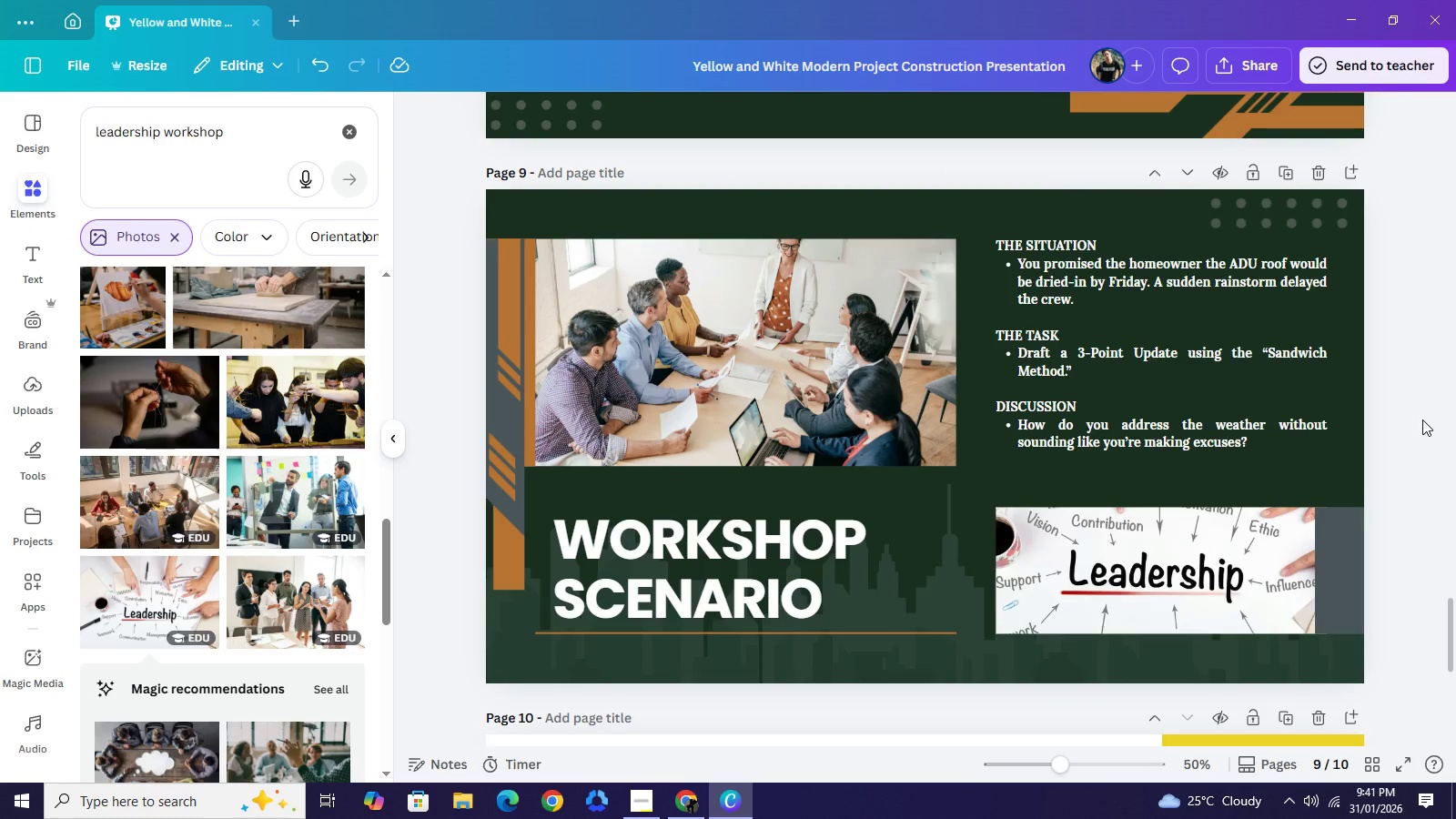 
left_click_drag(start_coordinate=[1174, 373], to_coordinate=[1169, 387])
 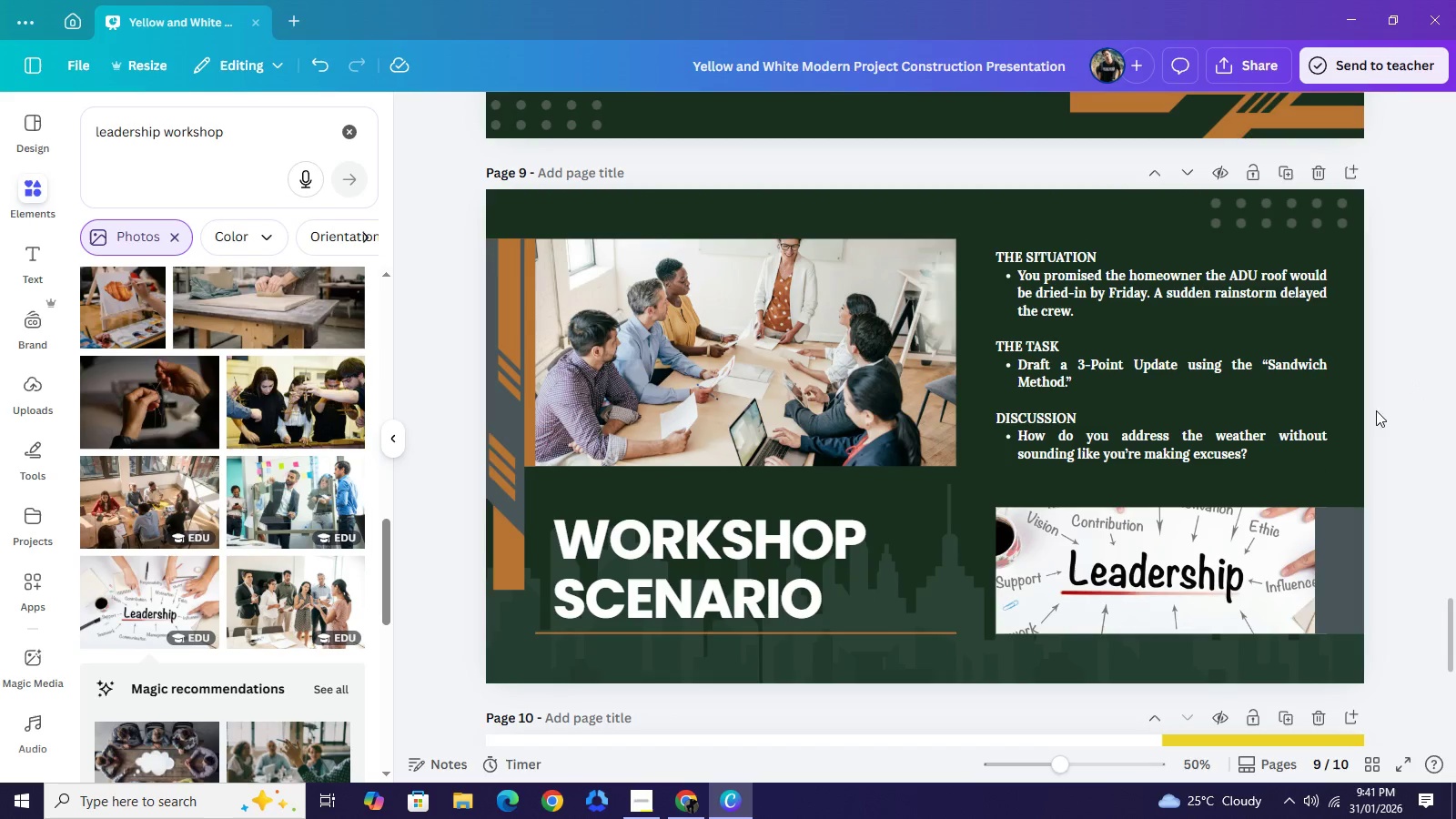 
wait(5.67)
 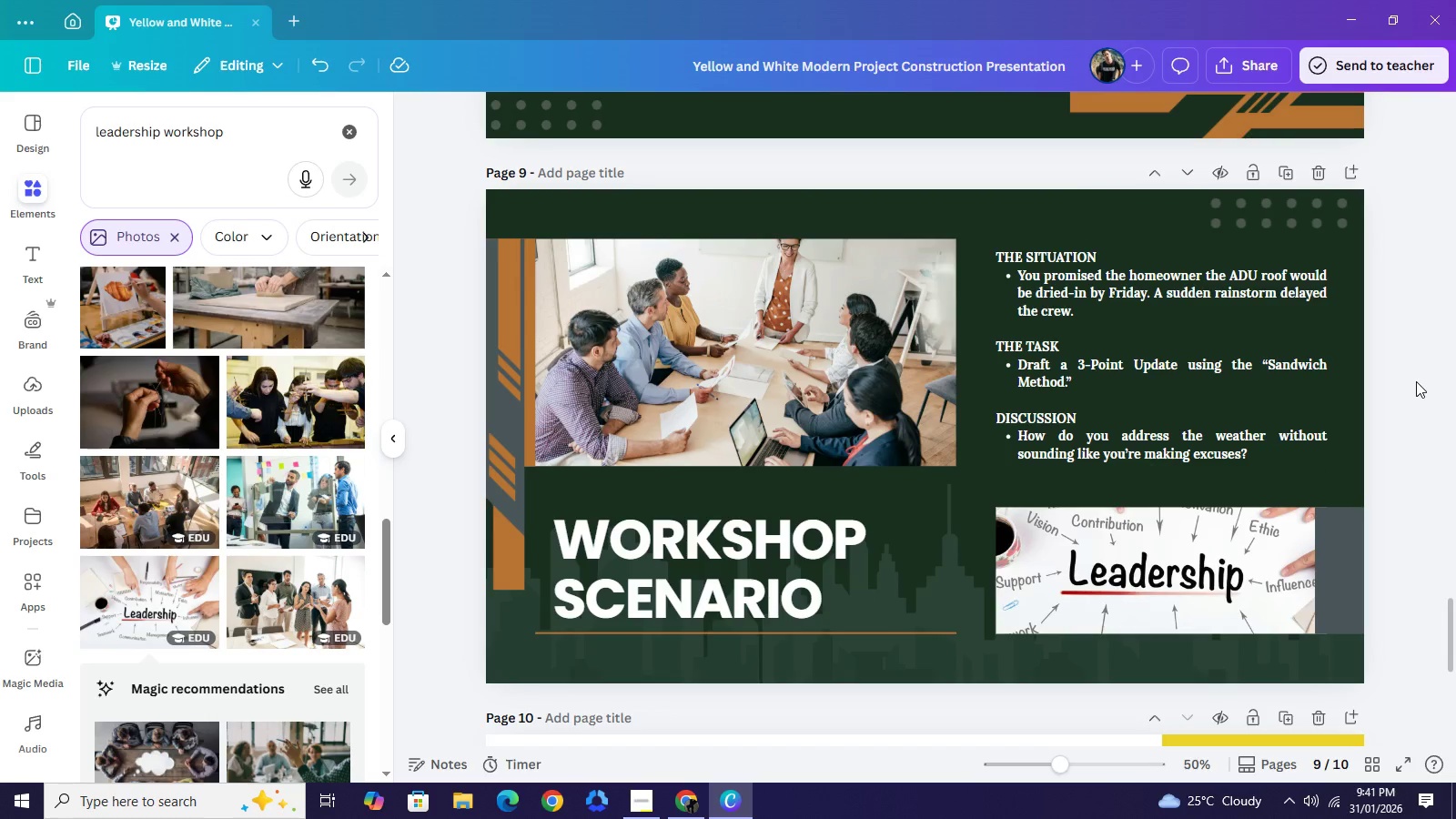 
left_click([990, 612])
 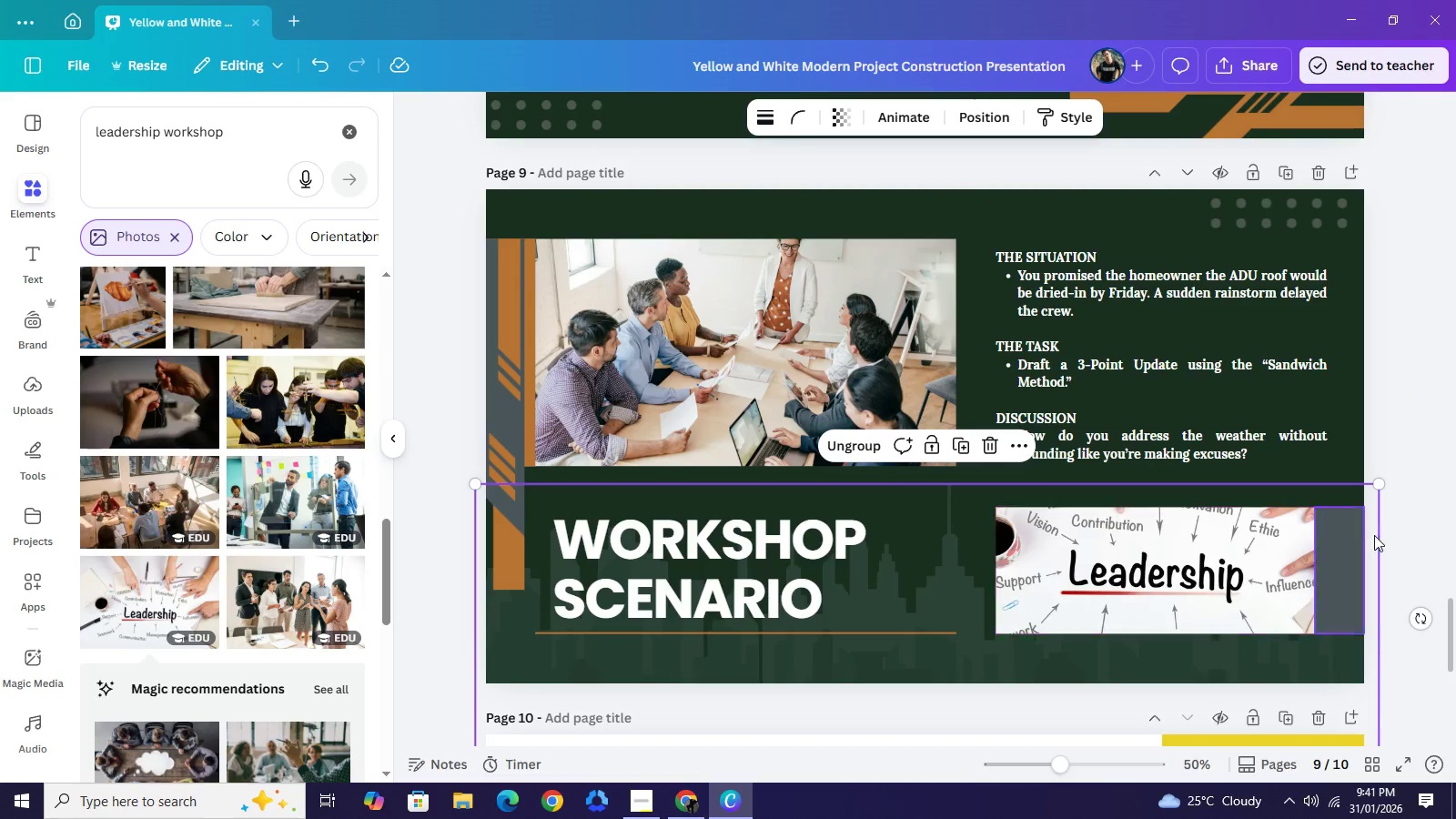 
left_click_drag(start_coordinate=[1196, 585], to_coordinate=[1187, 581])
 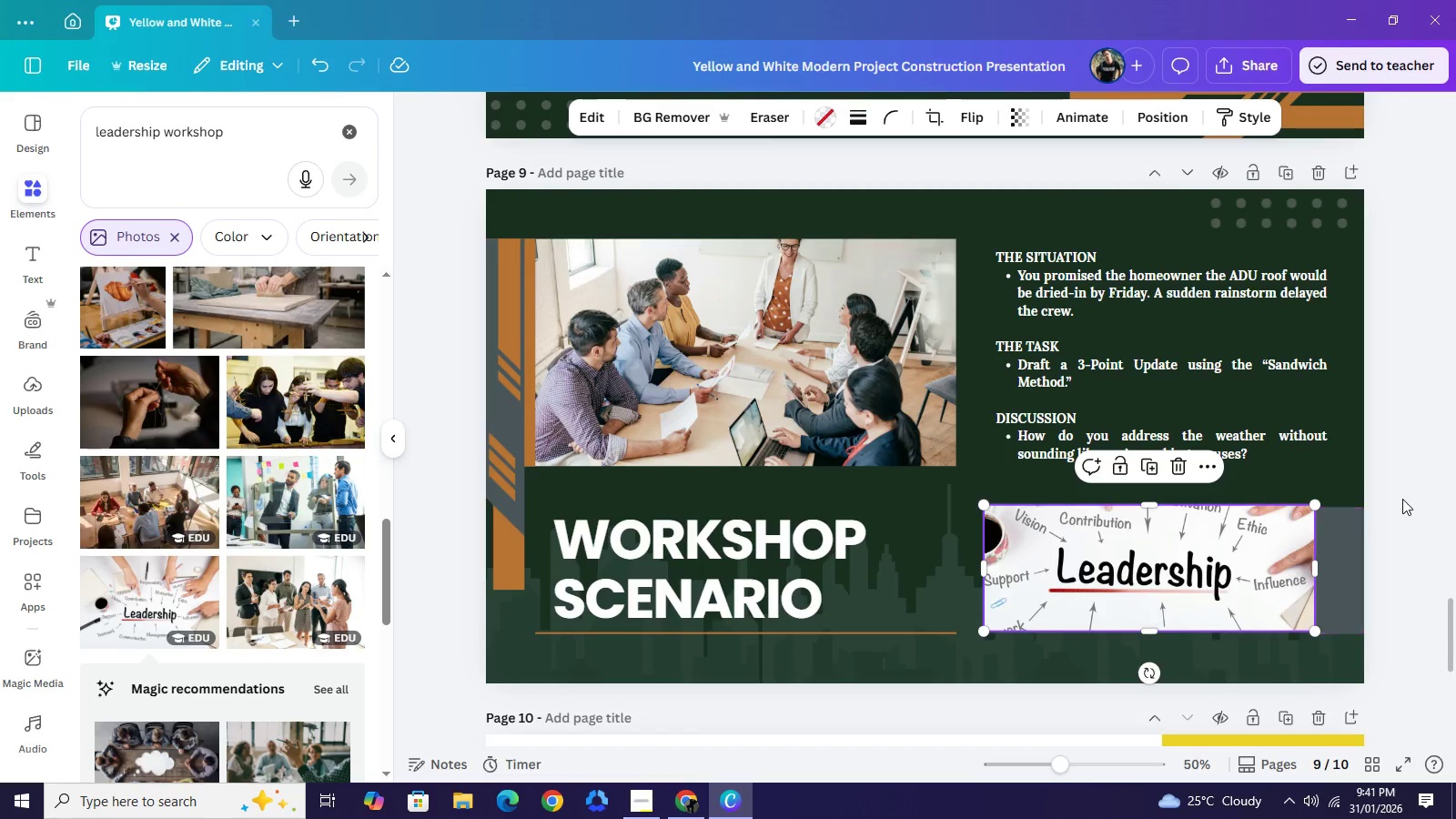 
left_click([1405, 496])
 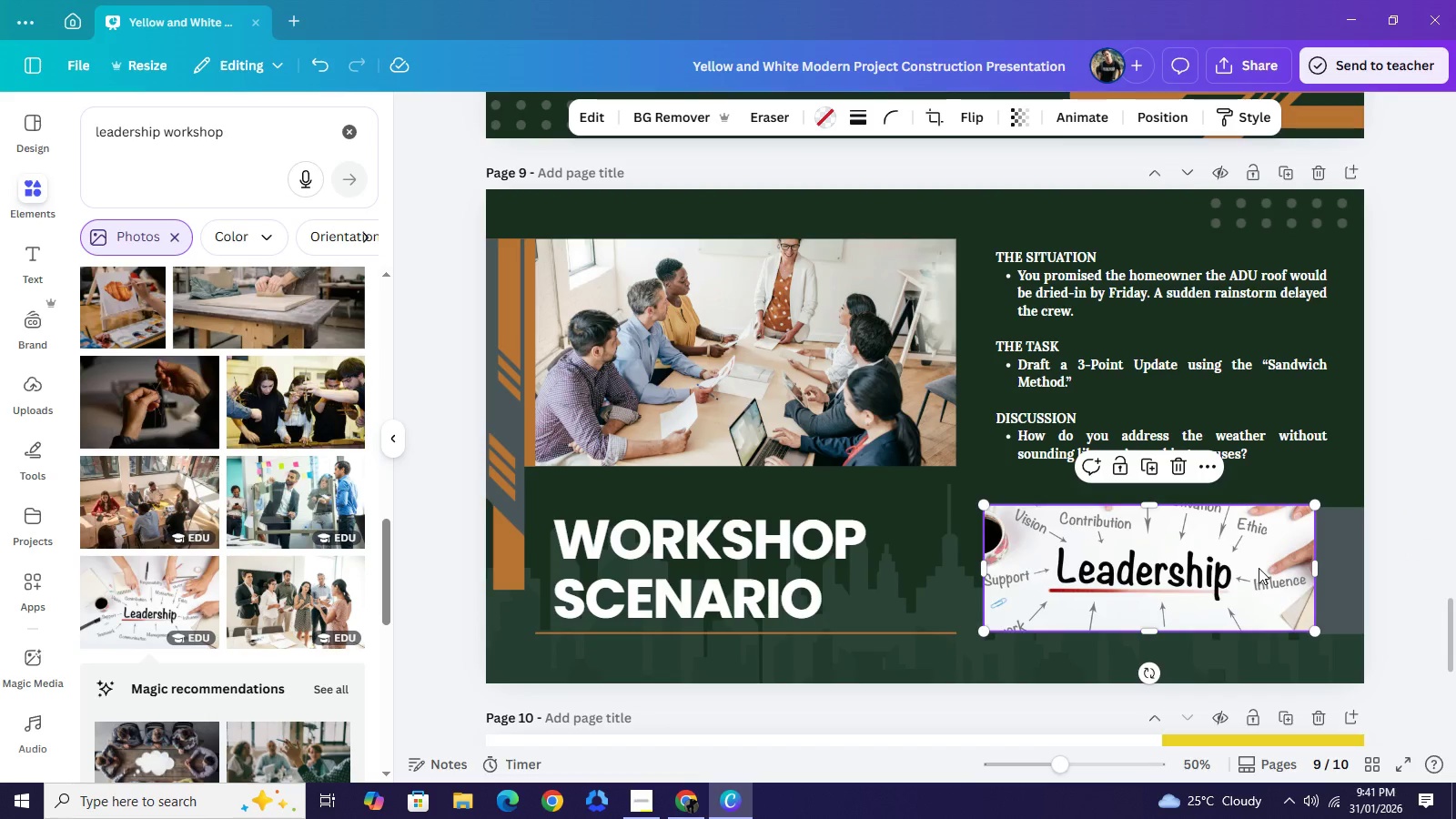 
key(ArrowDown)
 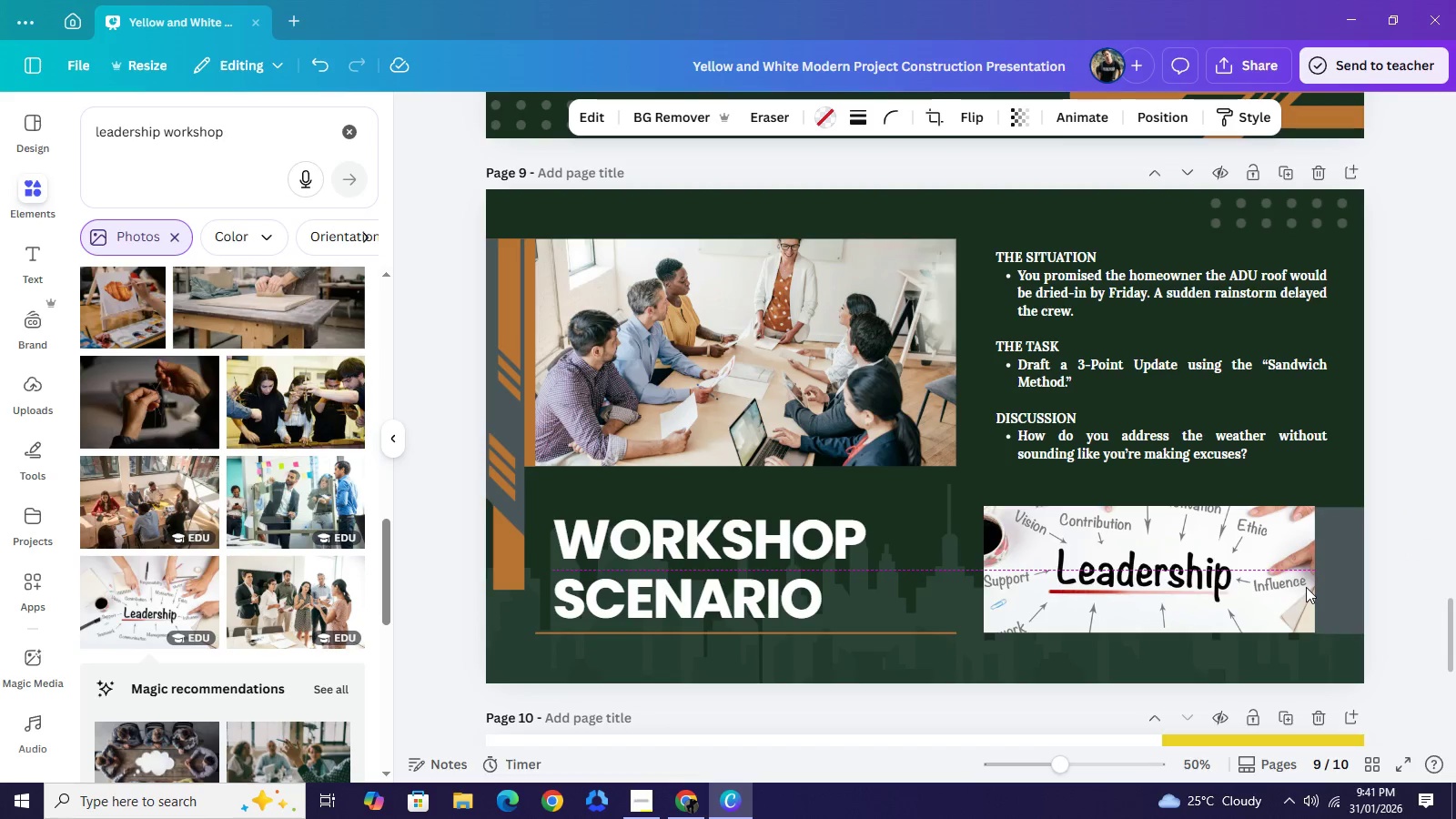 
key(ArrowDown)
 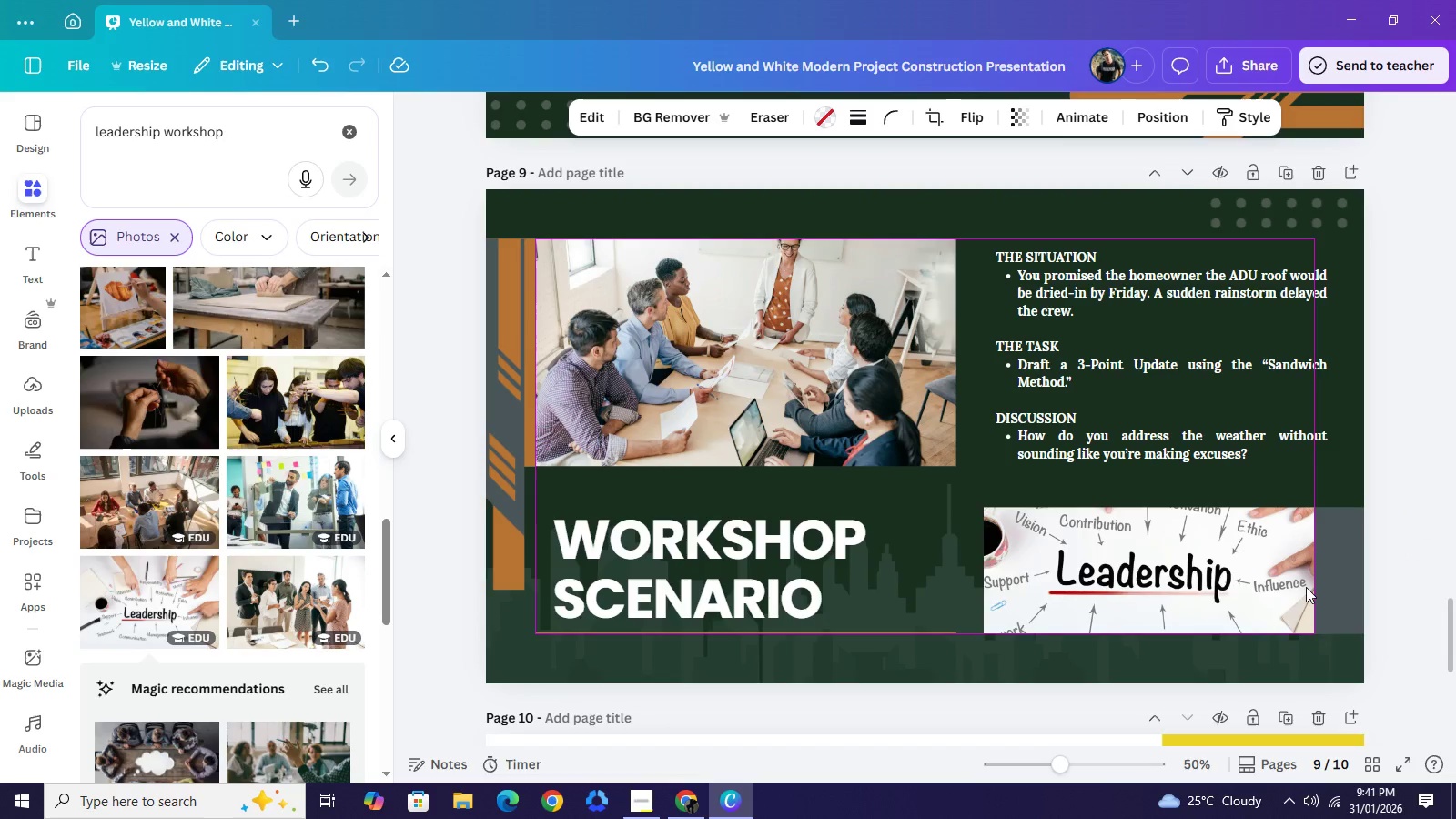 
key(ArrowDown)
 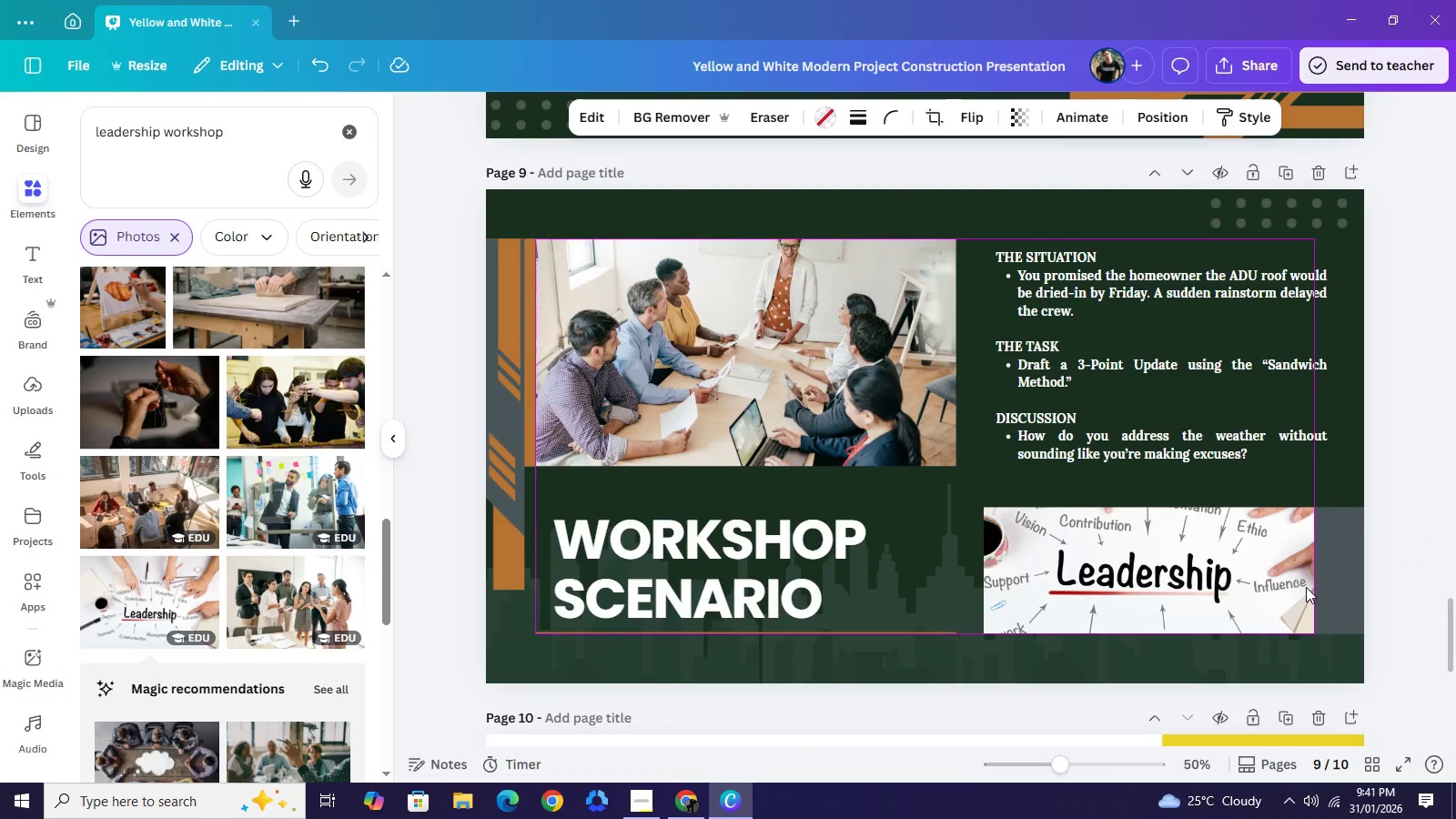 
key(ArrowDown)
 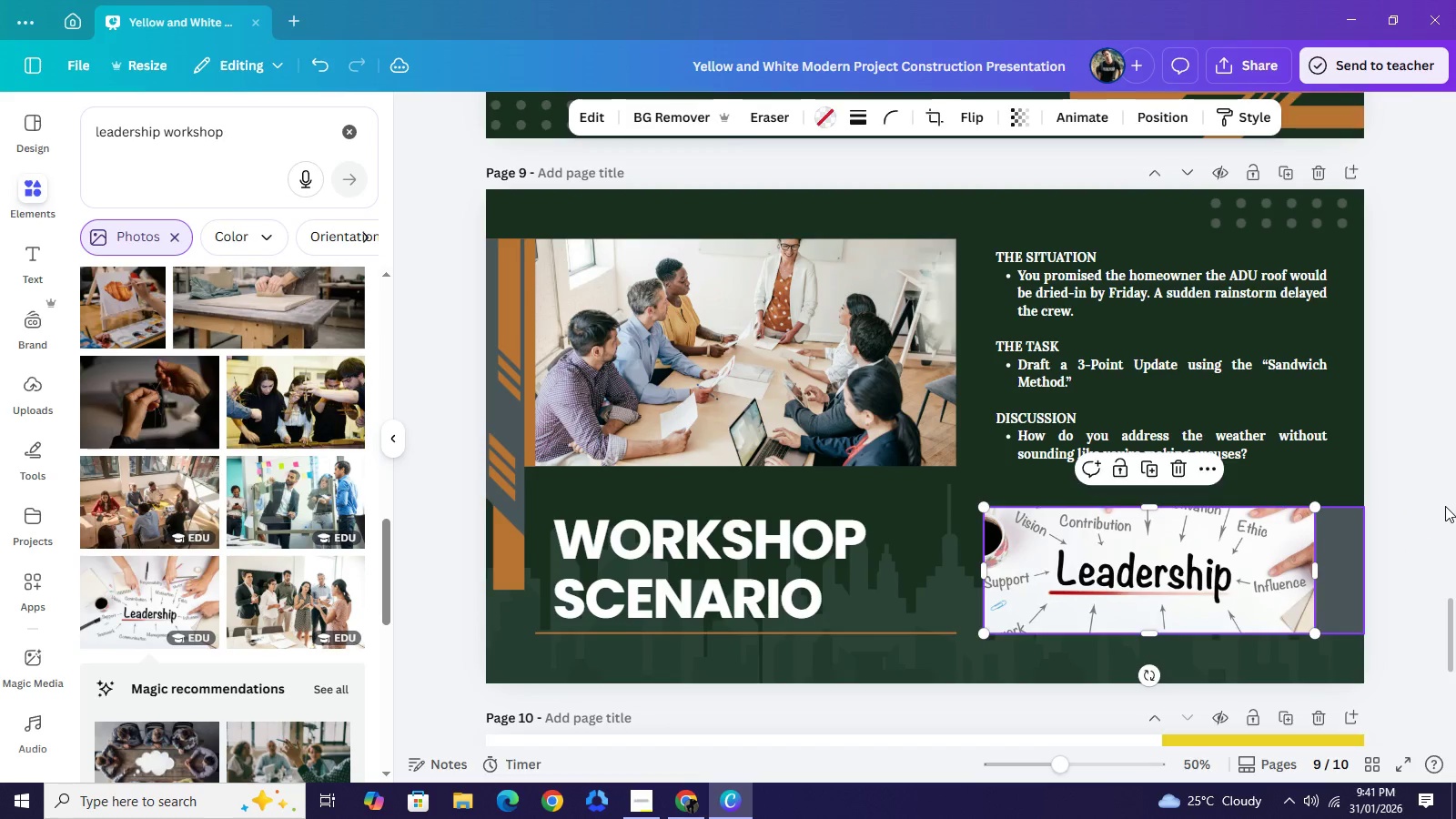 
left_click_drag(start_coordinate=[1340, 535], to_coordinate=[1347, 534])
 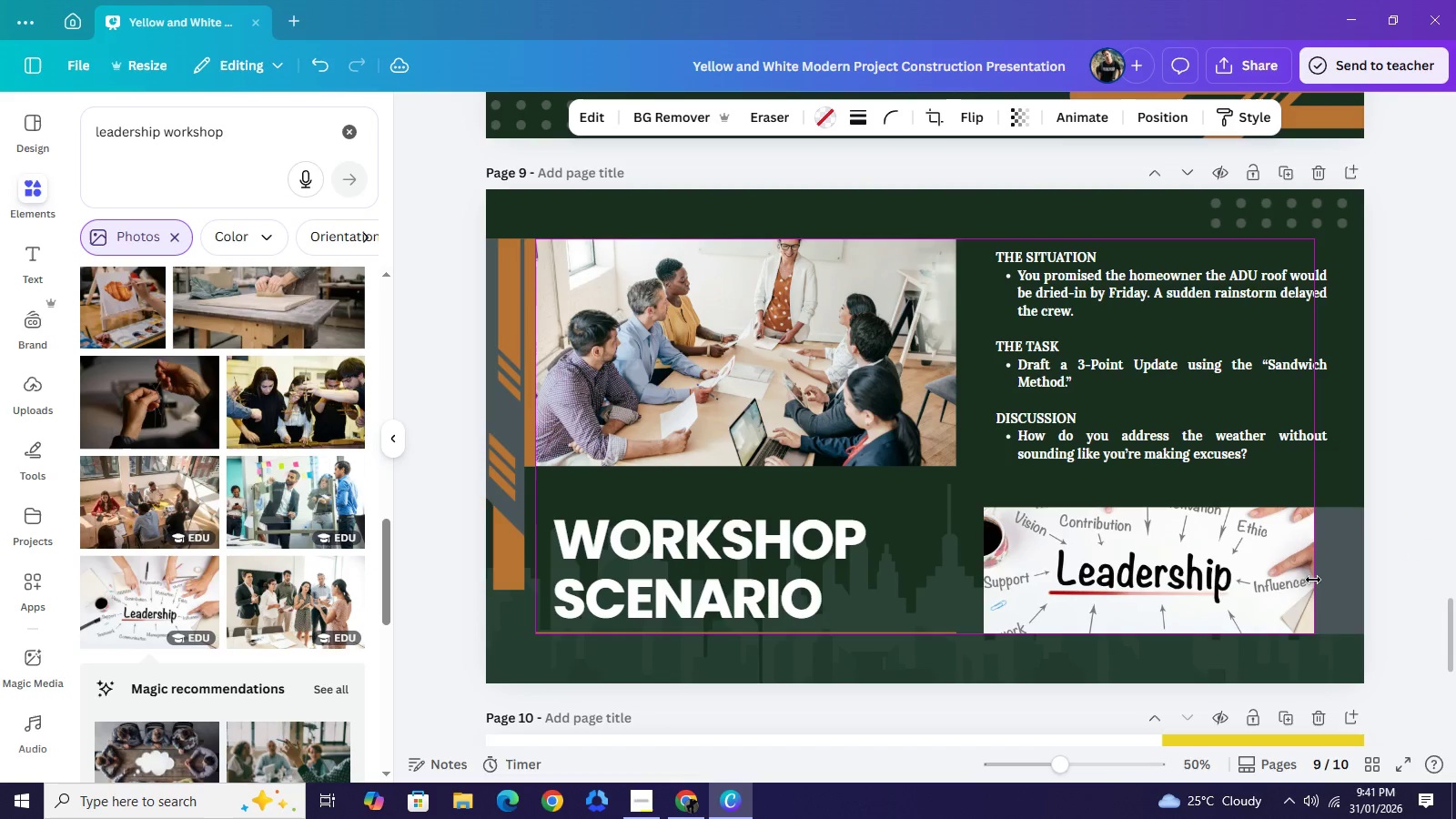 
double_click([1445, 506])
 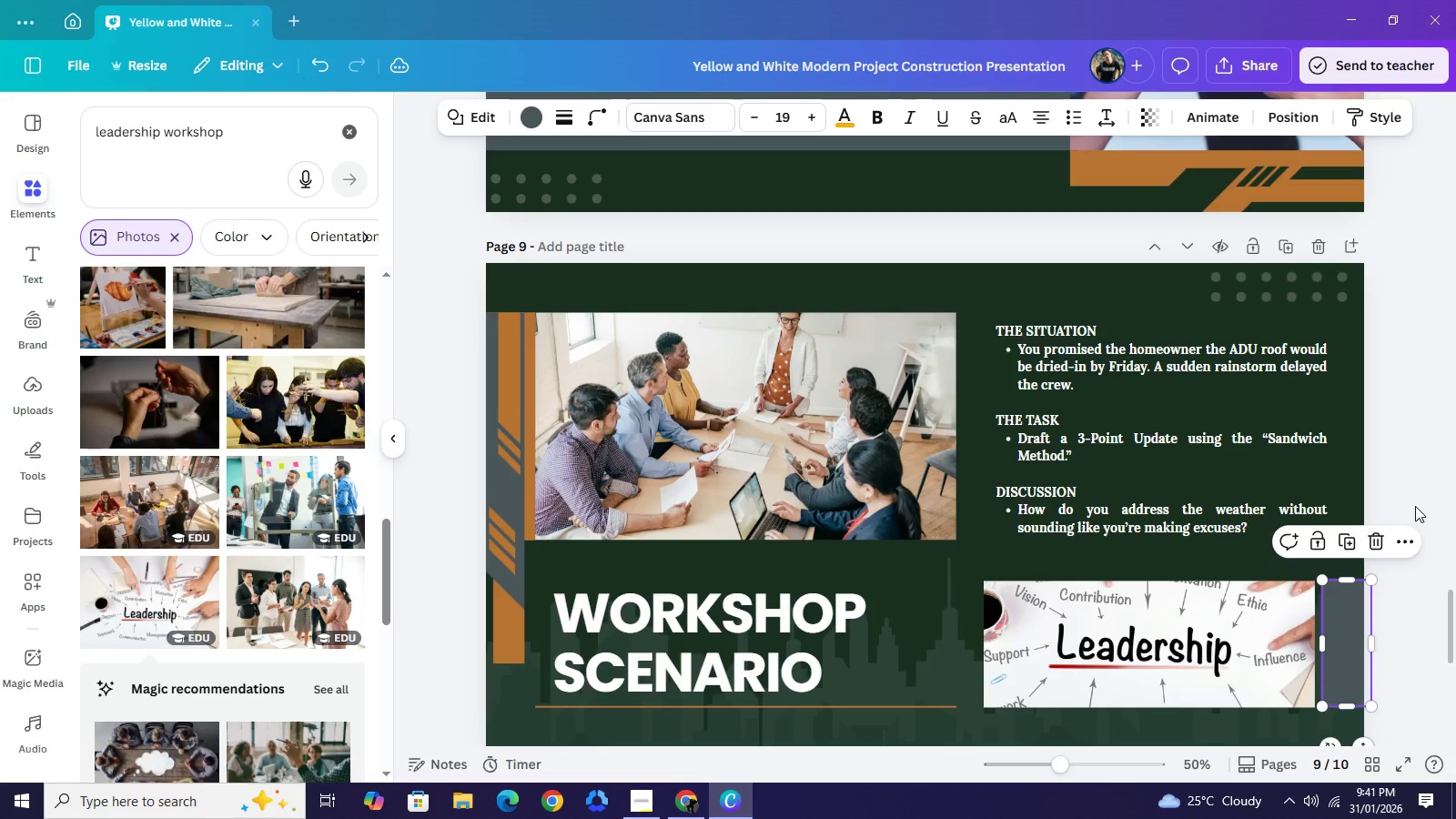 
left_click([1415, 506])
 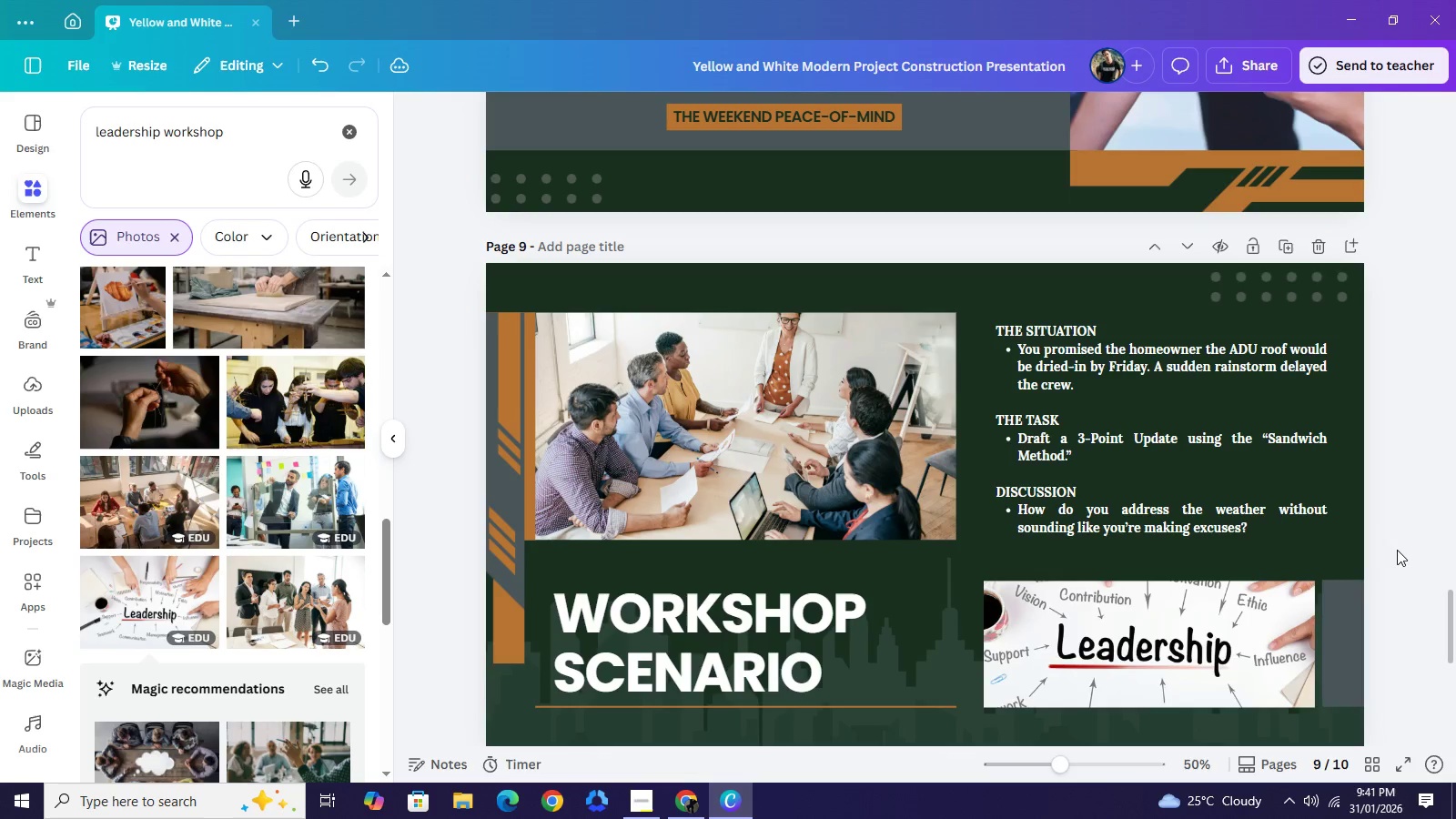 
key(Control+Z)
 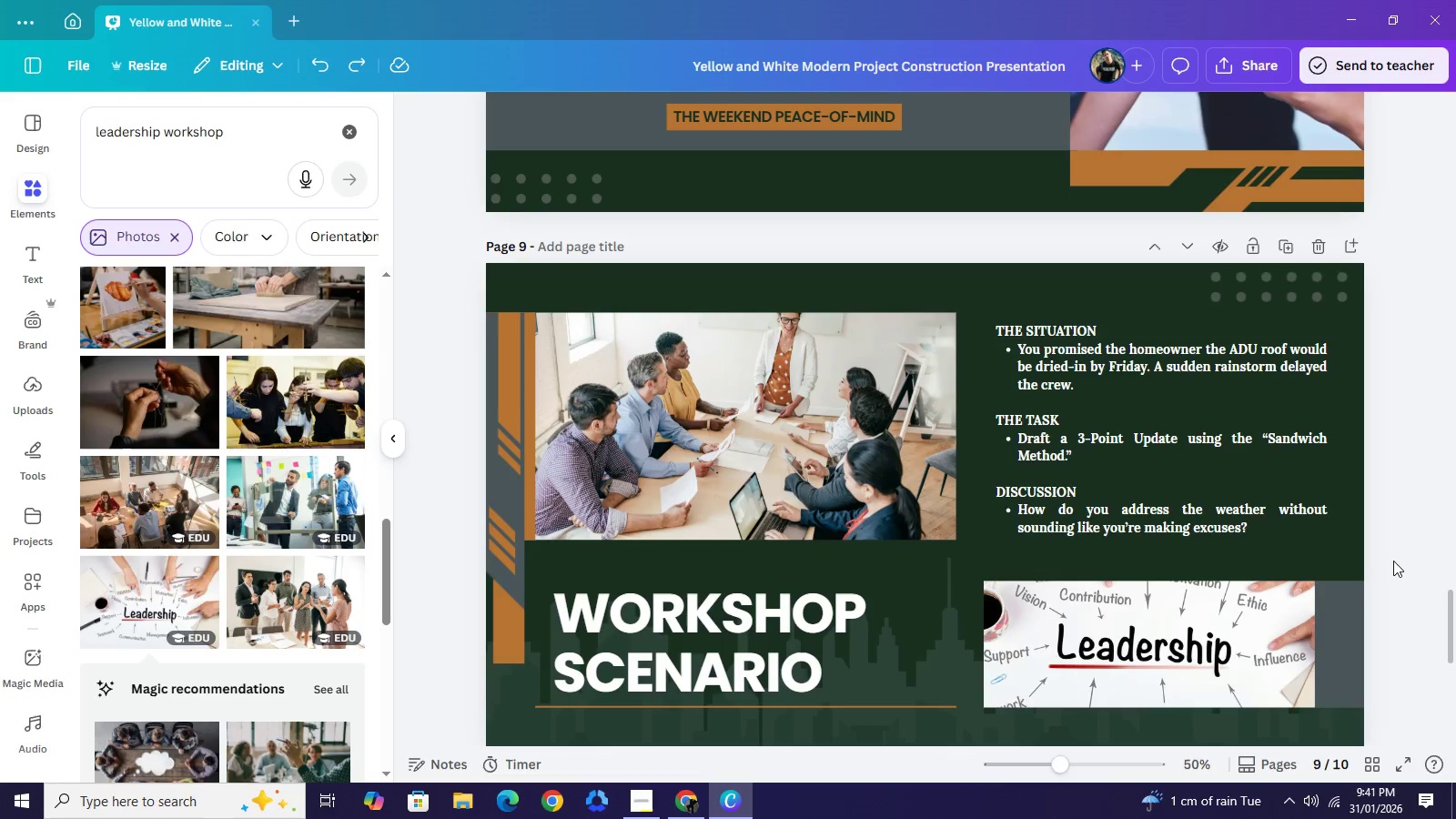 
left_click([1393, 561])
 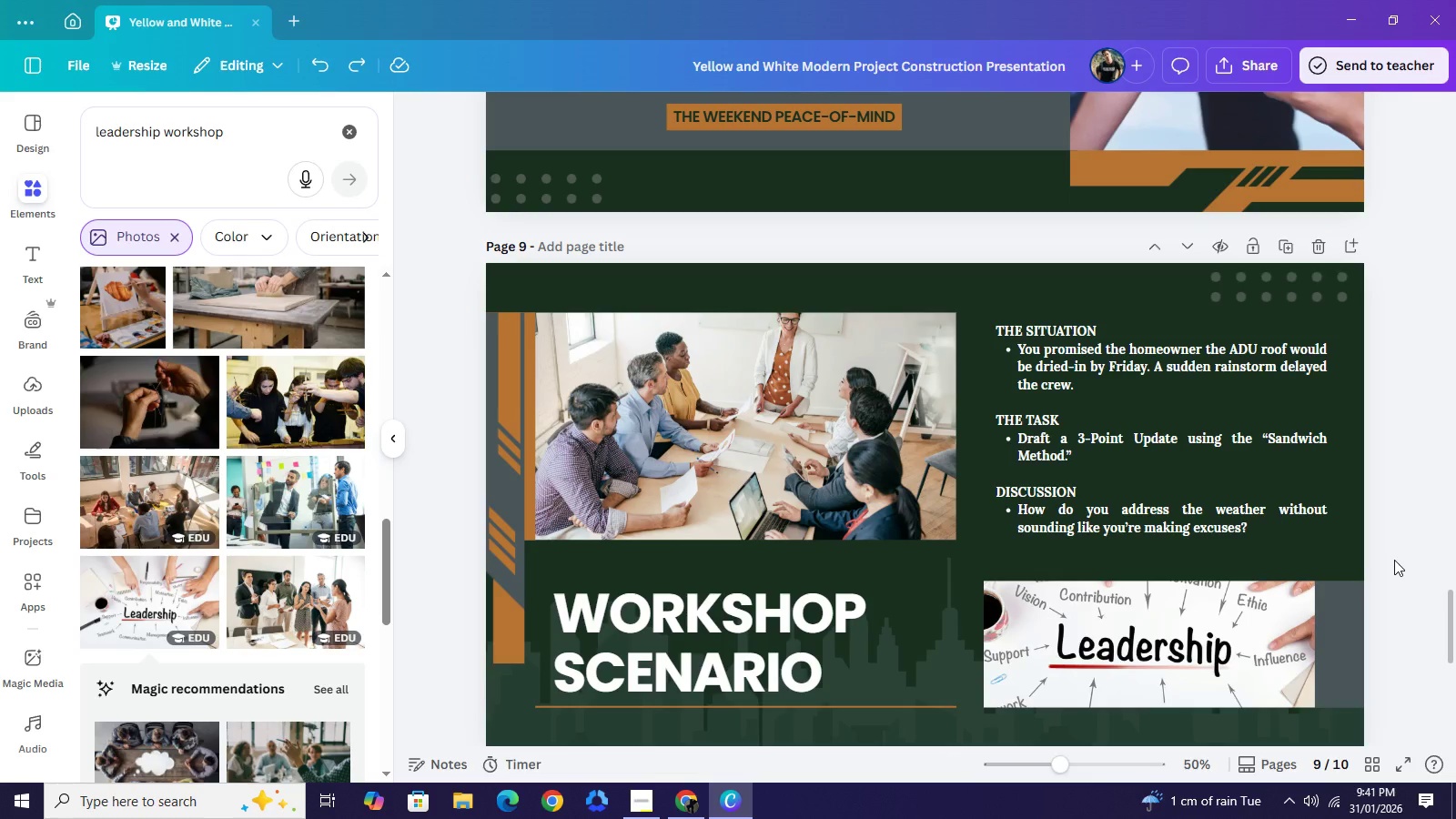 
scroll: coordinate [1394, 560], scroll_direction: up, amount: 2.0
 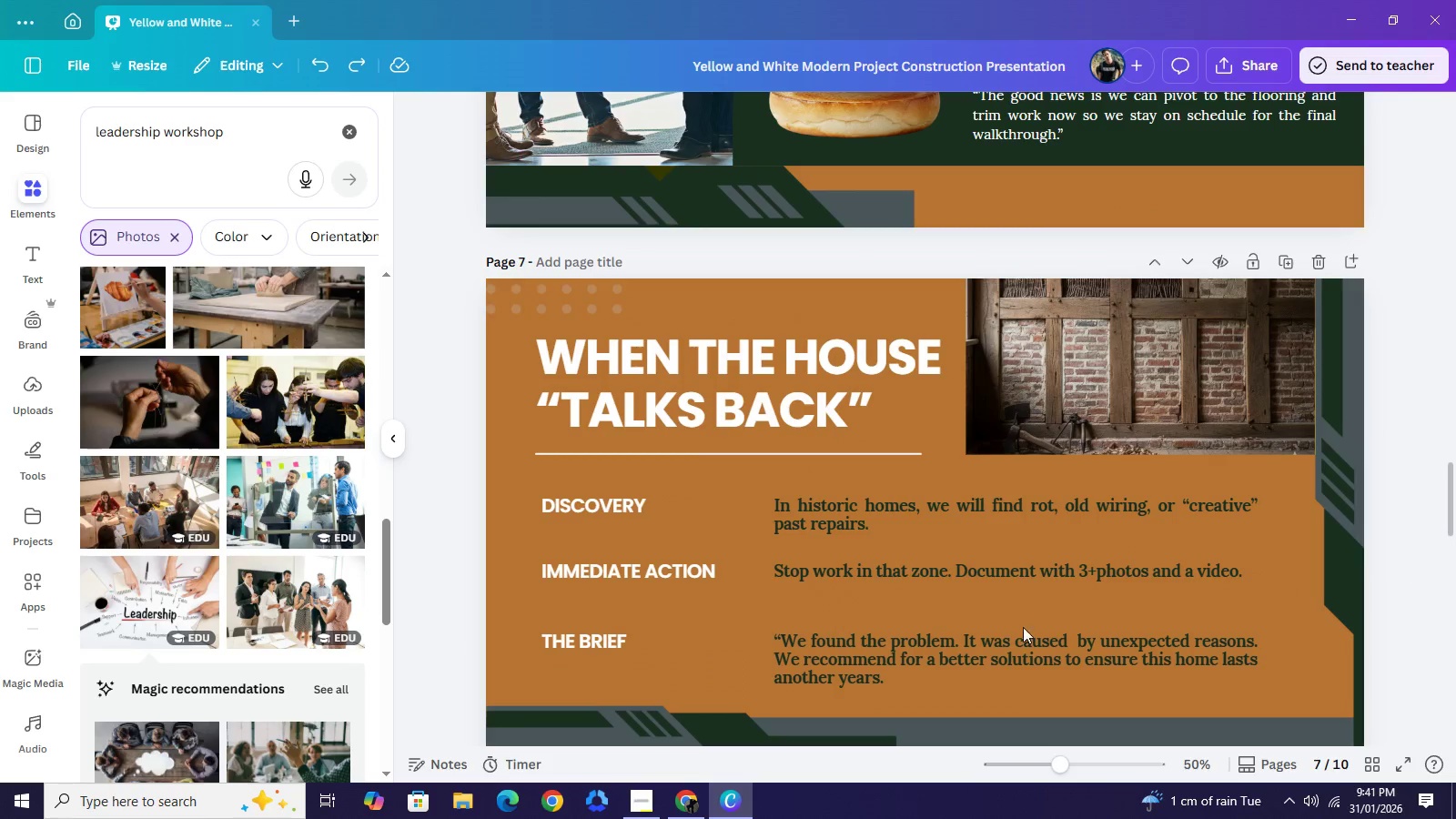 
left_click([744, 532])
 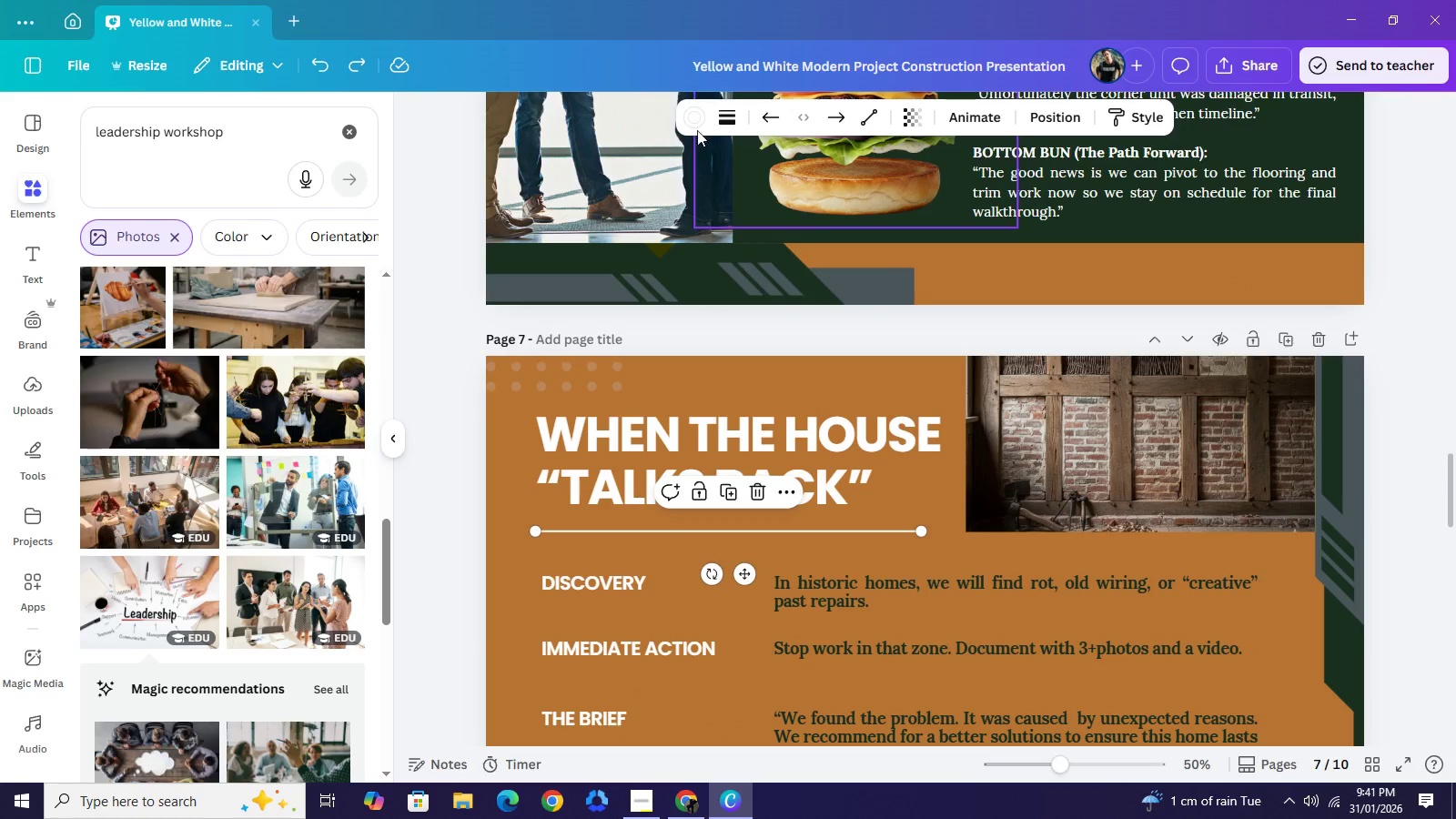 
left_click([693, 122])
 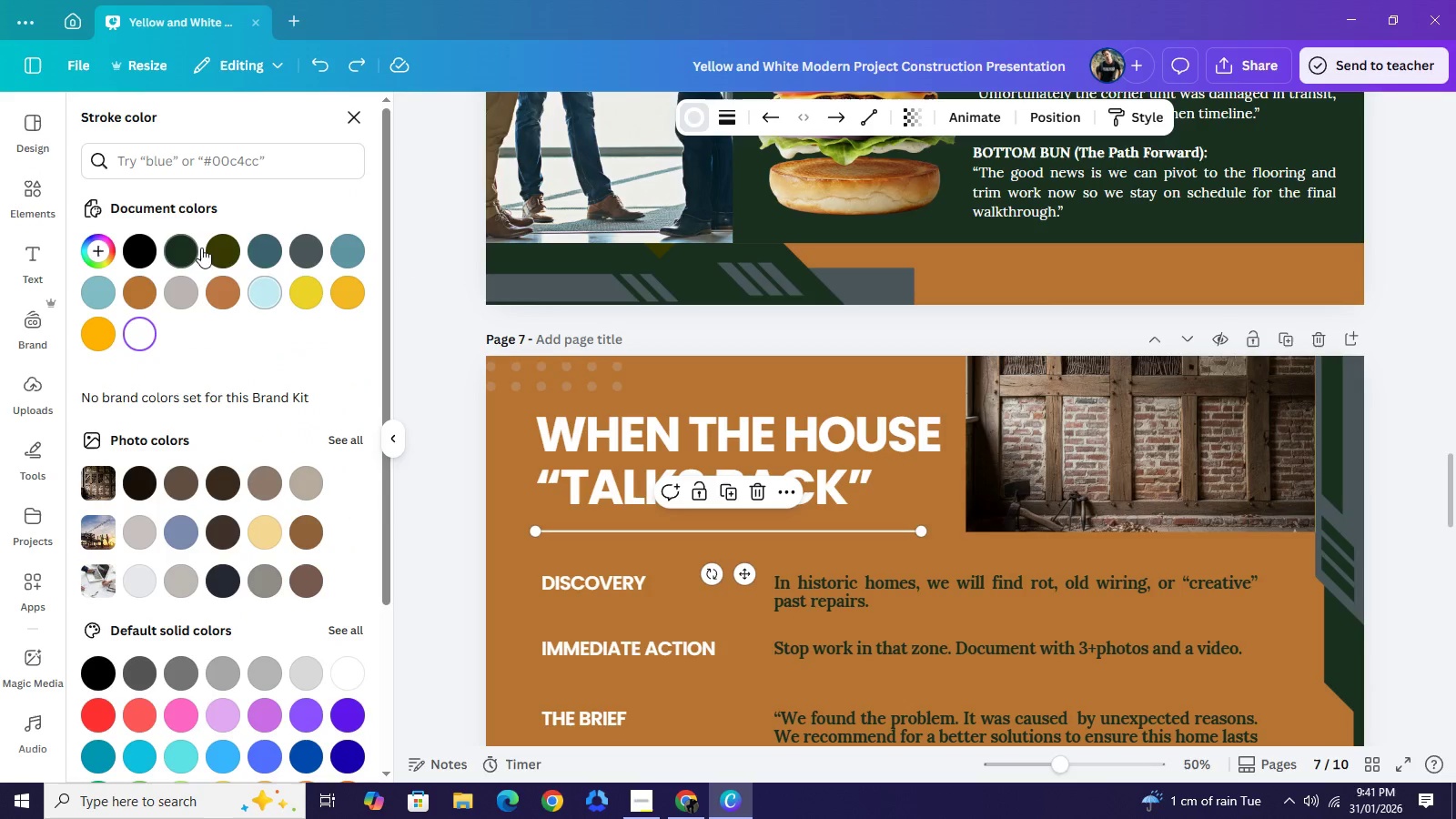 
mouse_move([258, 243])
 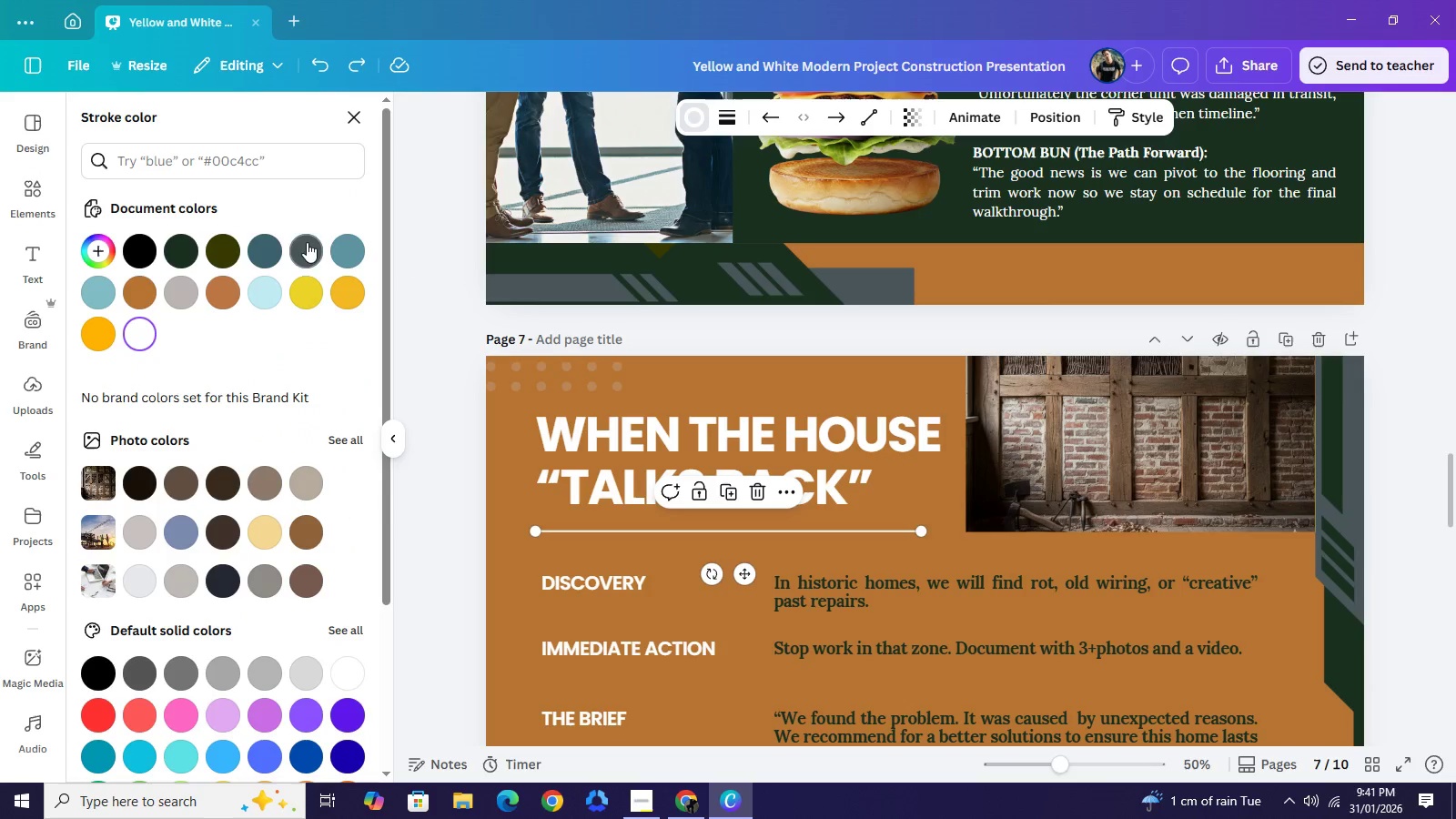 
mouse_move([319, 239])
 